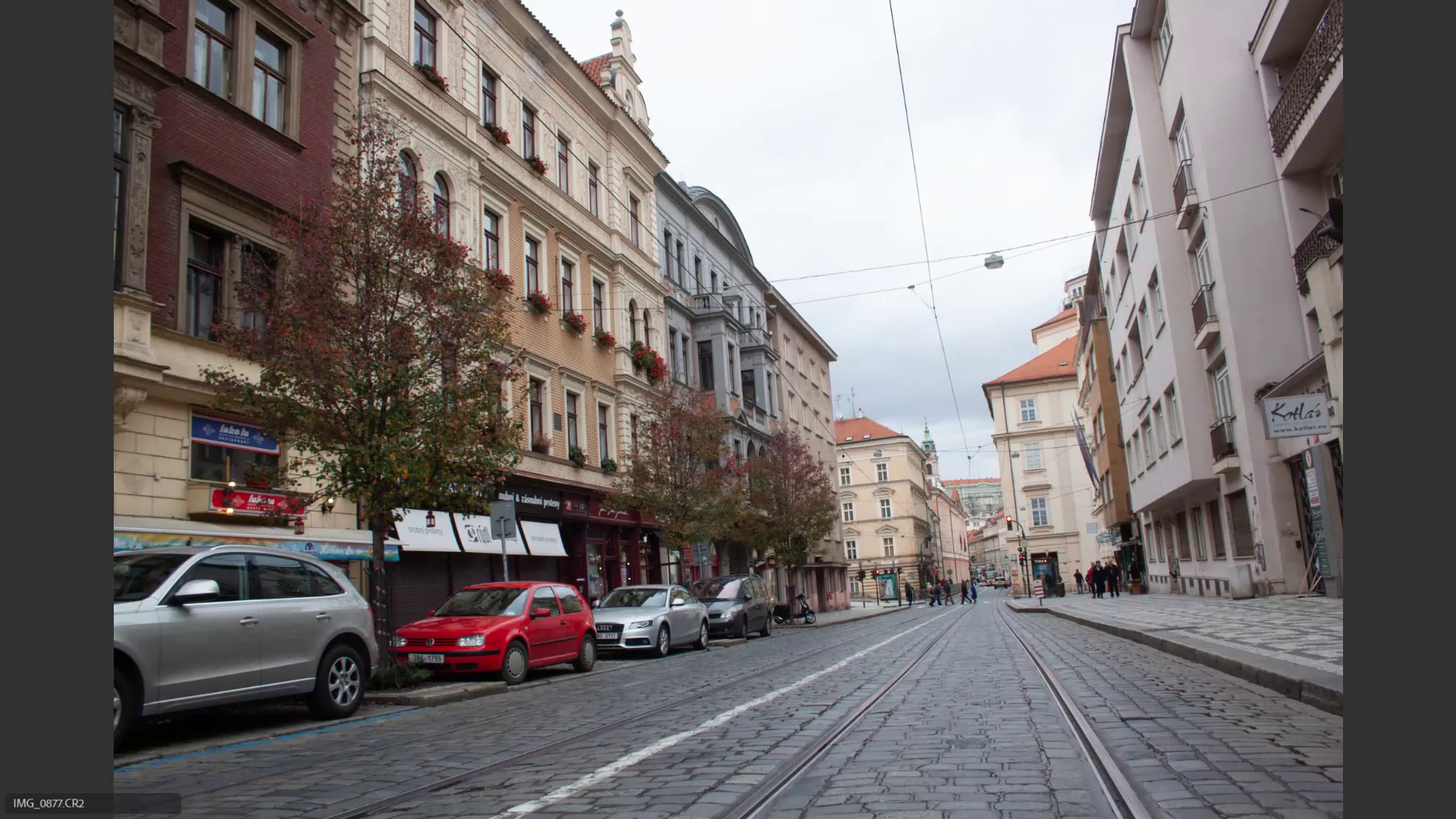 
key(6)
 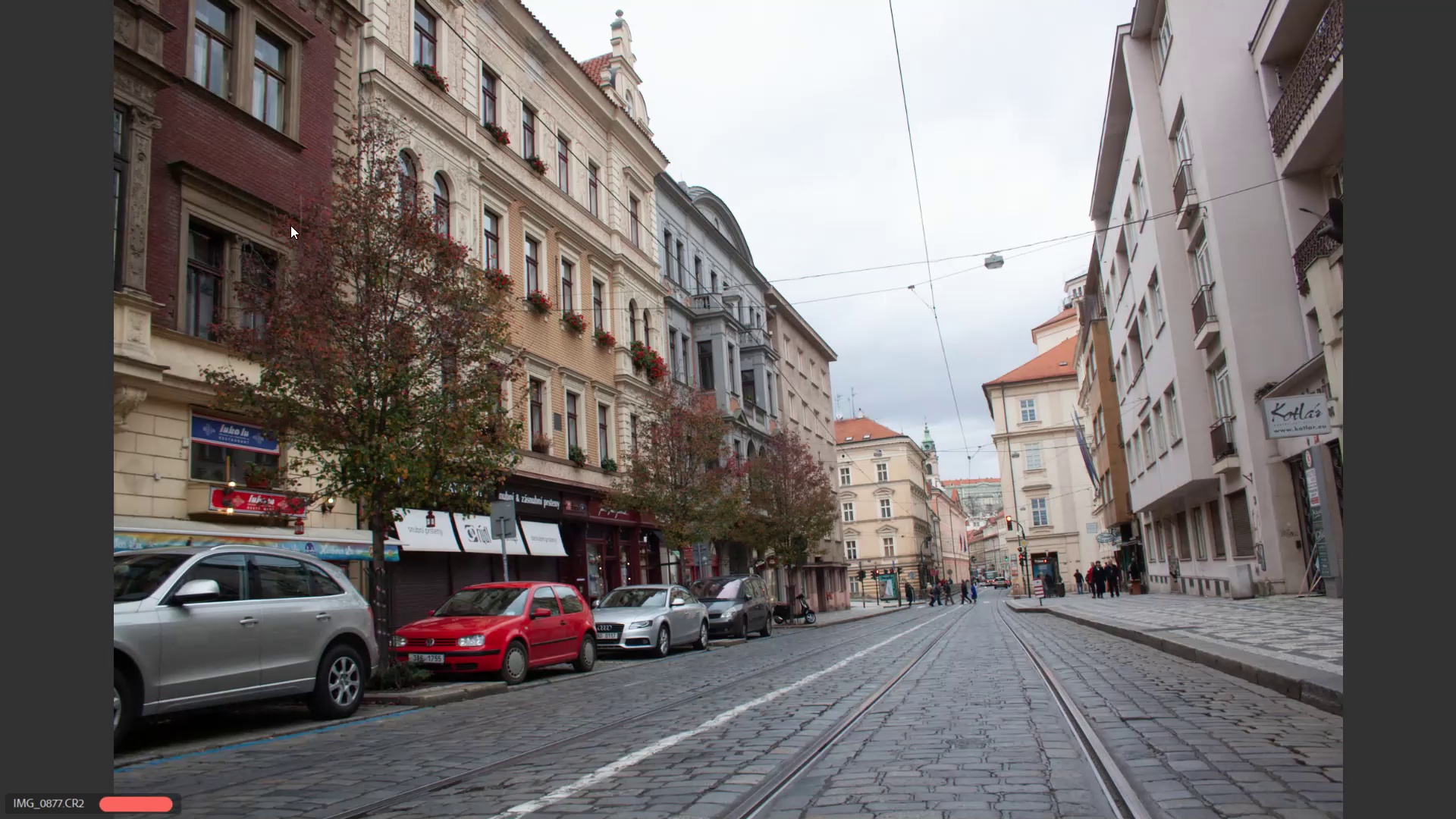 
key(ArrowRight)
 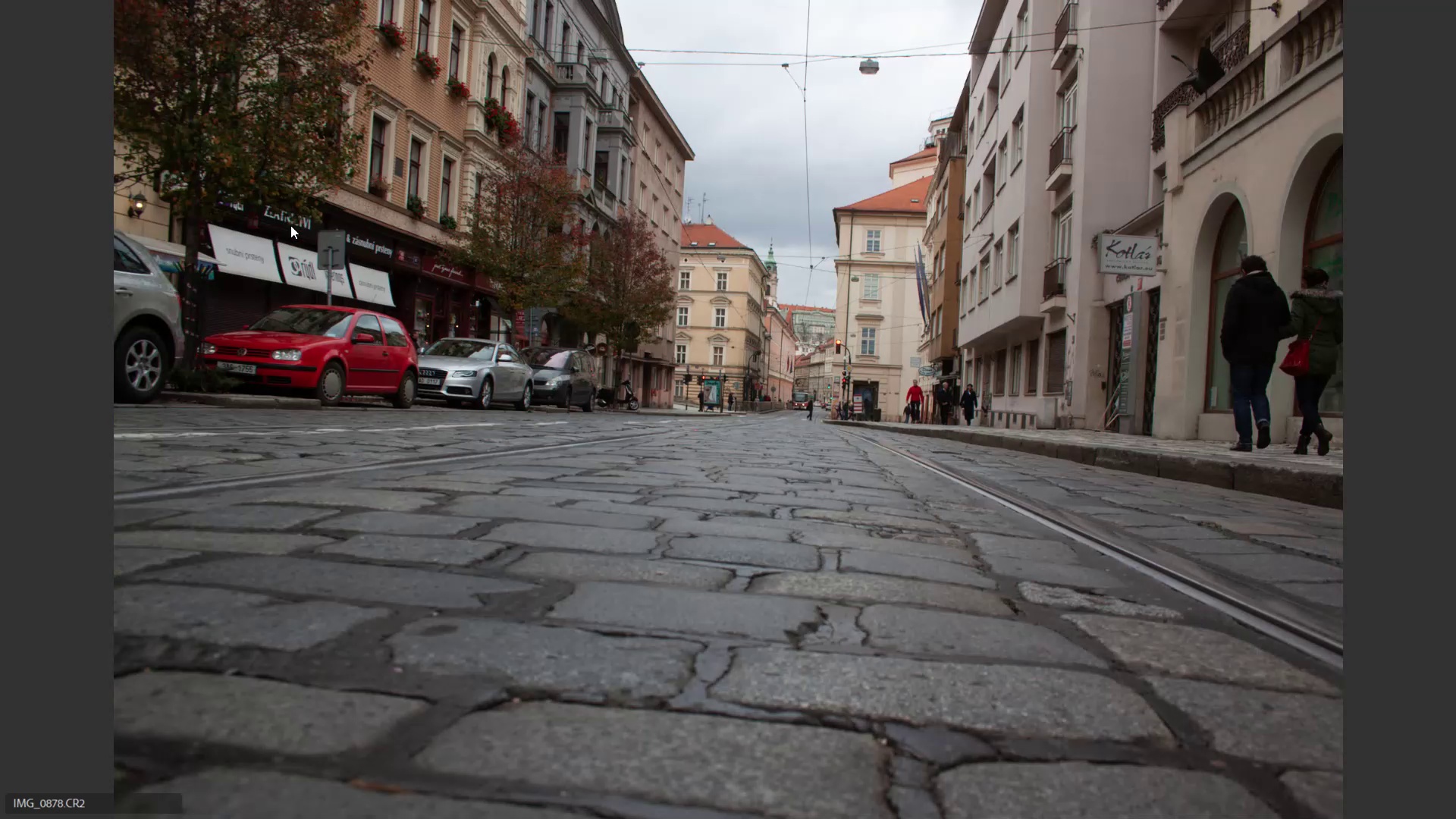 
key(ArrowRight)
 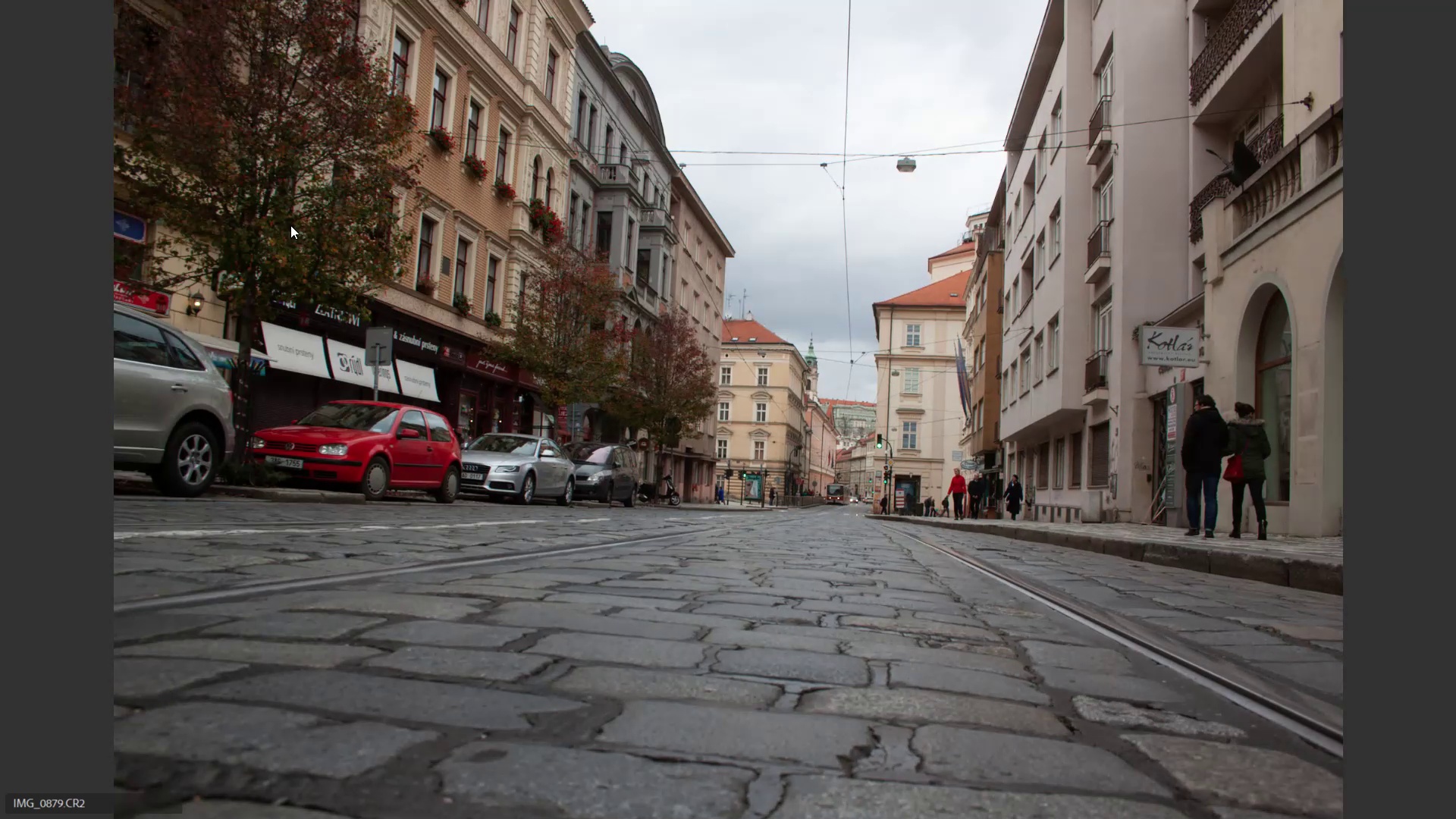 
key(ArrowRight)
 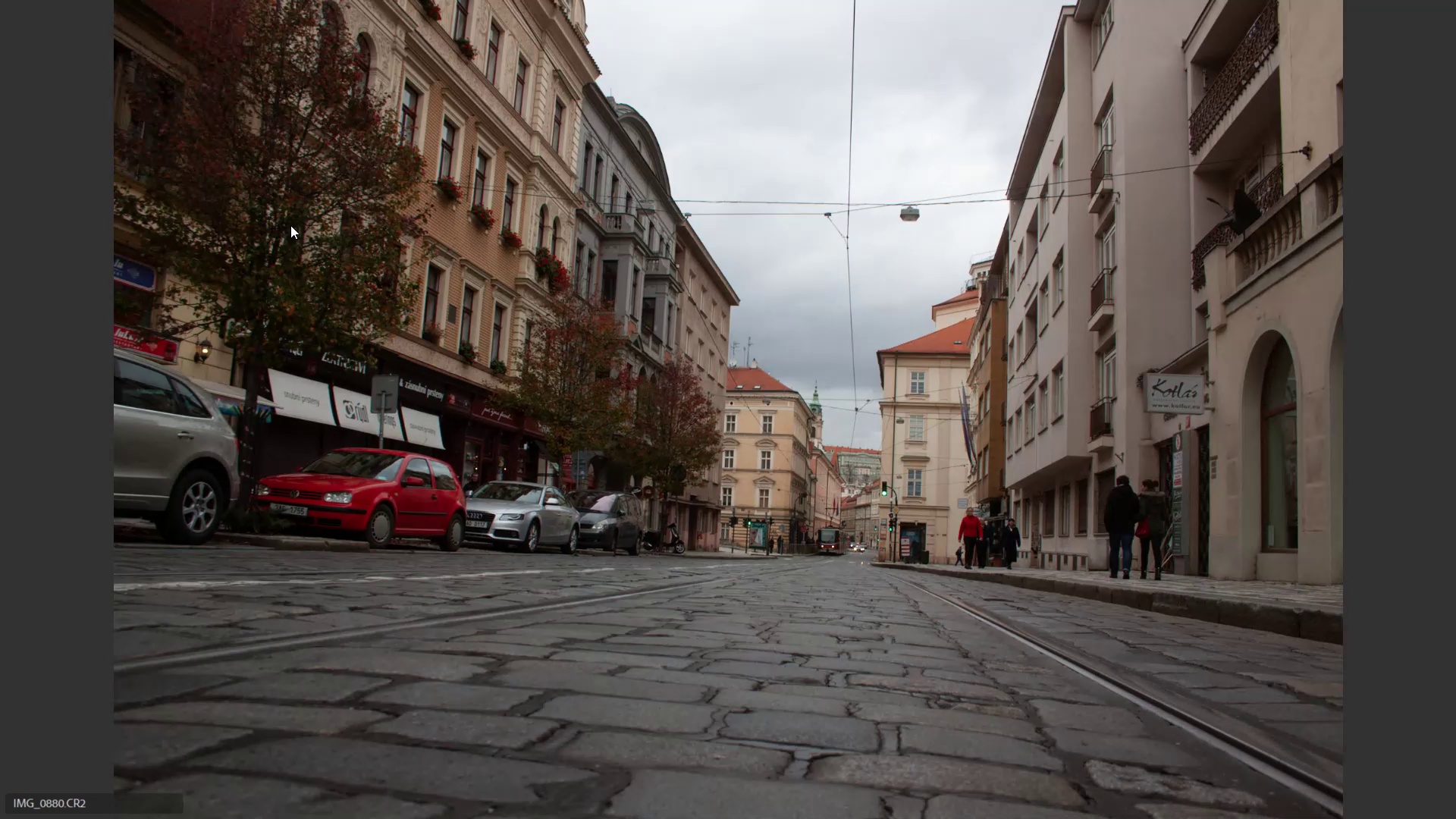 
key(ArrowRight)
 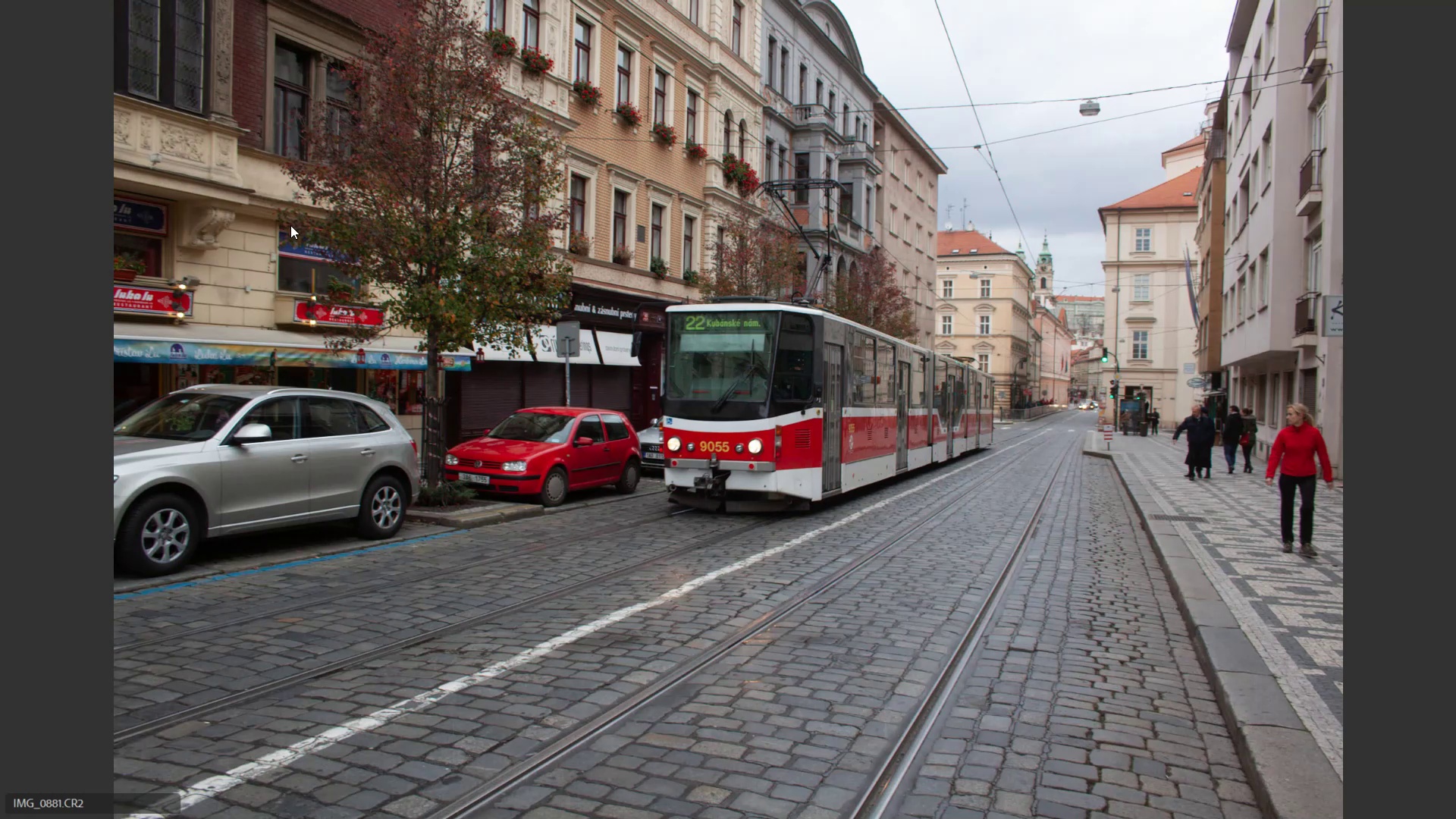 
key(ArrowLeft)
 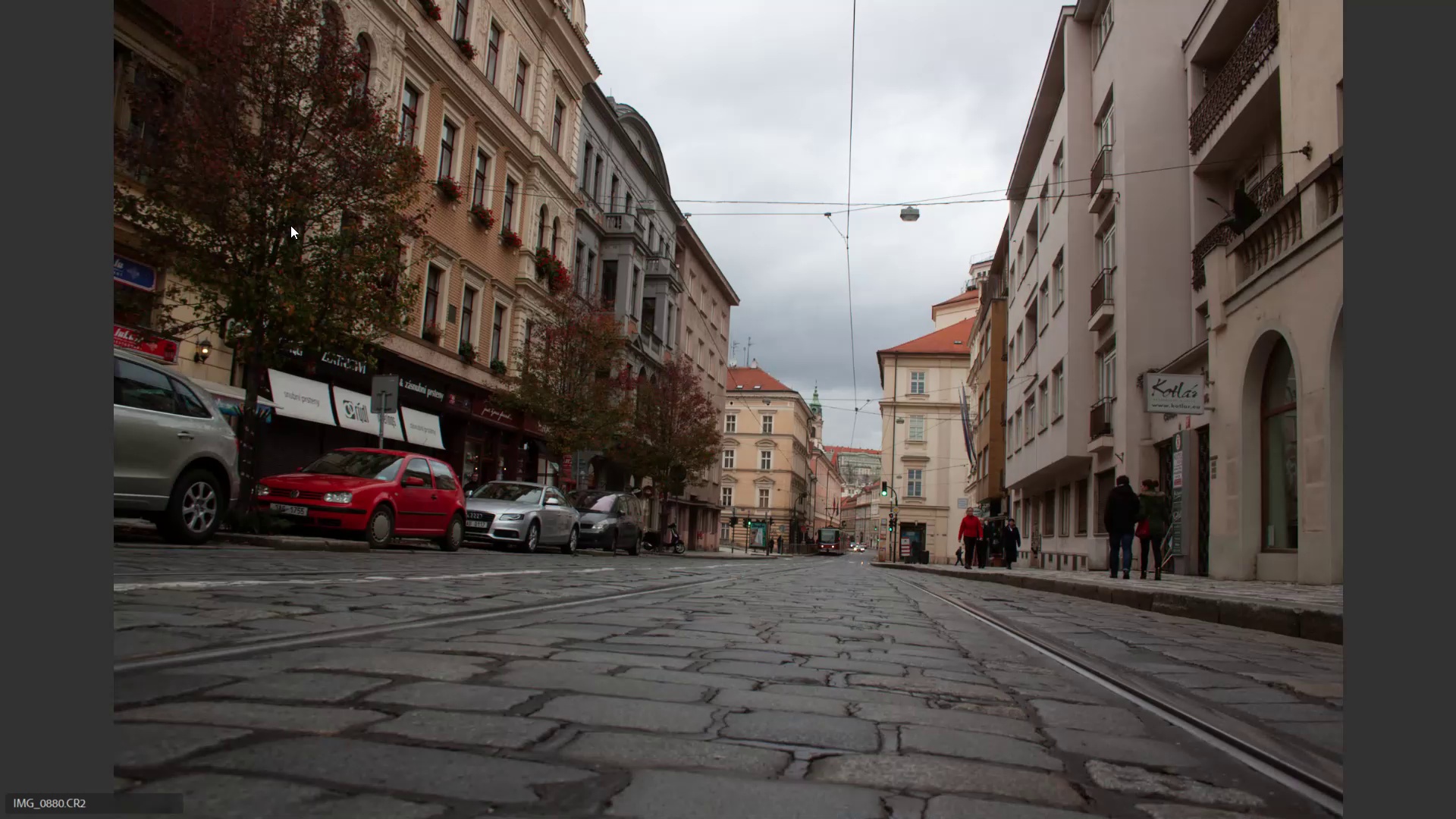 
type(666)
 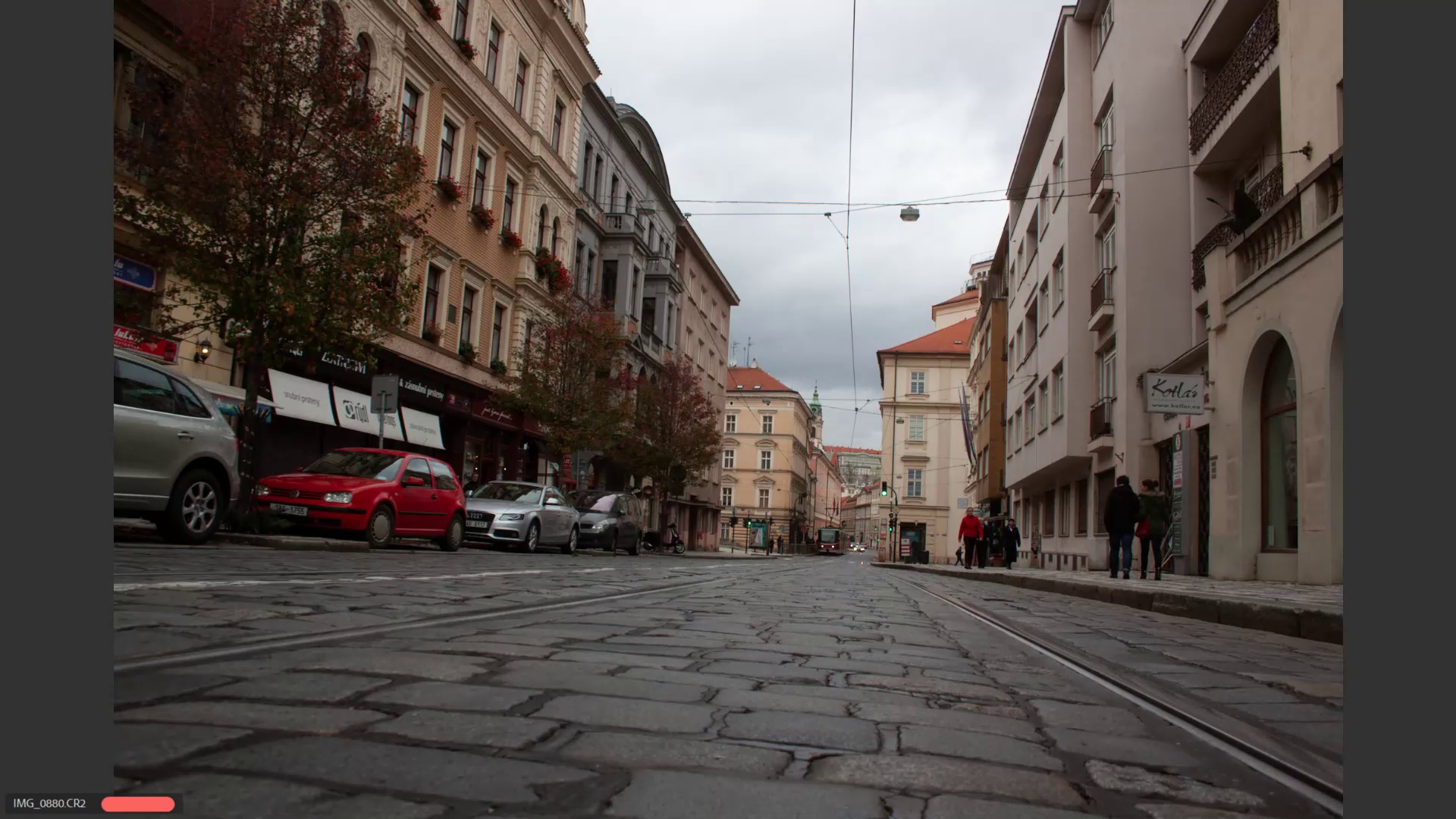 
key(ArrowRight)
 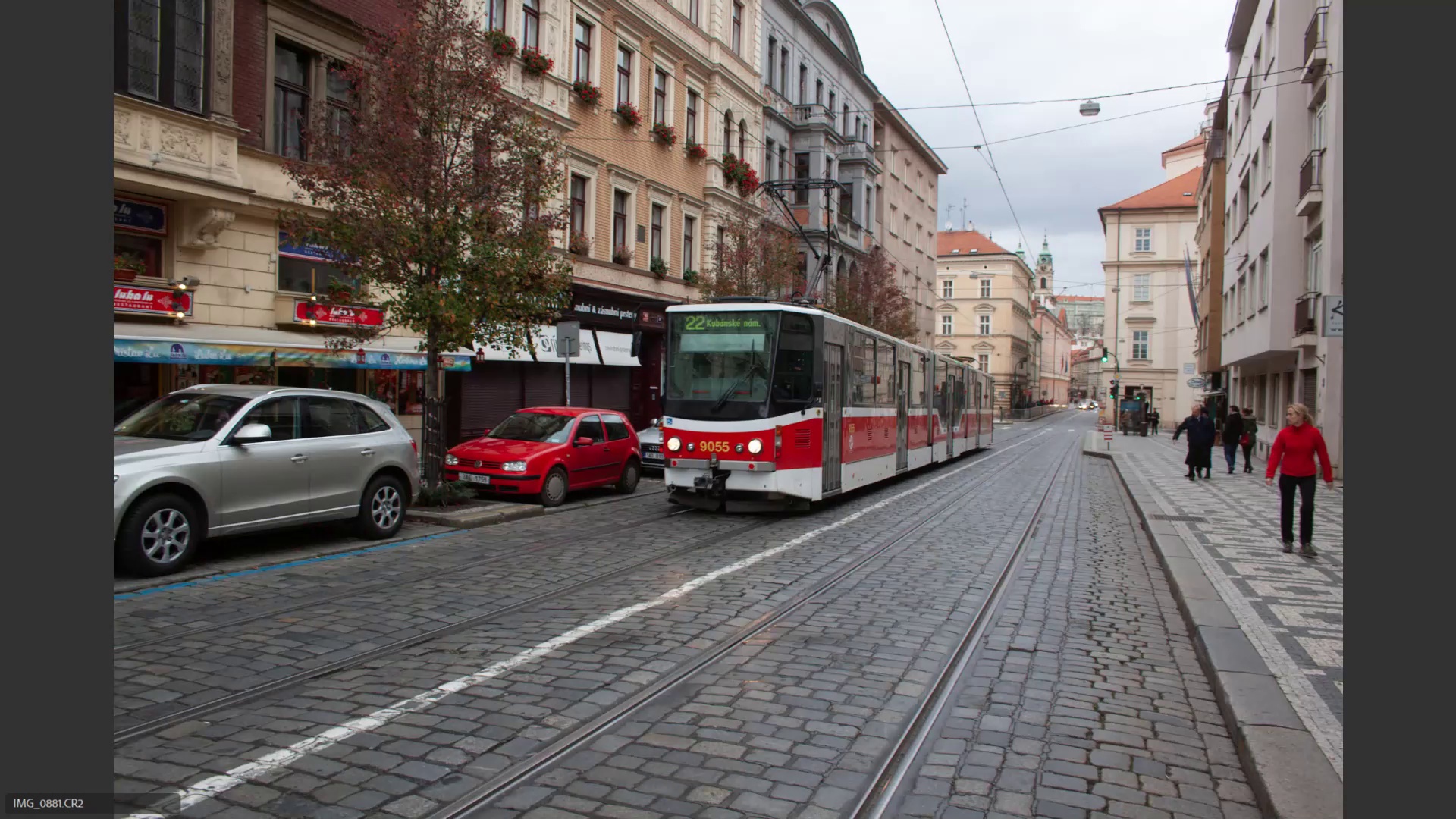 
key(ArrowRight)
 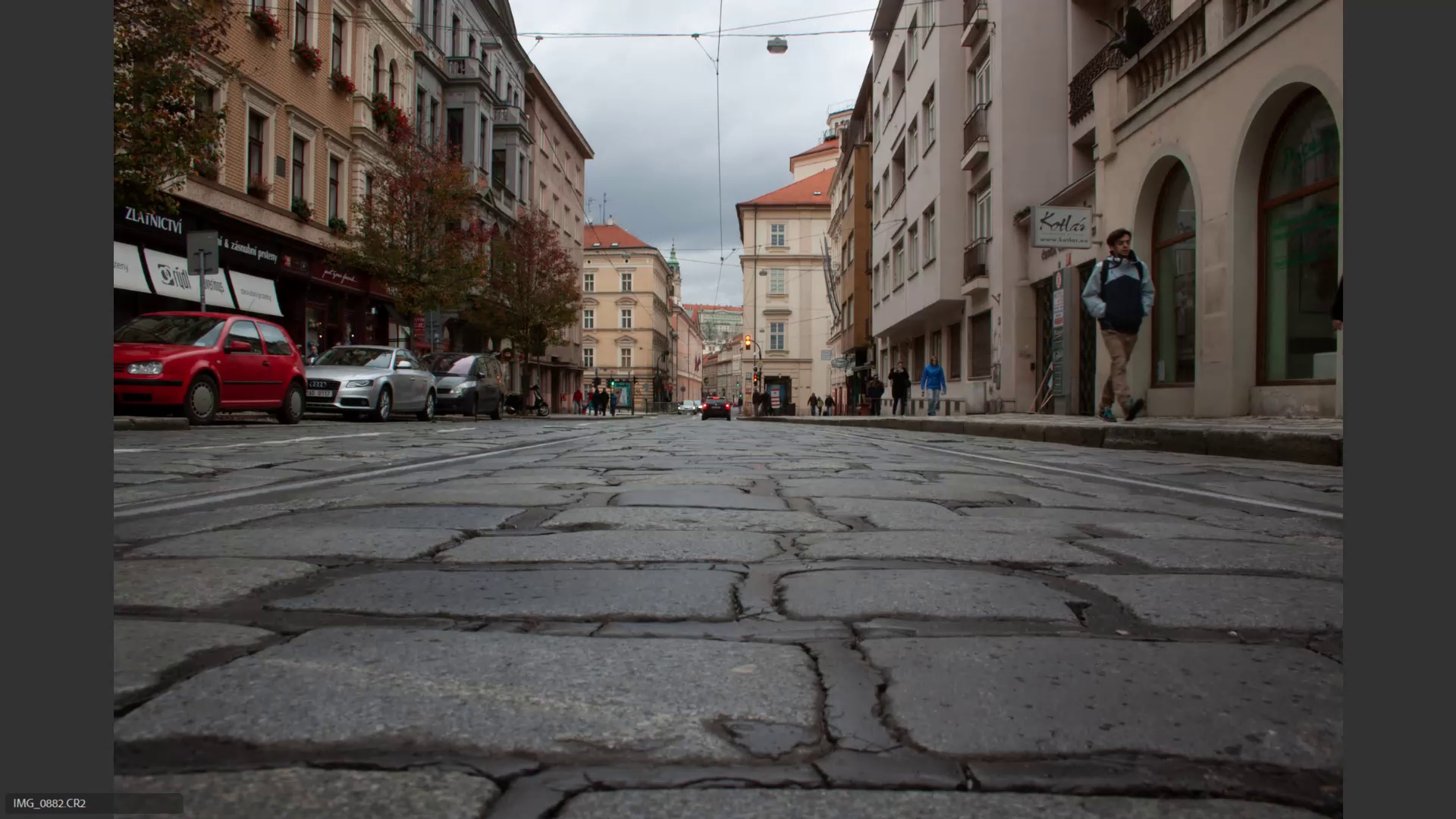 
key(ArrowLeft)
 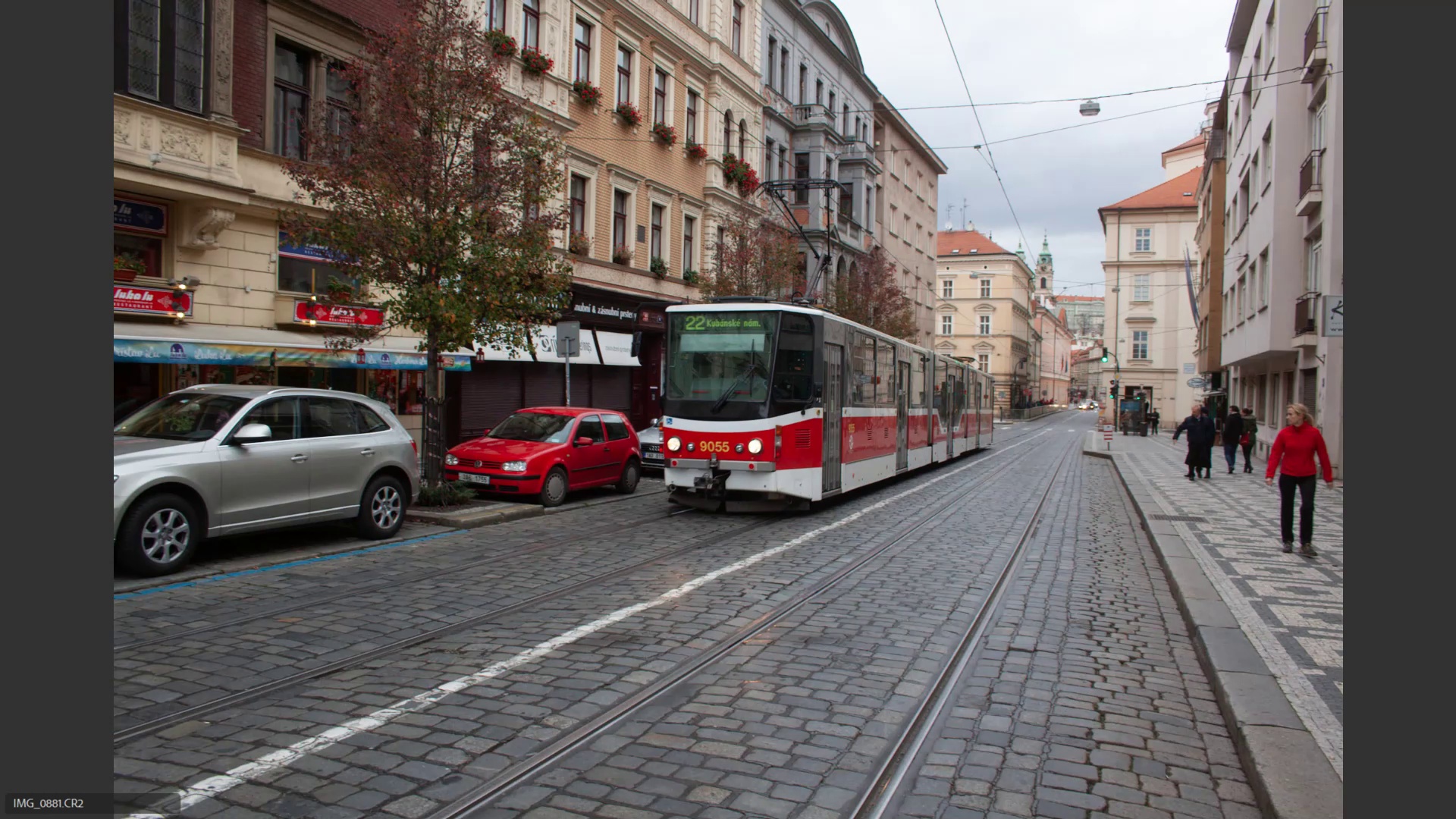 
wait(5.21)
 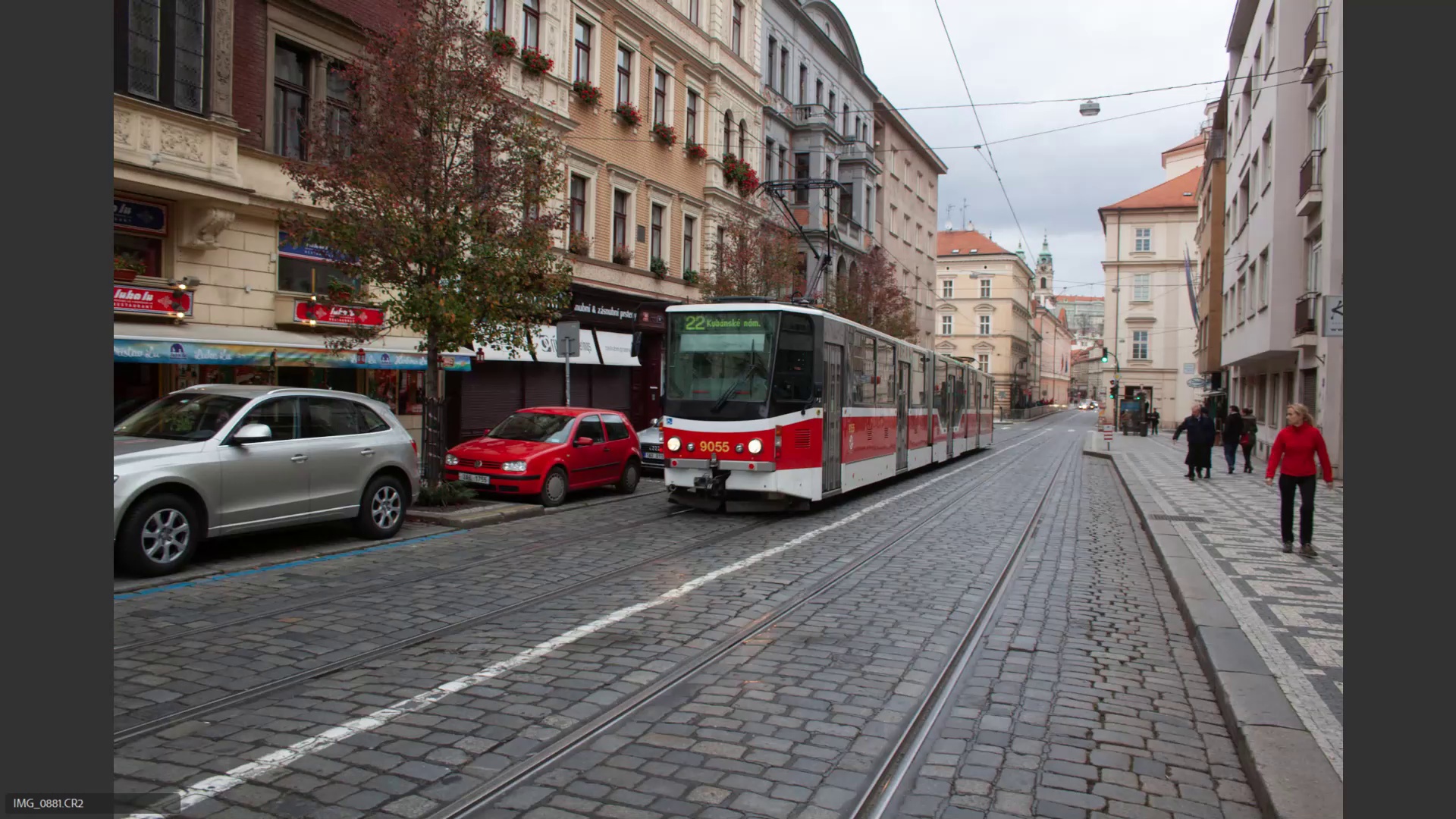 
key(6)
 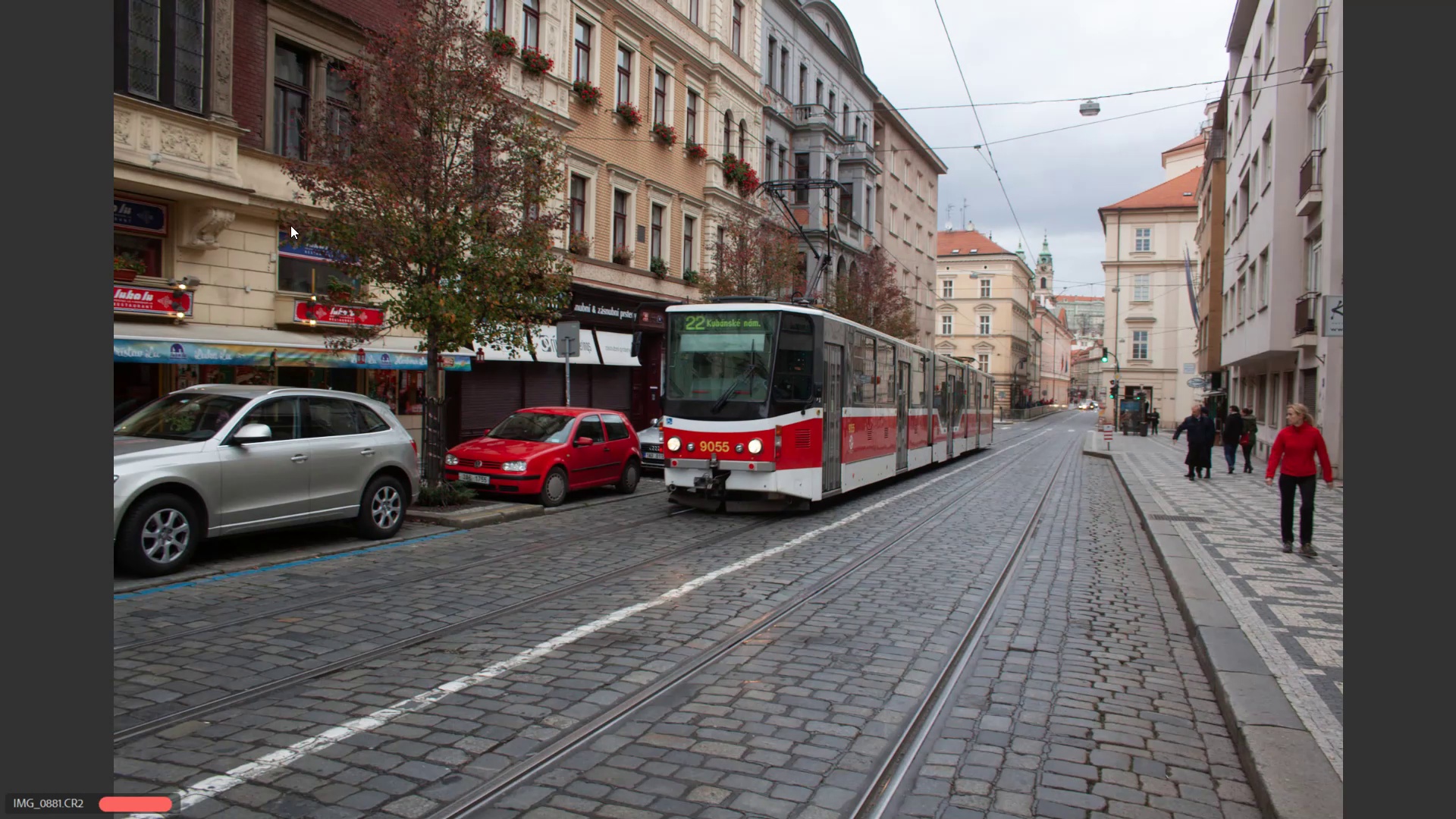 
key(ArrowRight)
 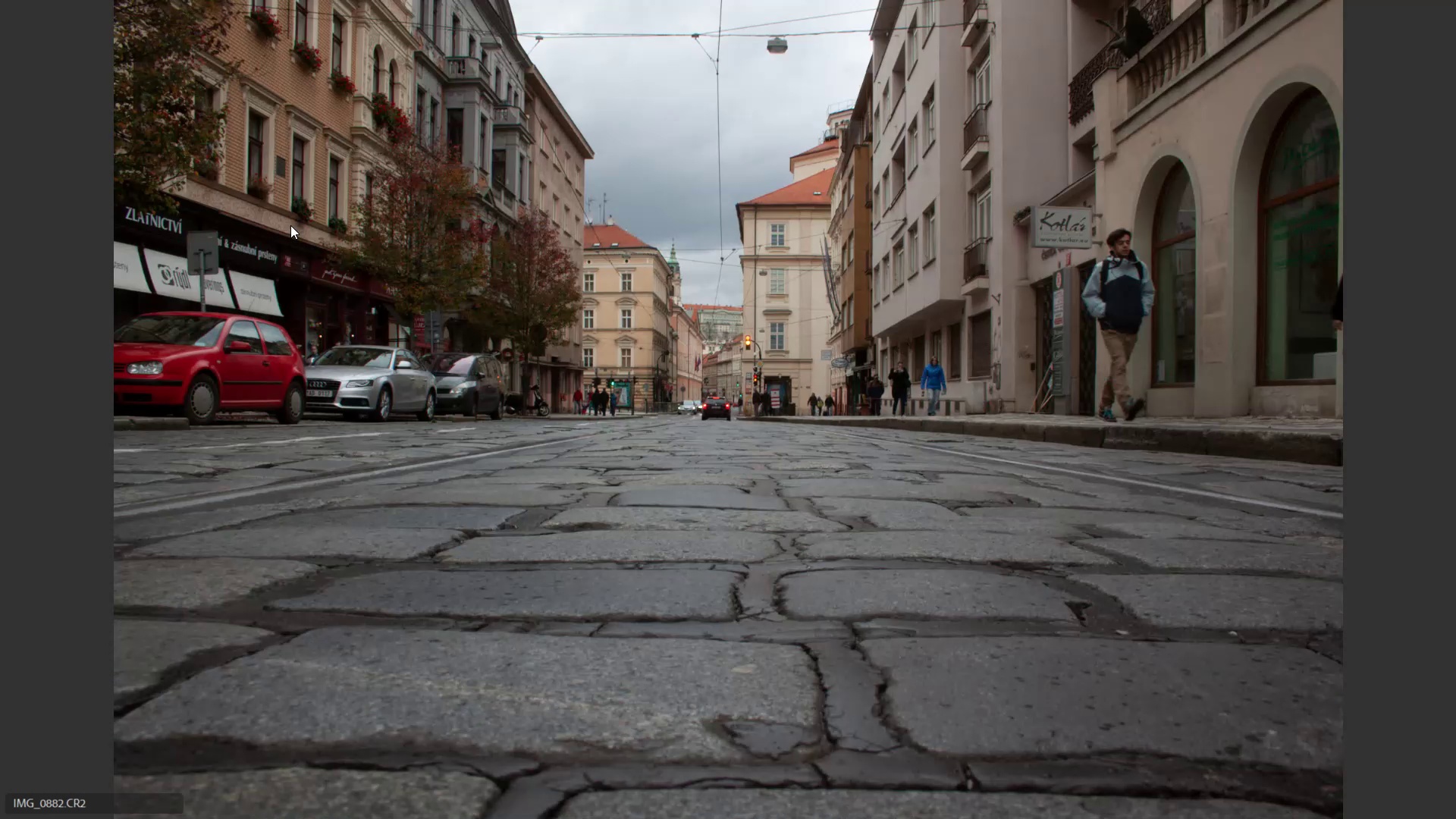 
key(ArrowRight)
 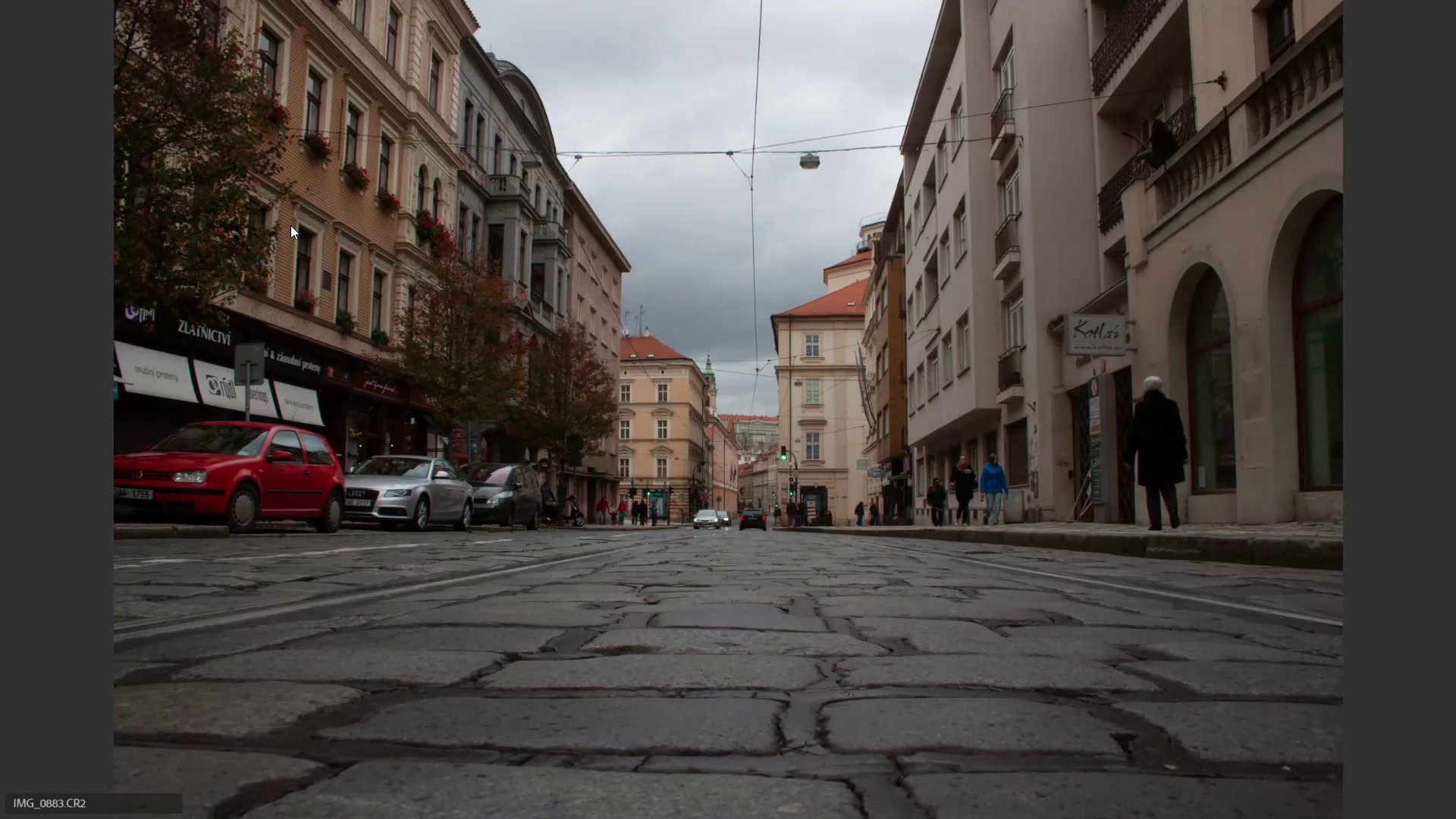 
key(ArrowRight)
 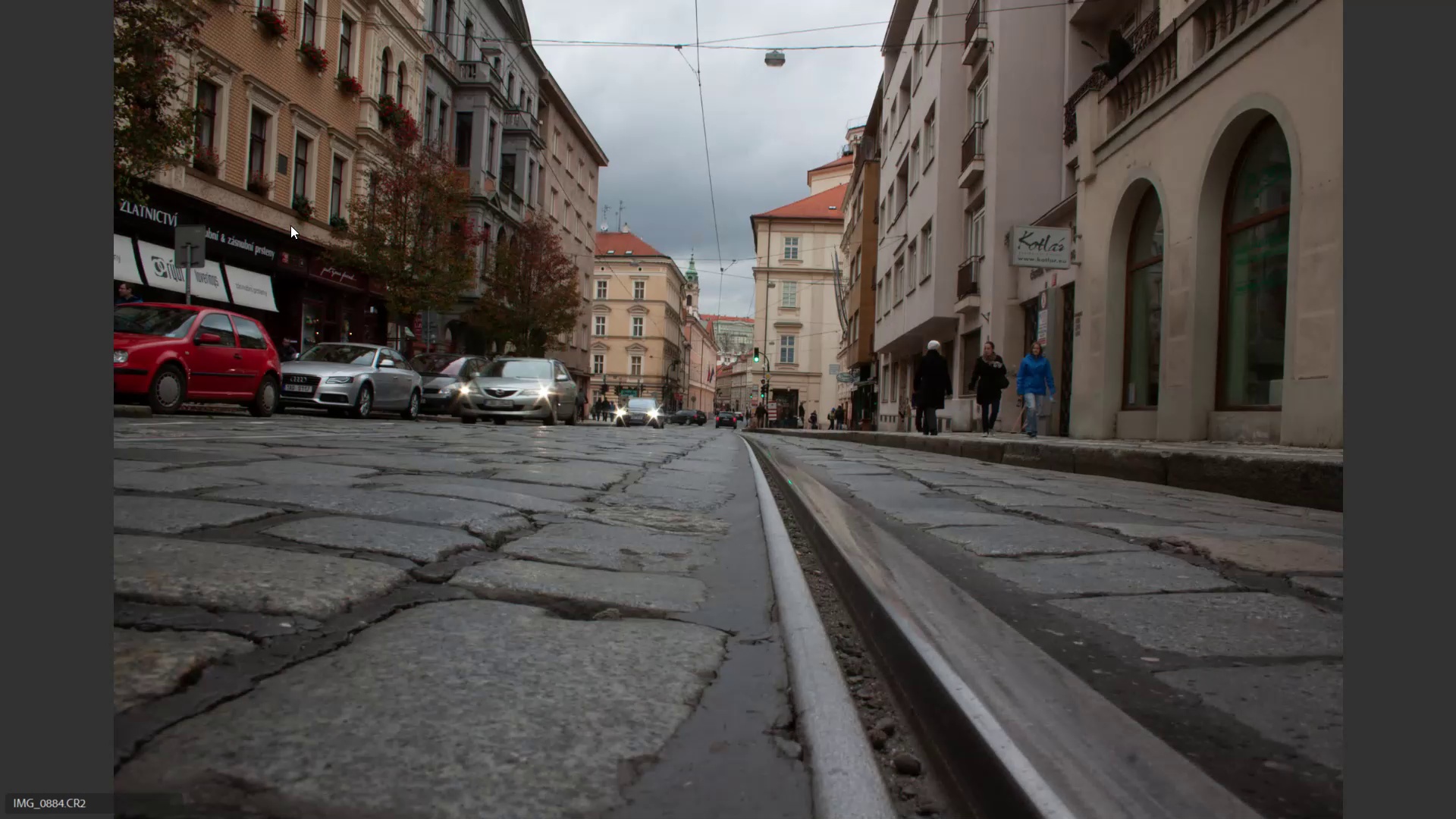 
key(ArrowRight)
 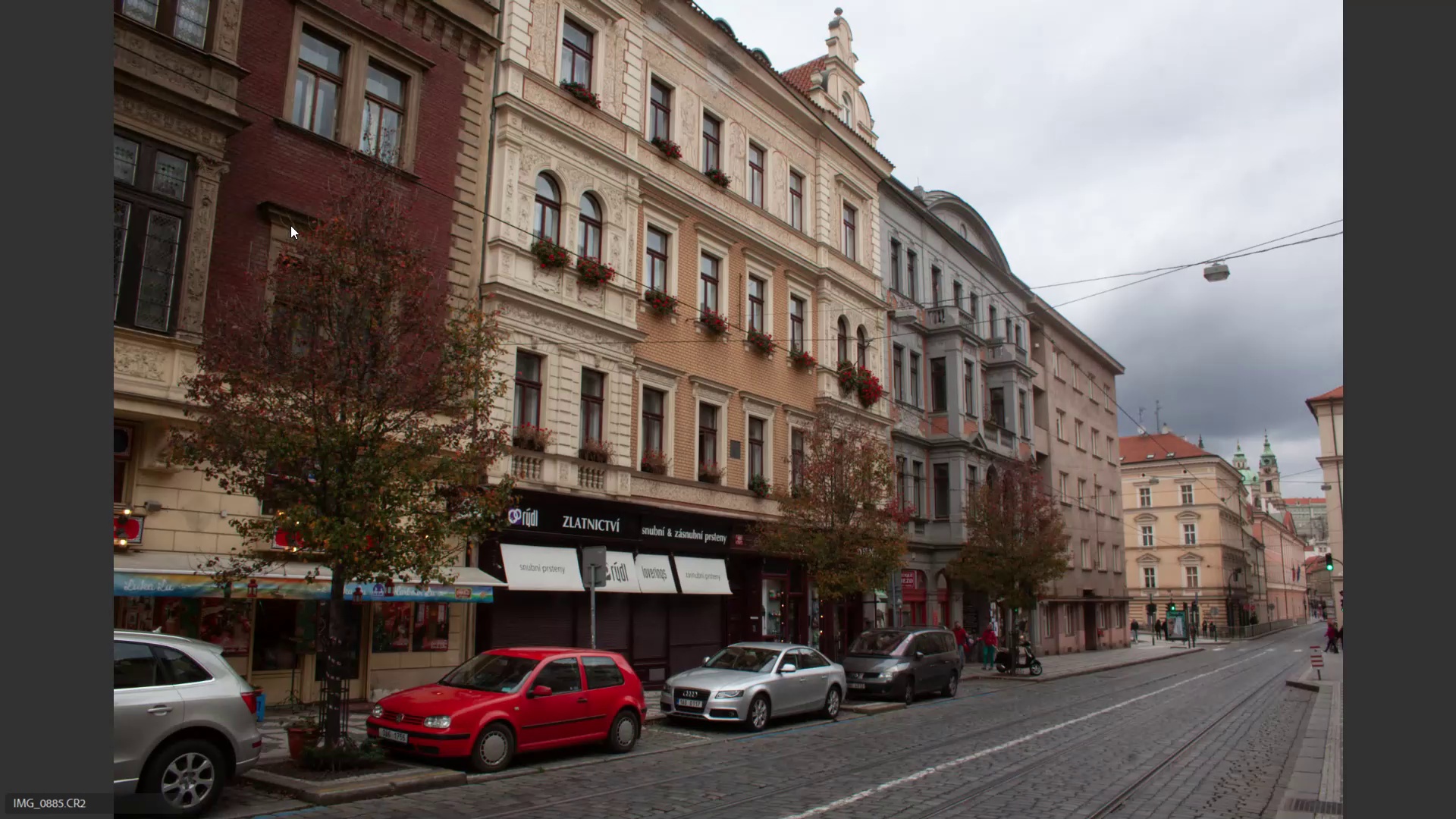 
key(ArrowLeft)
 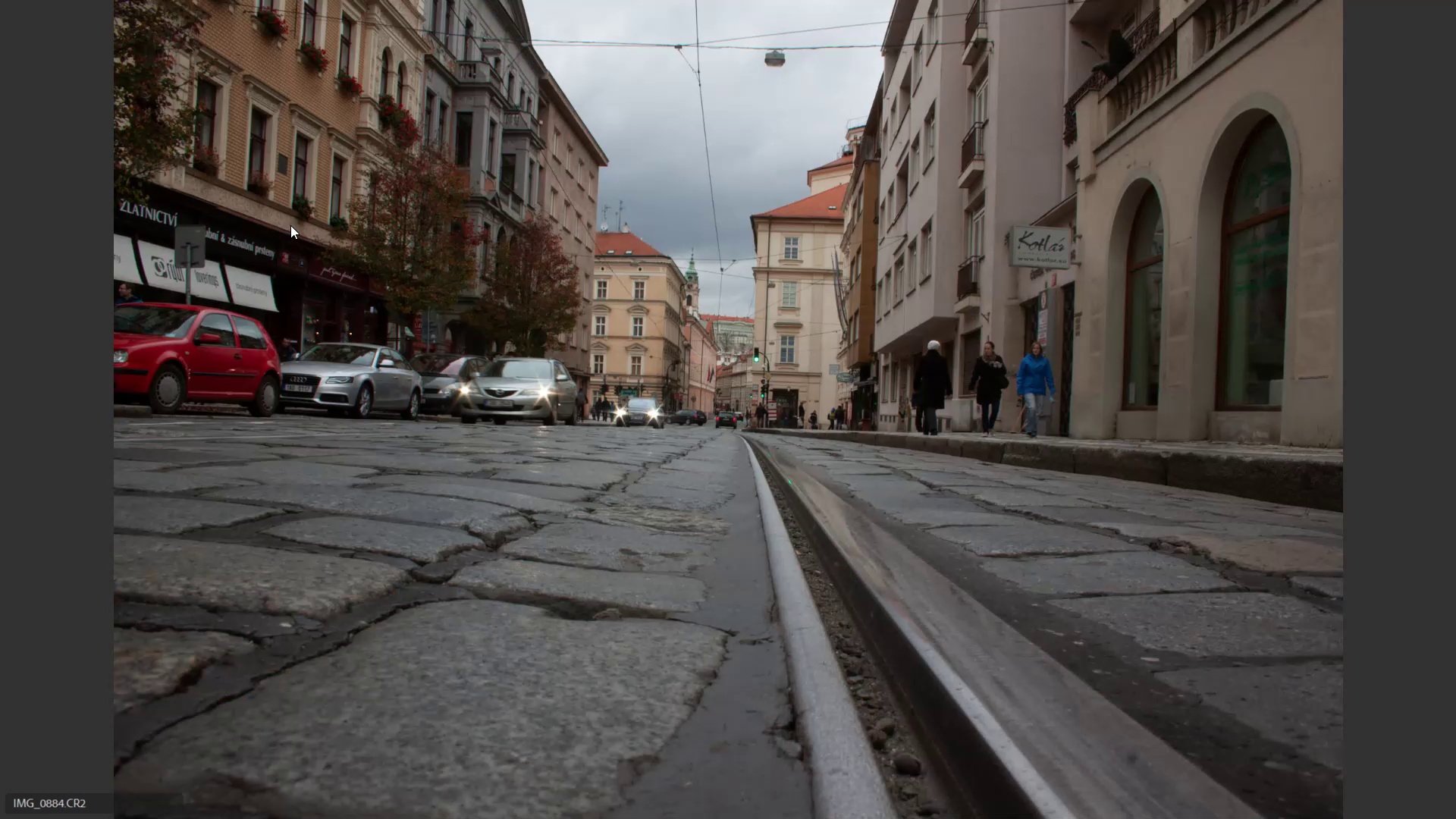 
key(6)
 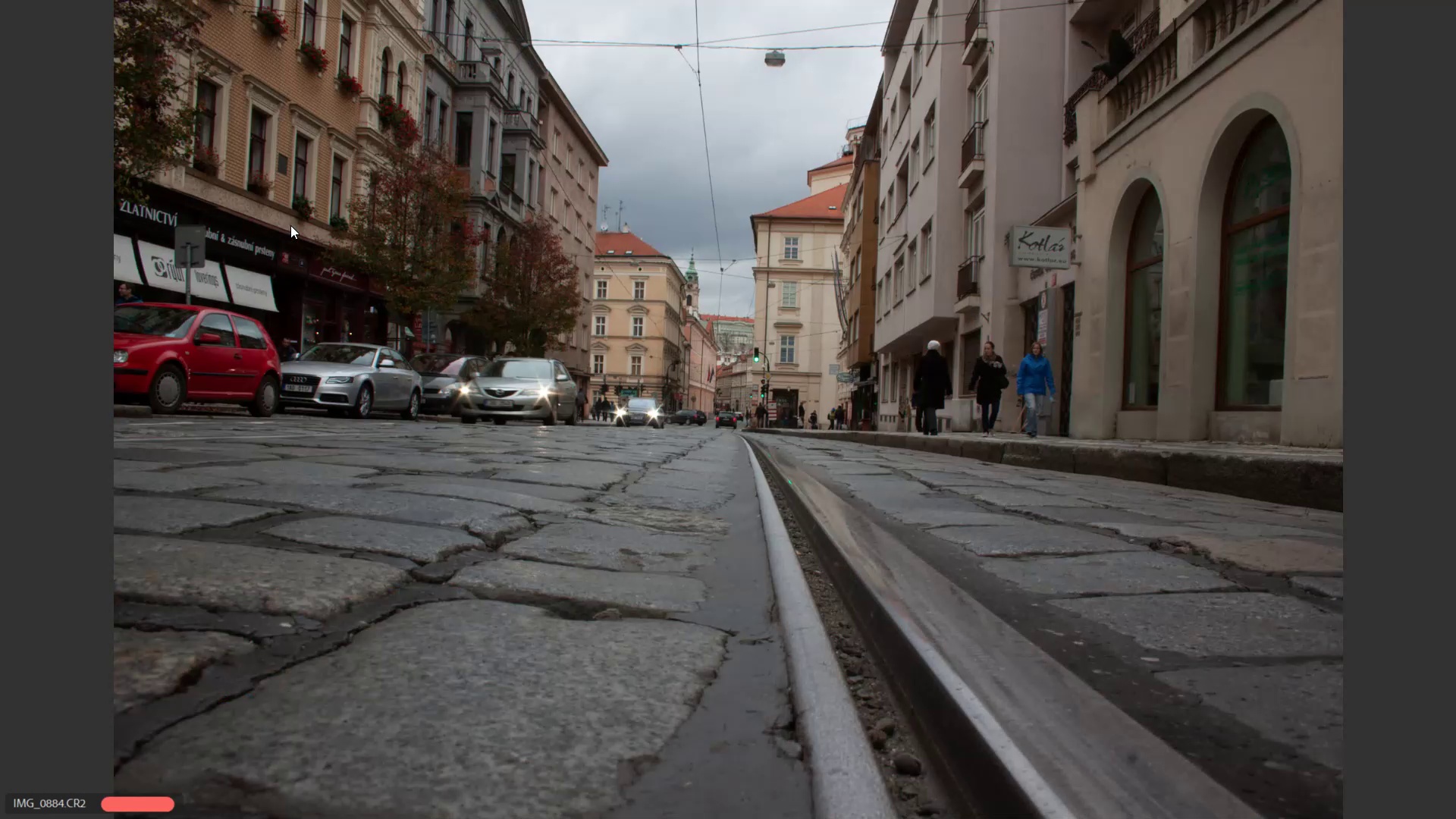 
key(ArrowRight)
 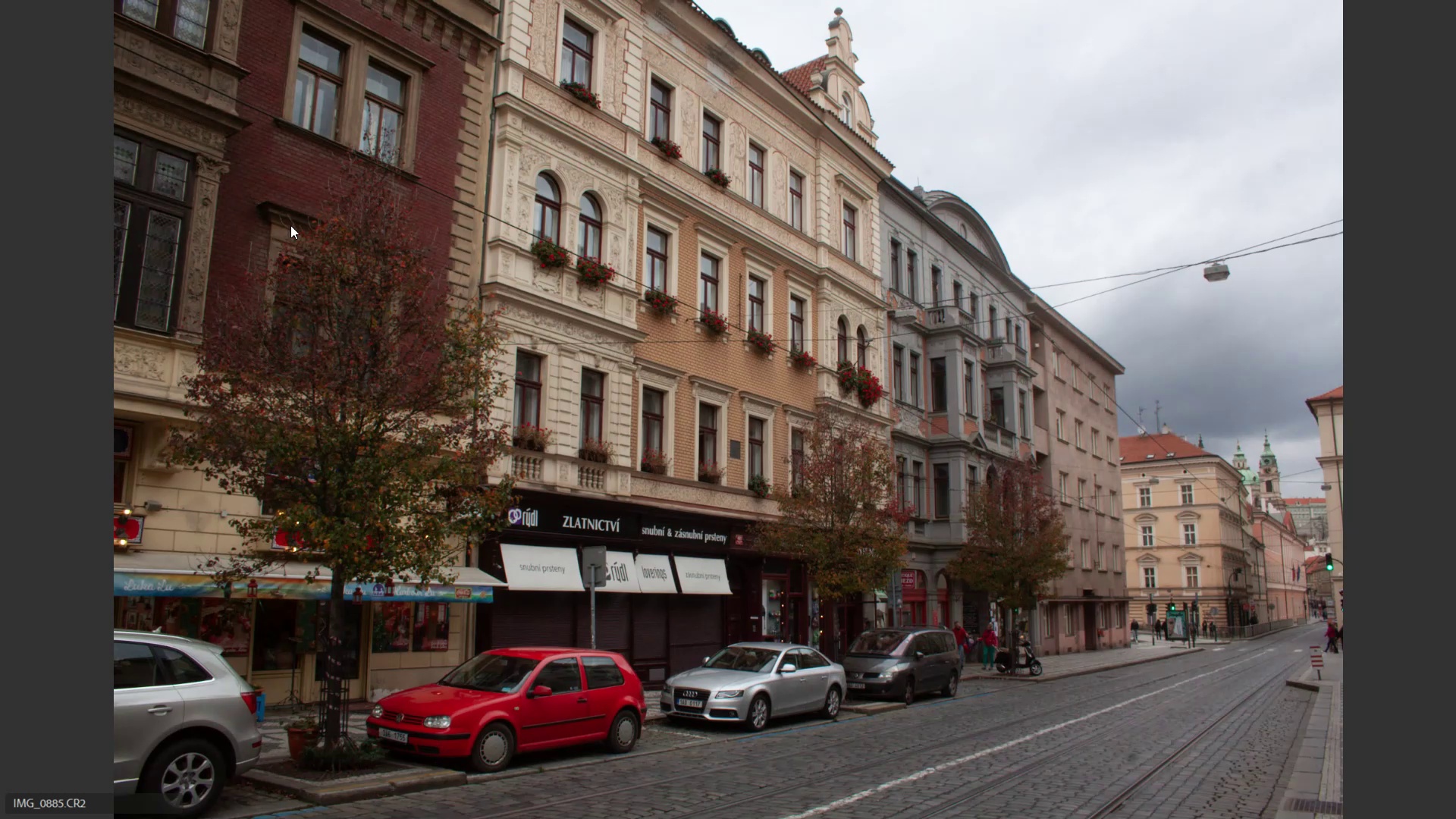 
key(ArrowRight)
 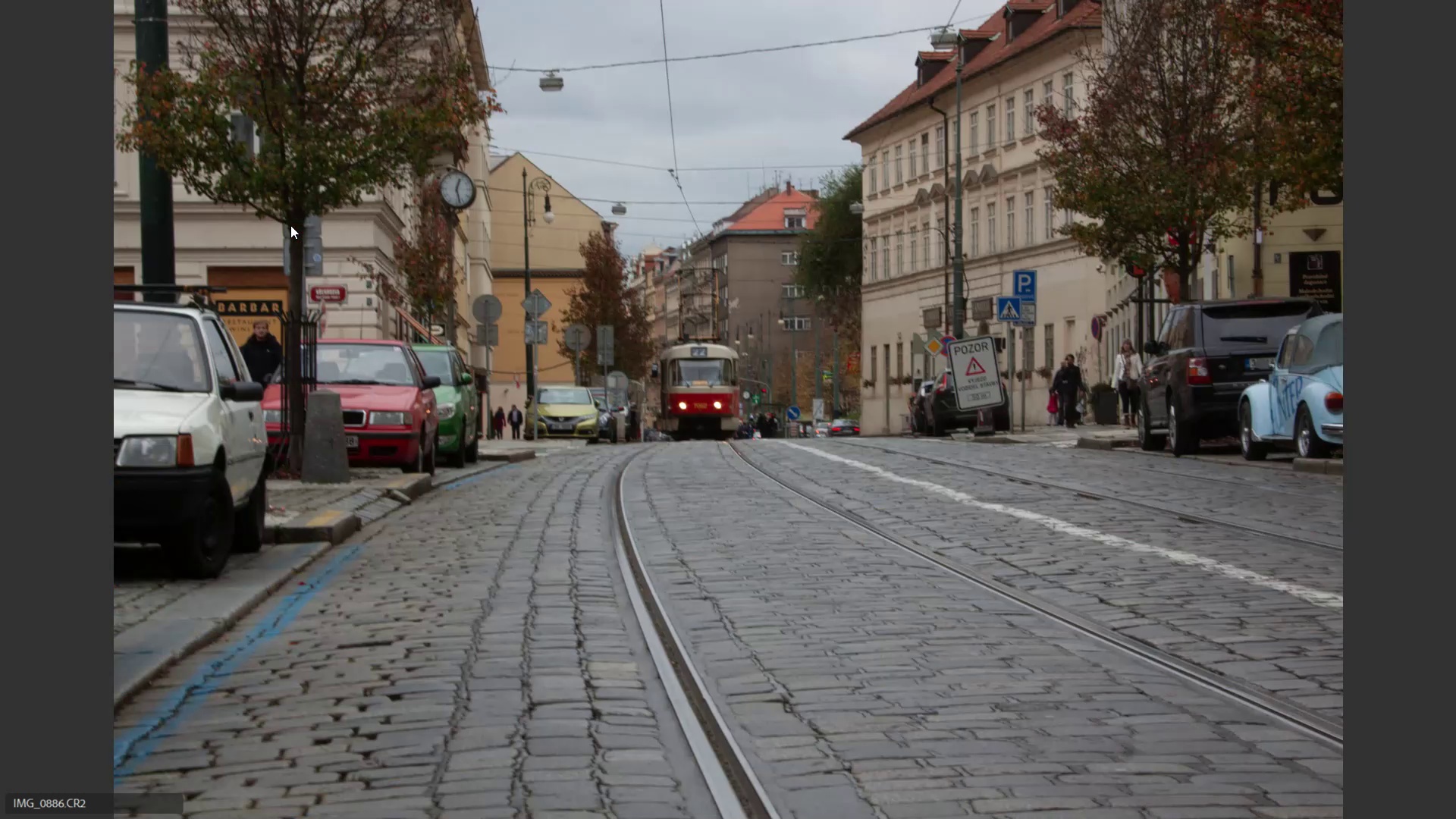 
hold_key(key=ArrowRight, duration=0.62)
 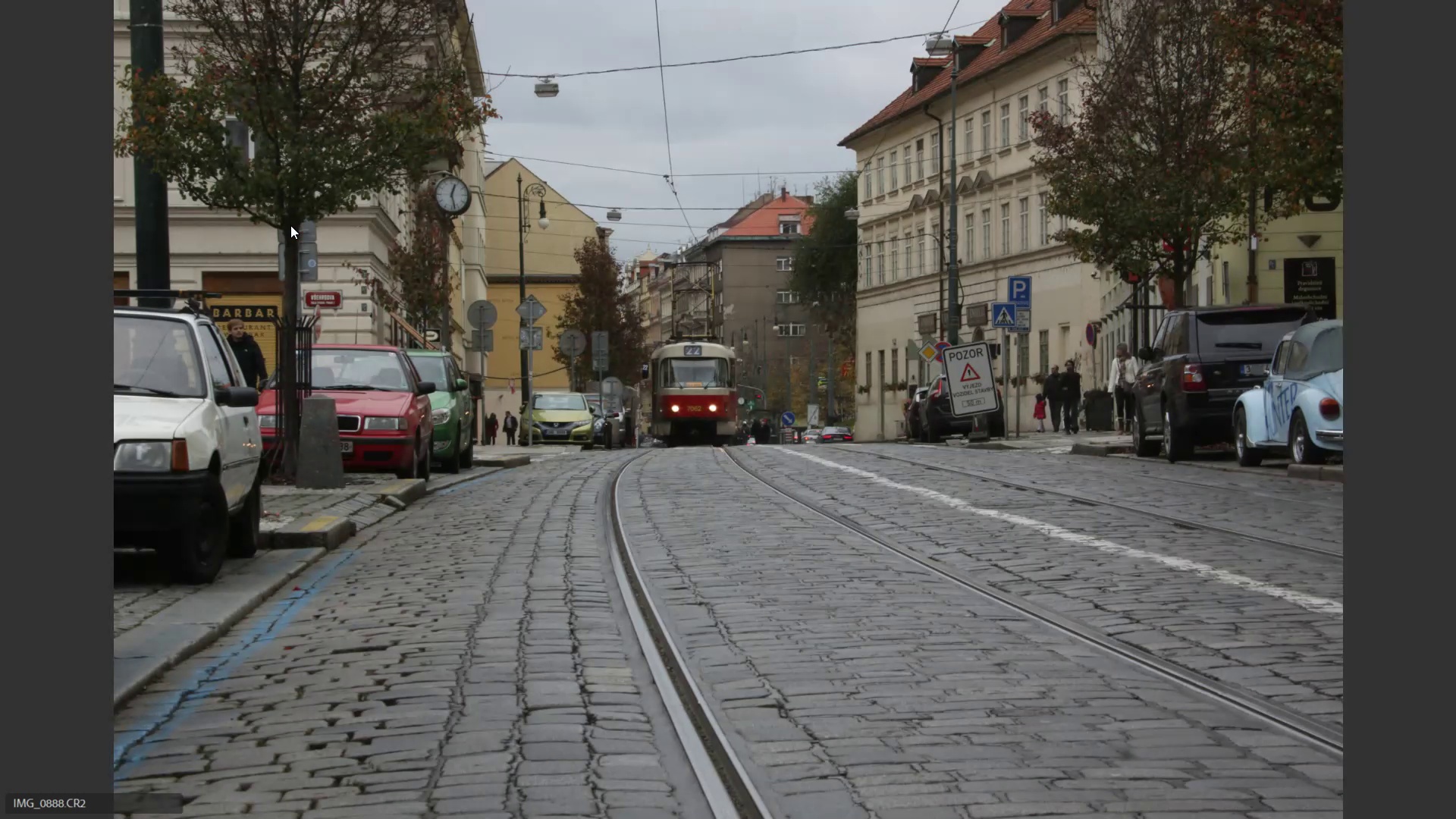 
key(ArrowRight)
 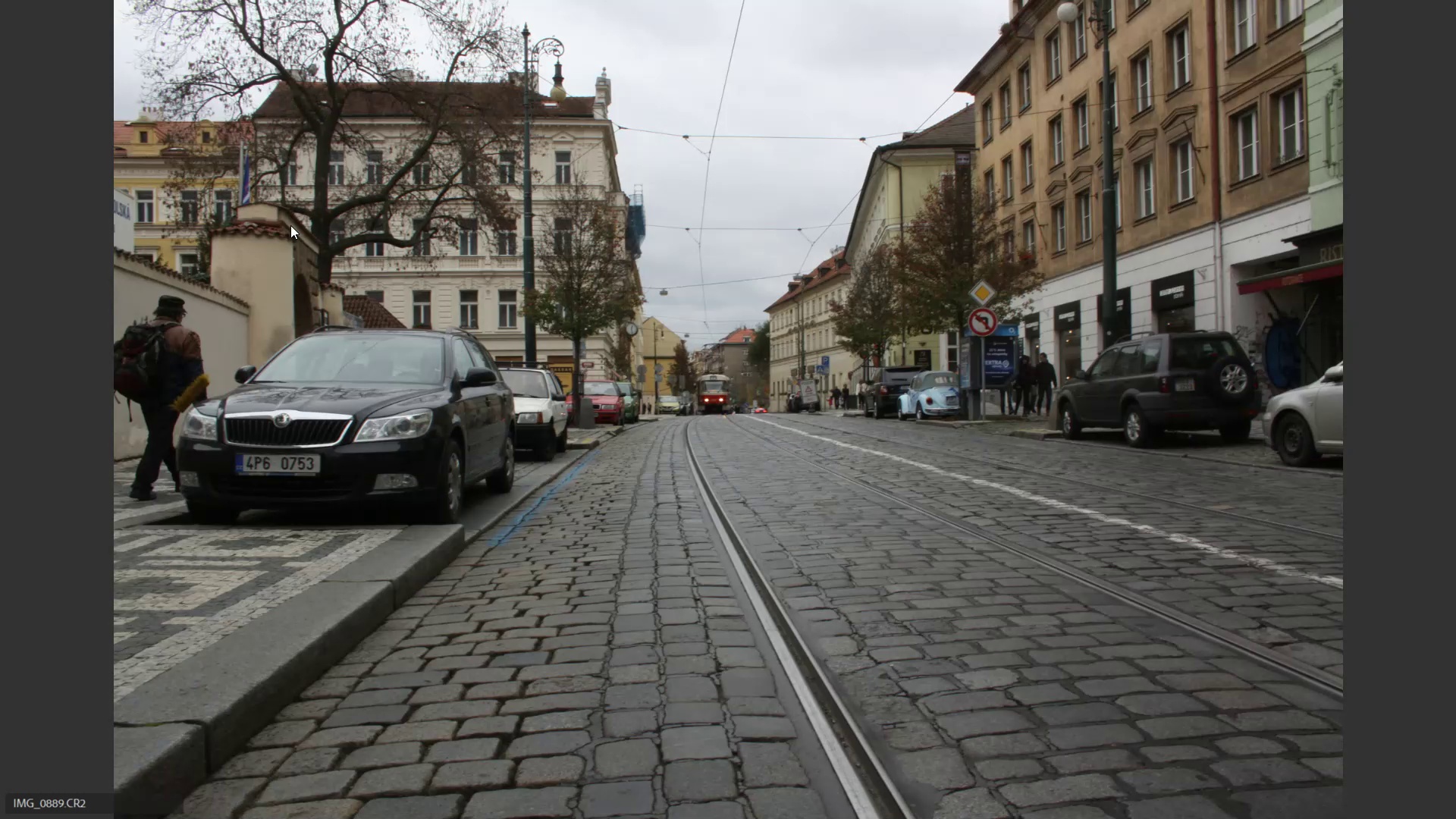 
key(ArrowLeft)
 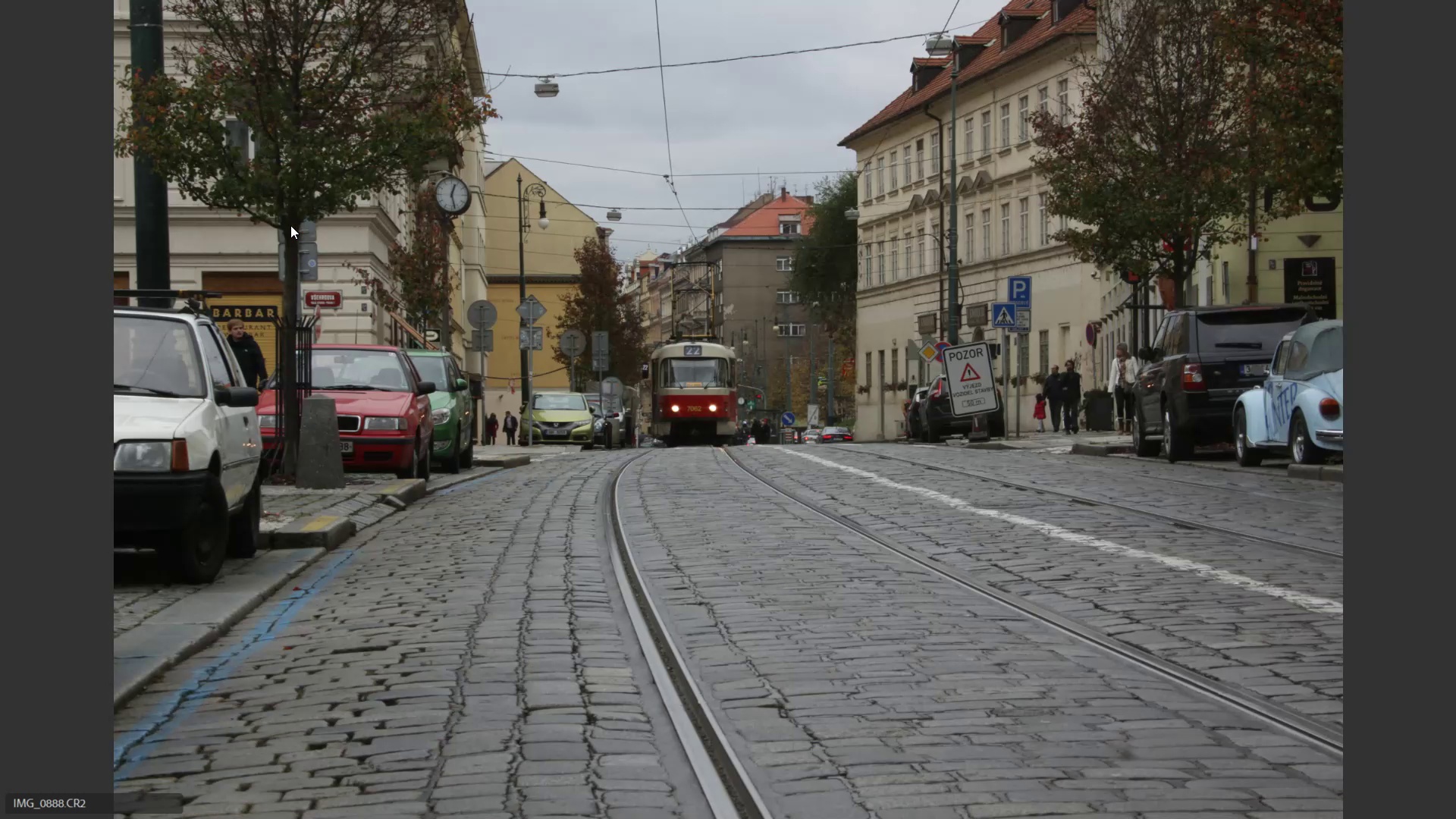 
key(6)
 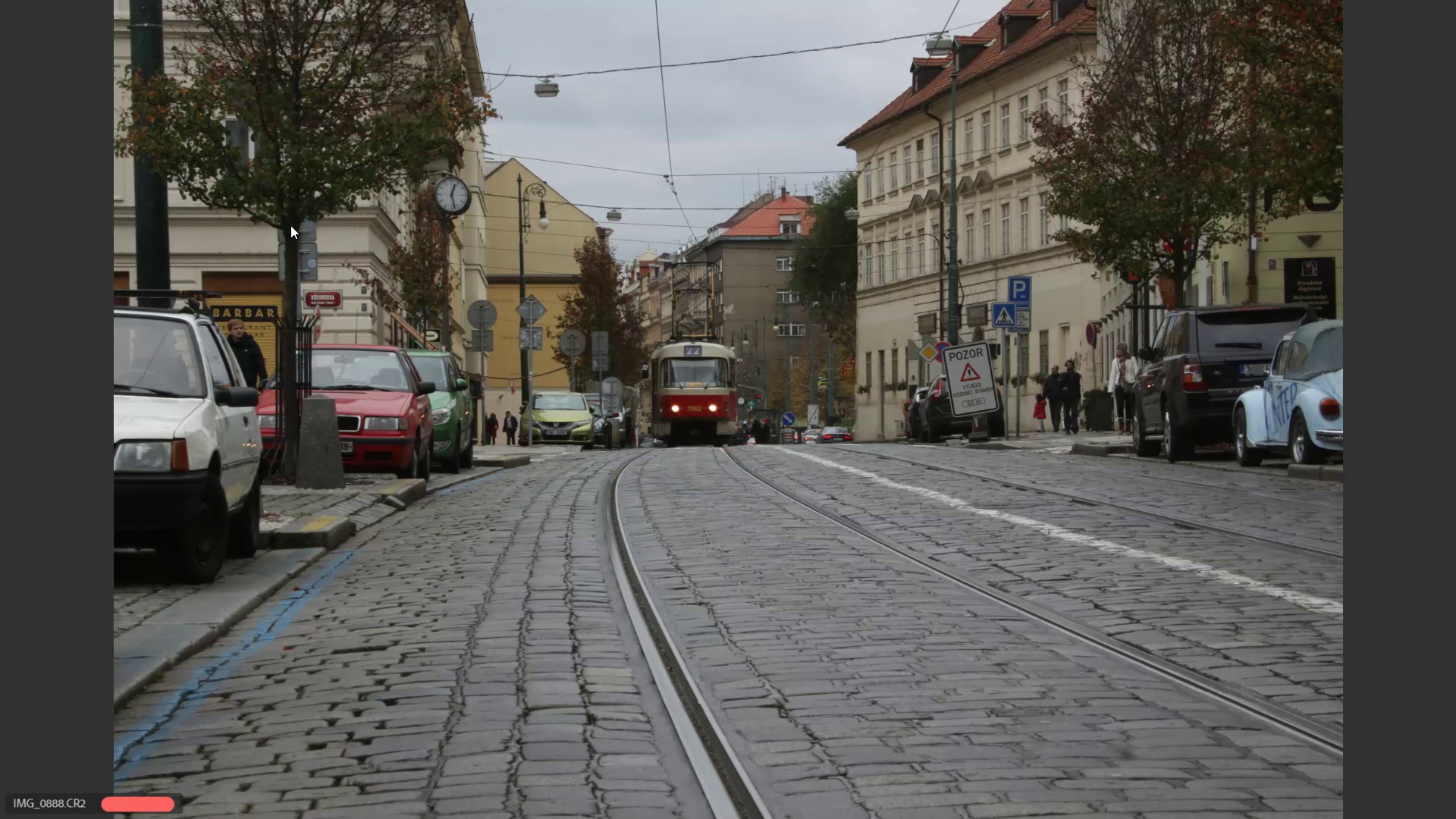 
key(ArrowRight)
 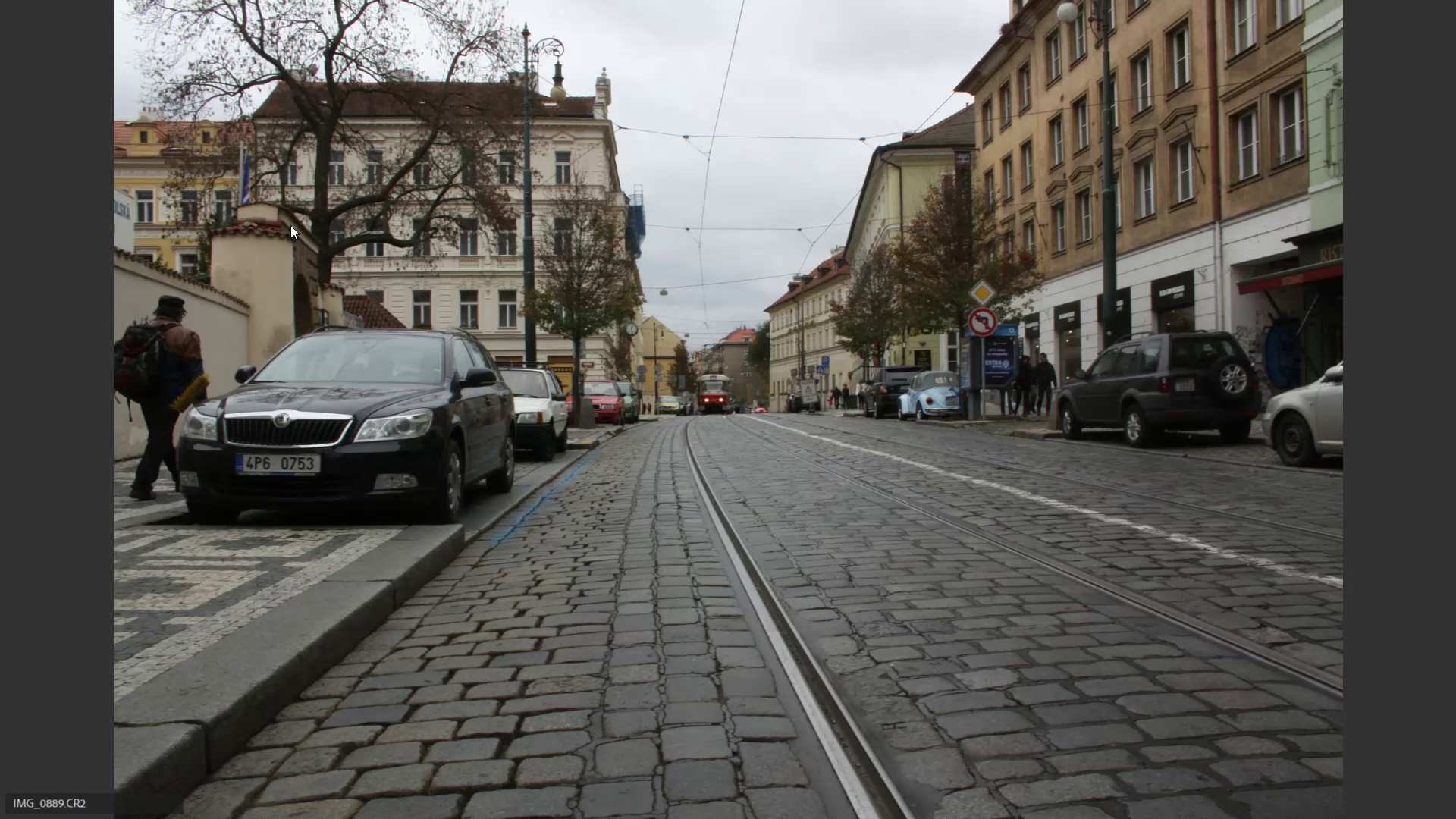 
key(ArrowRight)
 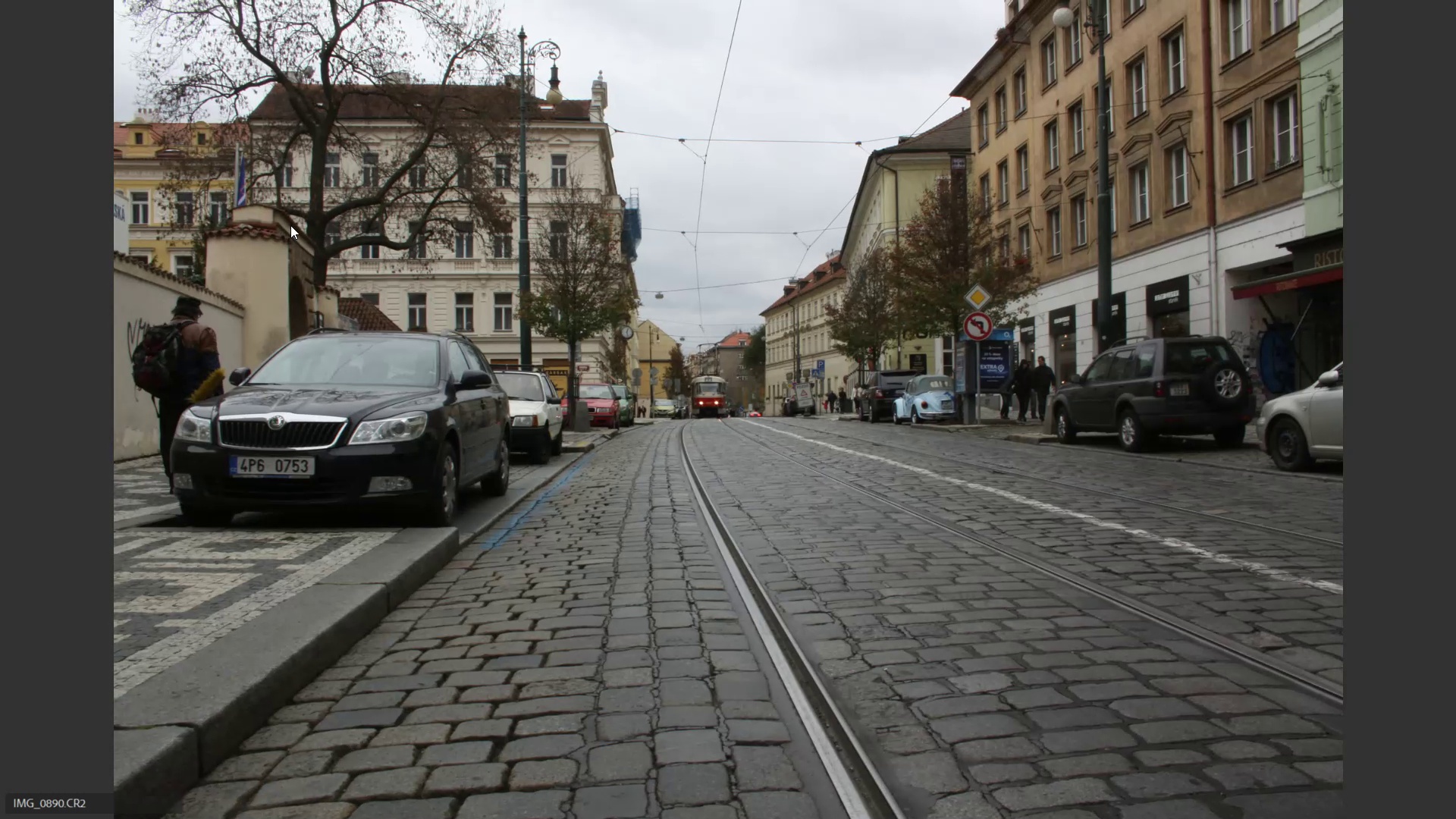 
key(ArrowRight)
 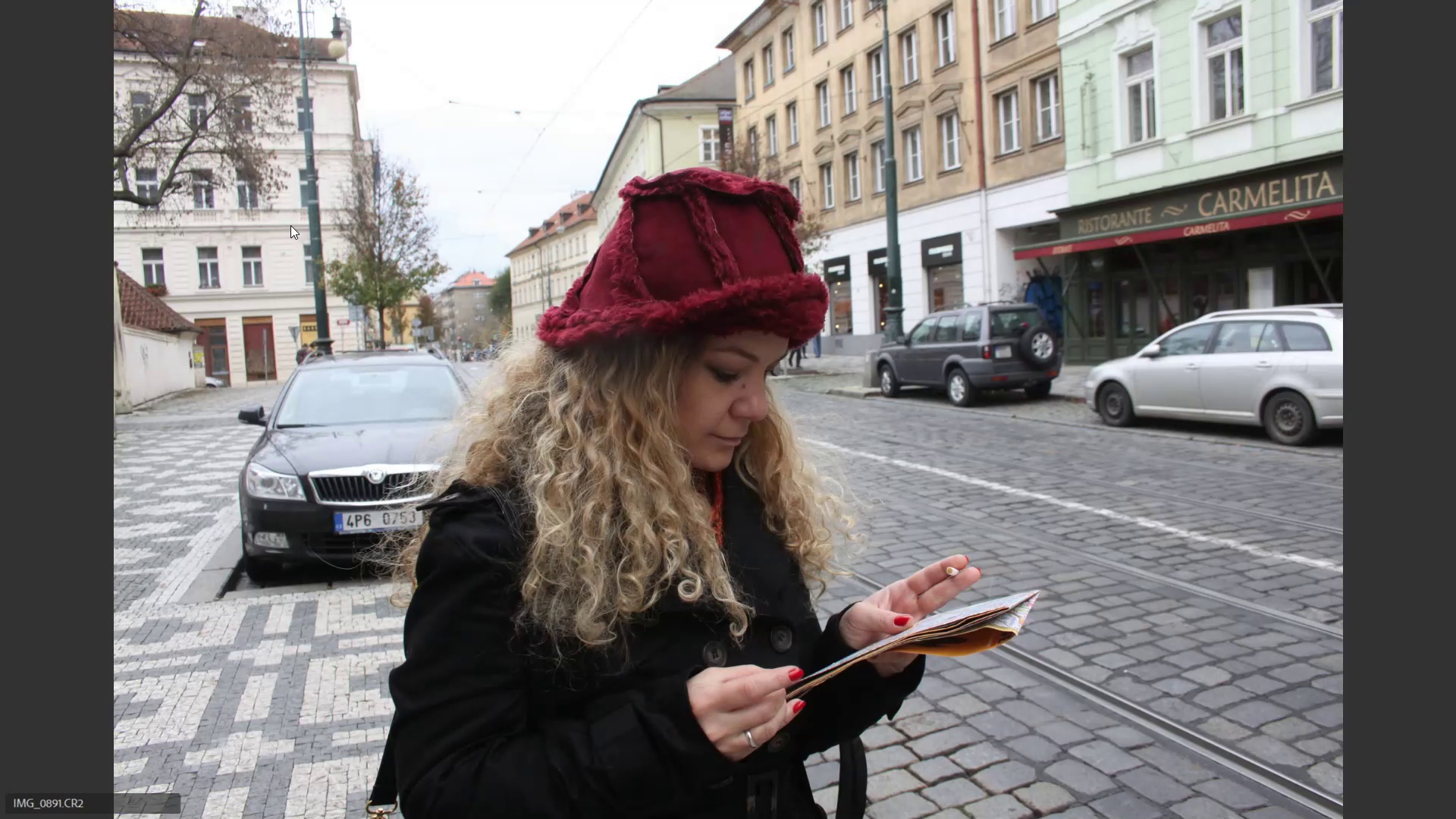 
key(ArrowLeft)
 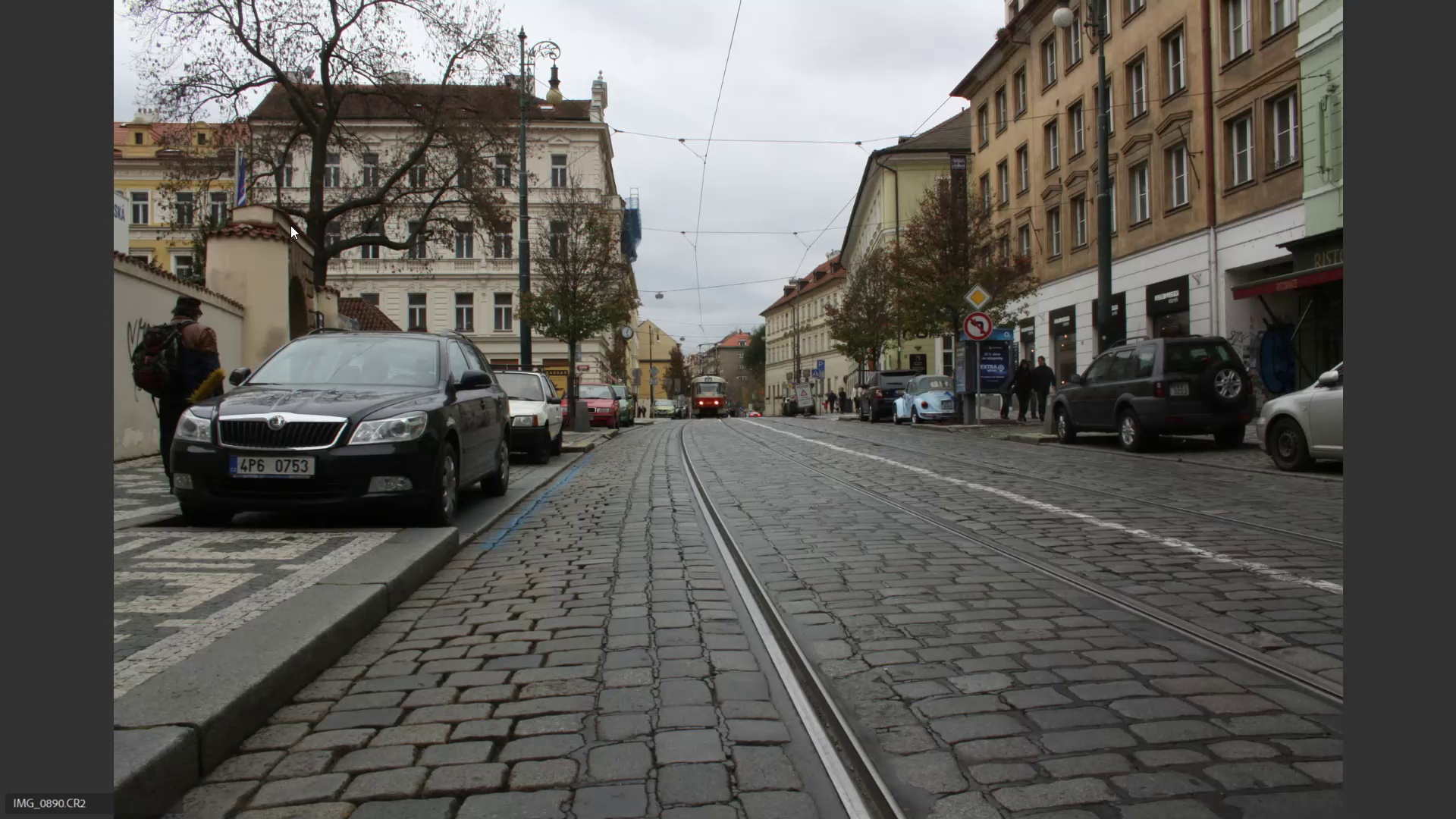 
key(6)
 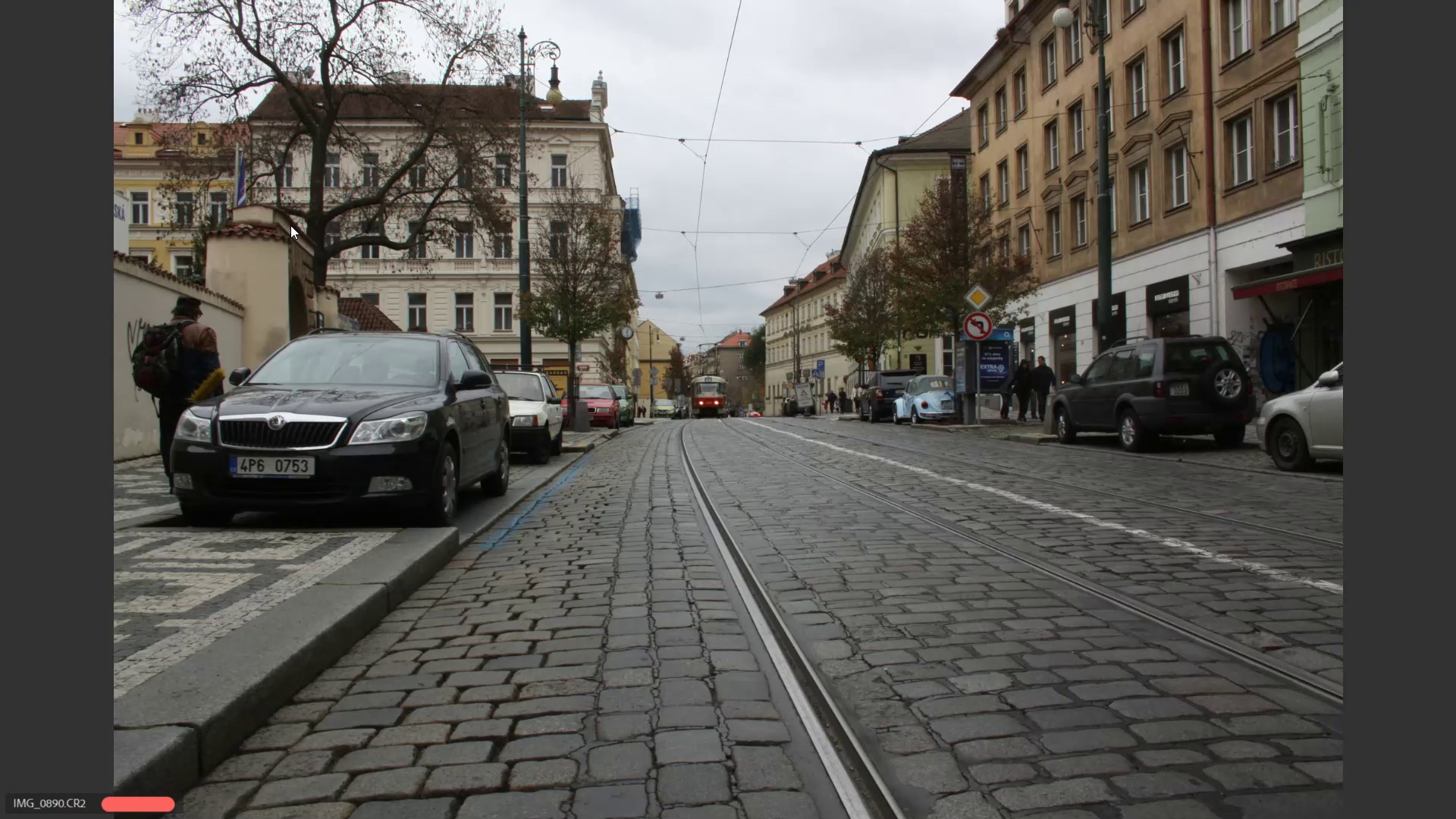 
key(ArrowRight)
 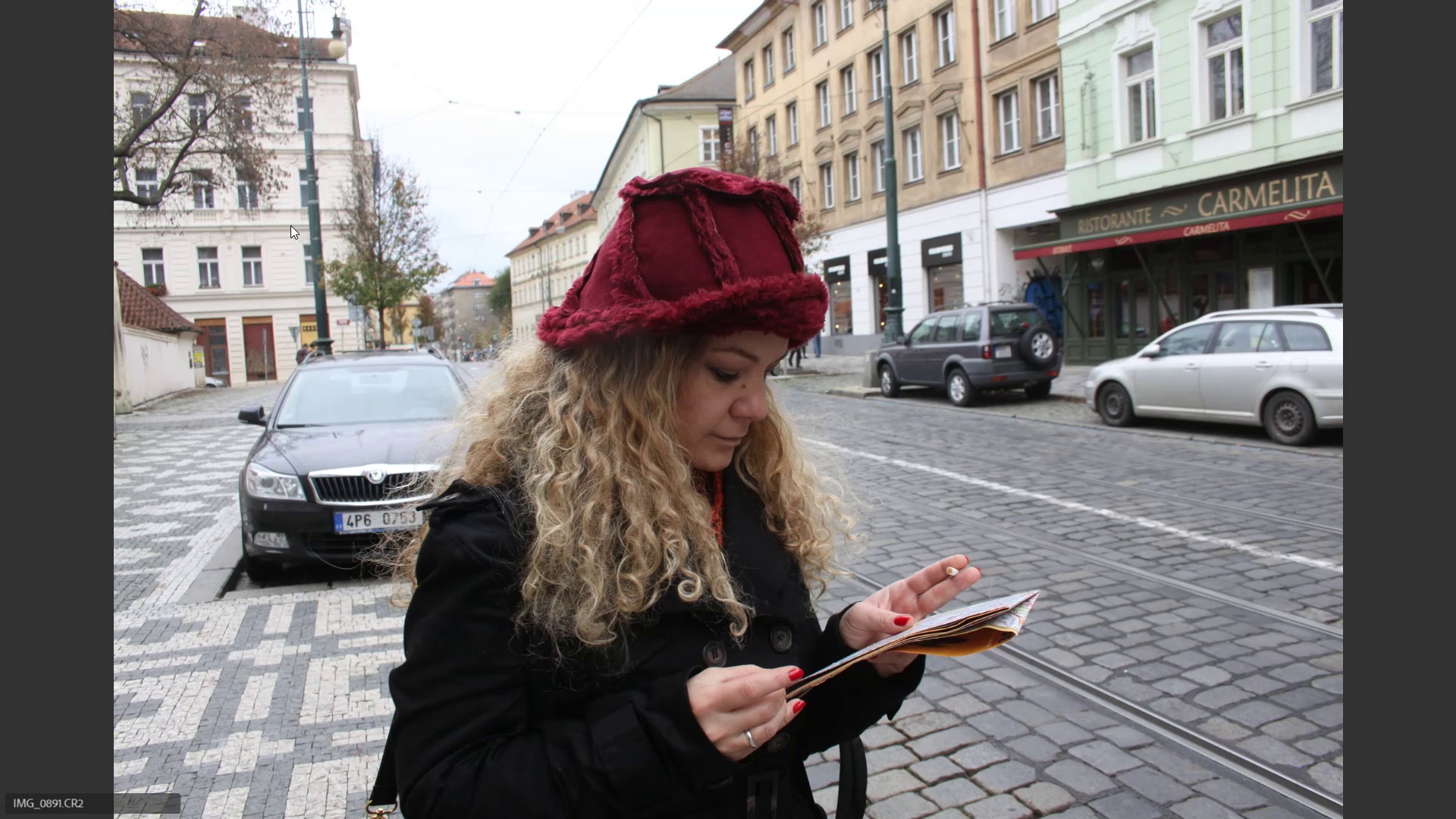 
key(ArrowRight)
 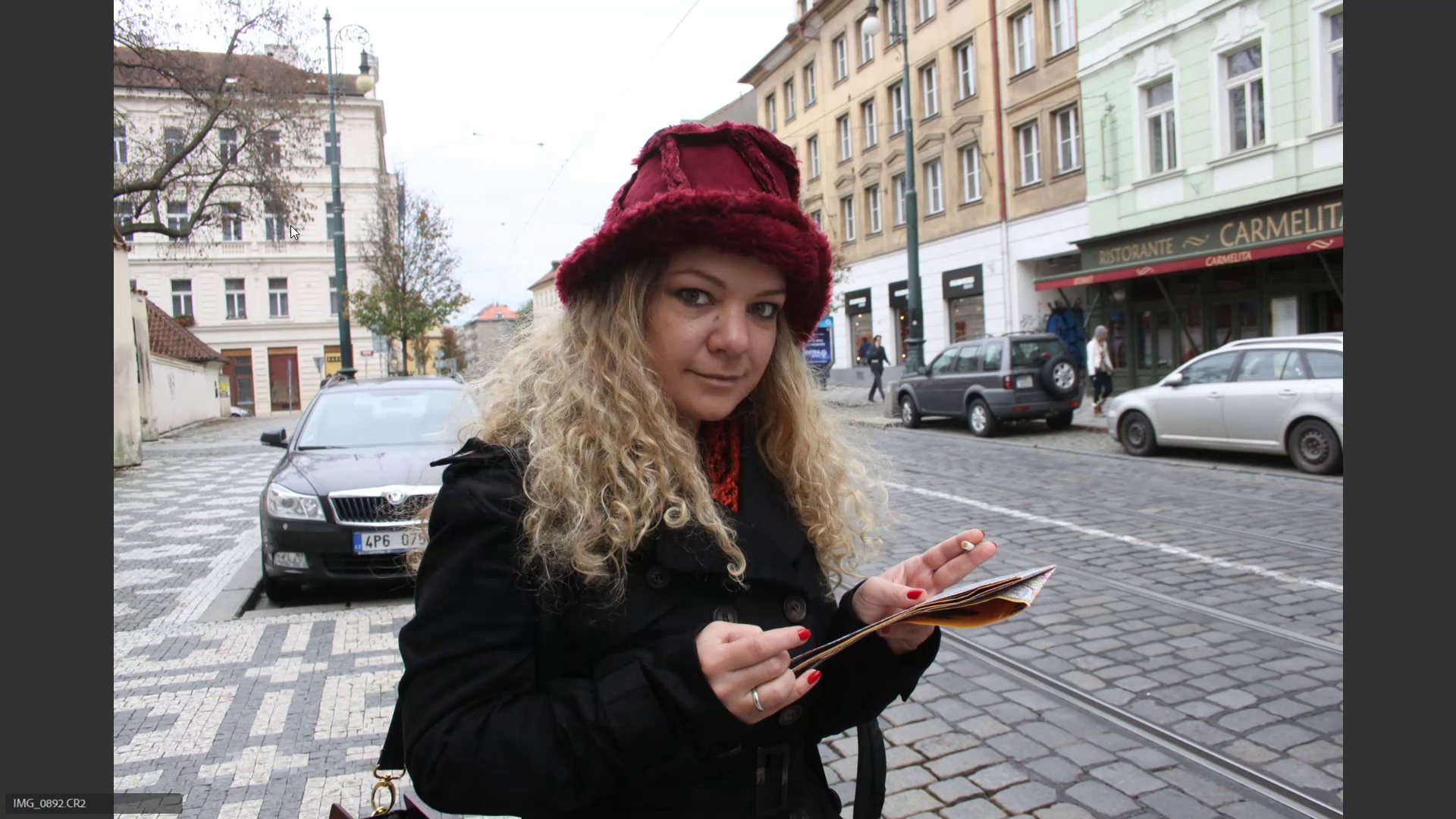 
key(ArrowRight)
 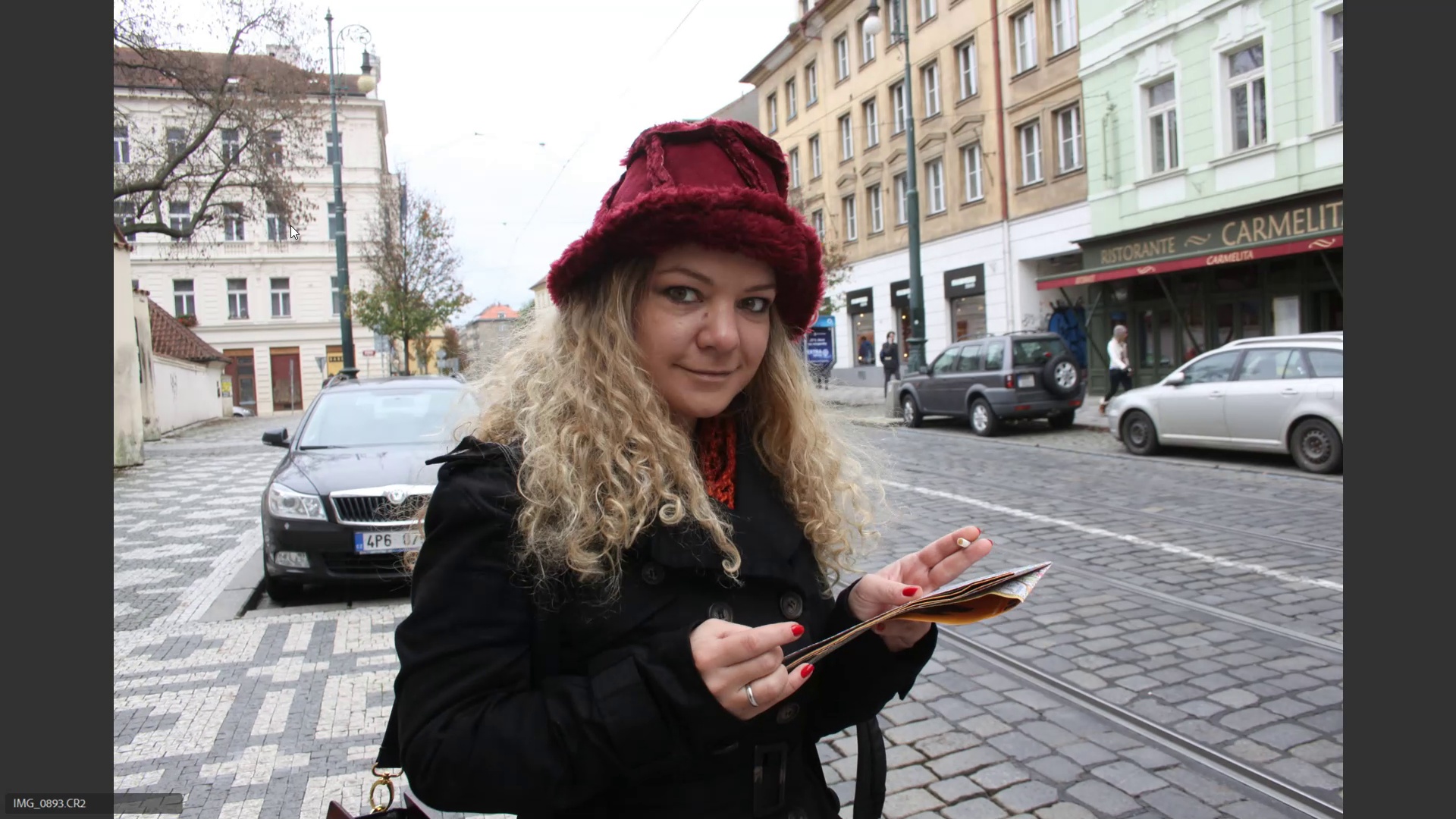 
key(ArrowLeft)
 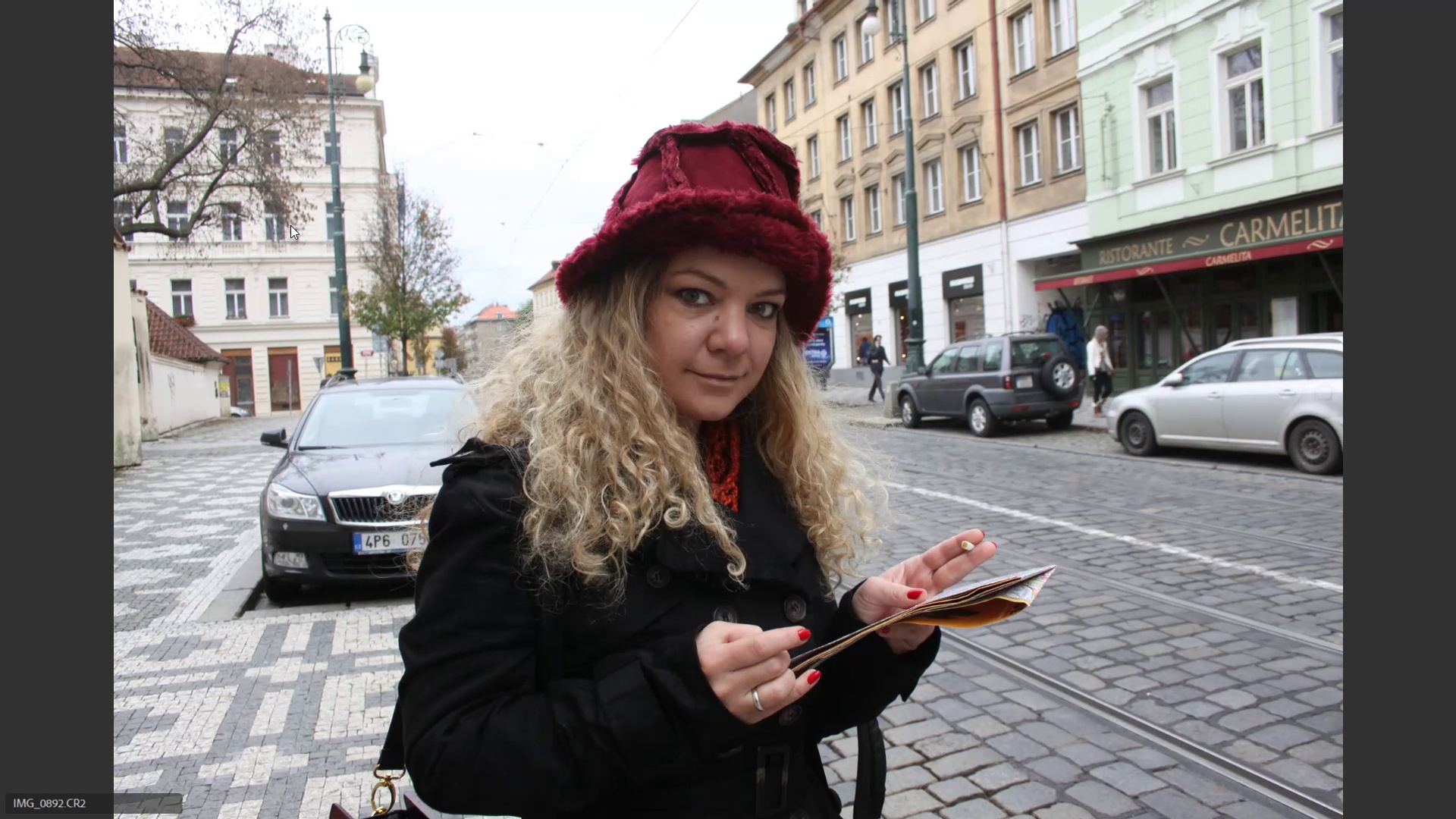 
key(ArrowRight)
 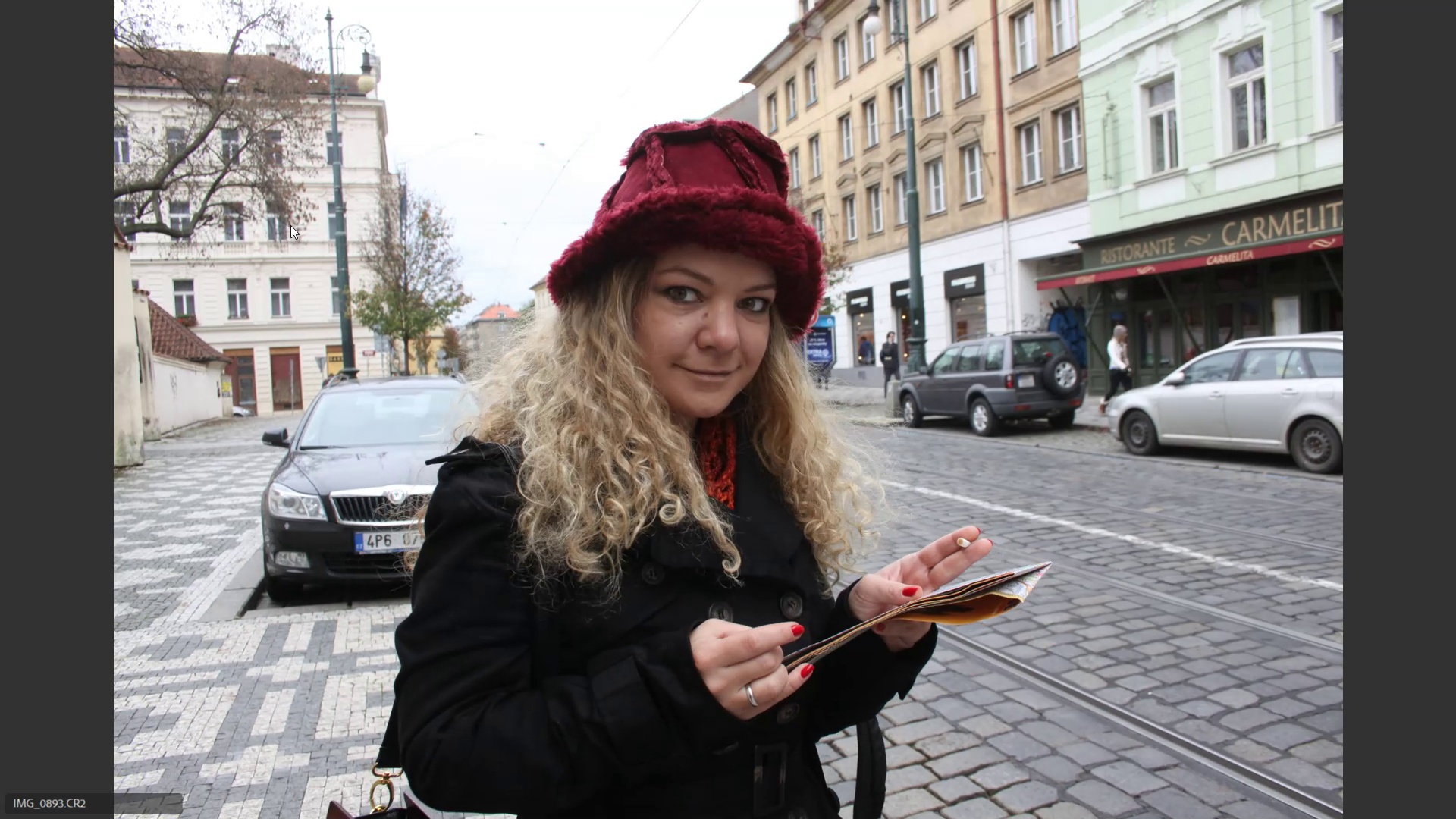 
key(6)
 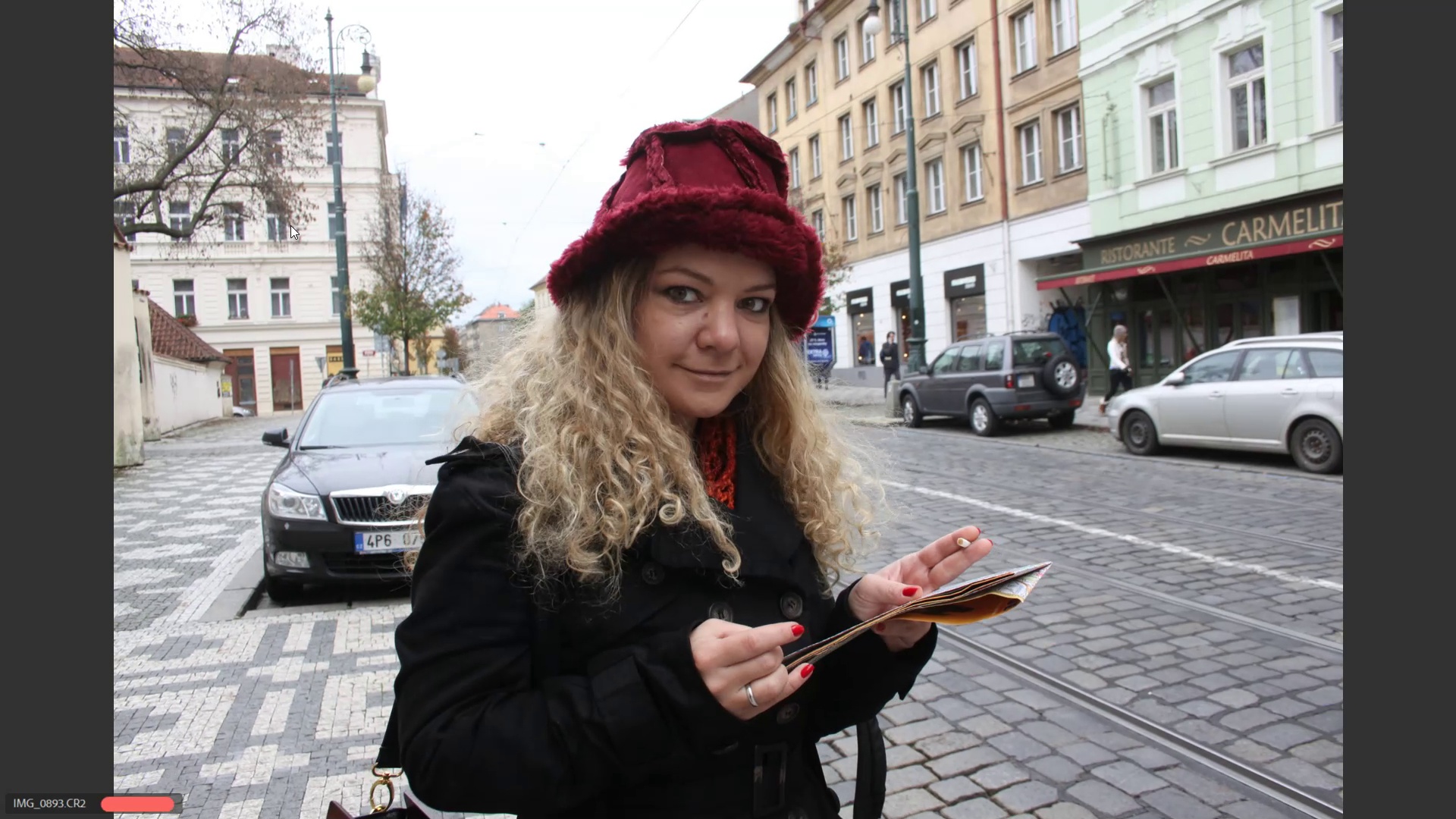 
key(ArrowRight)
 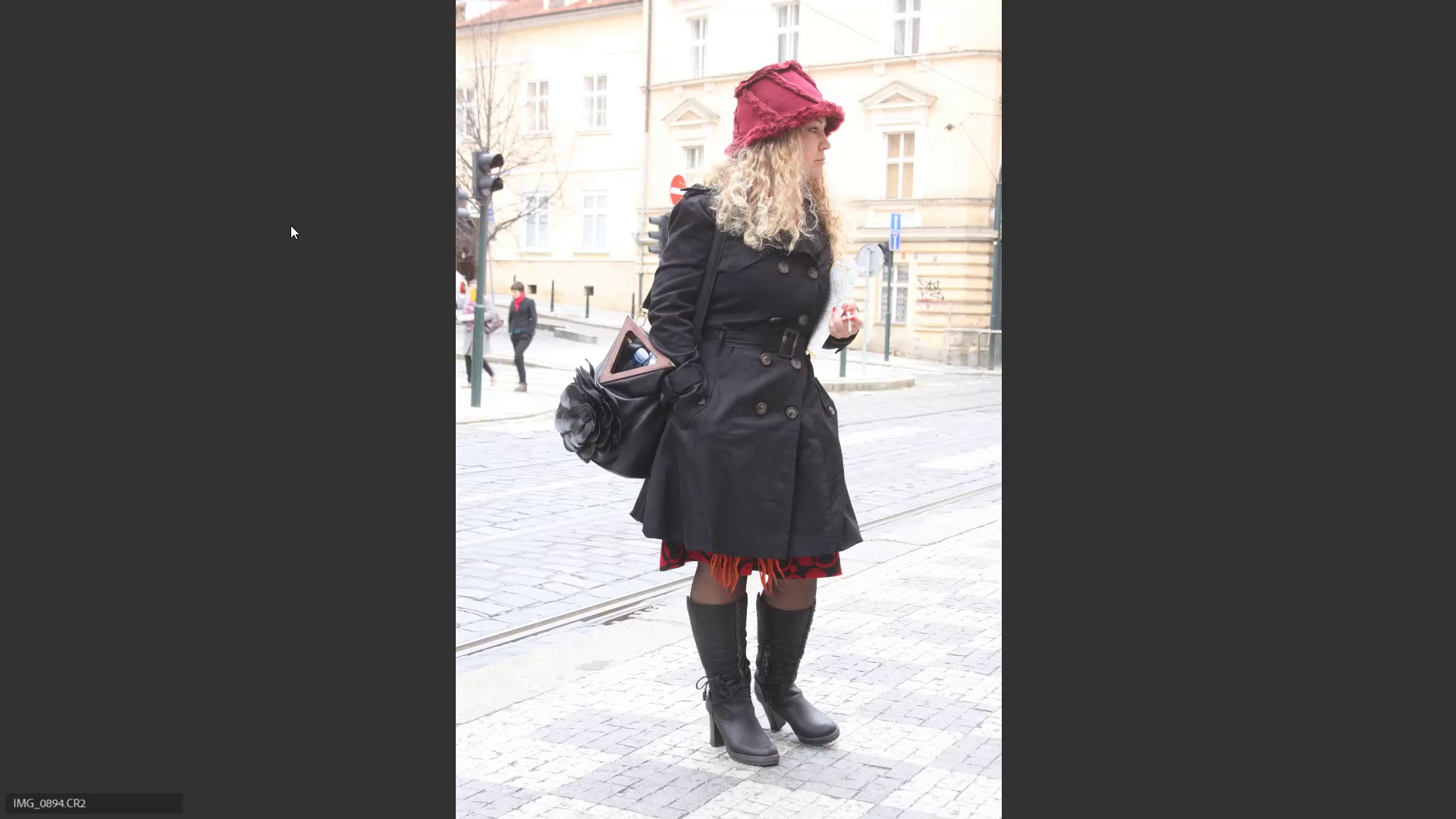 
key(ArrowRight)
 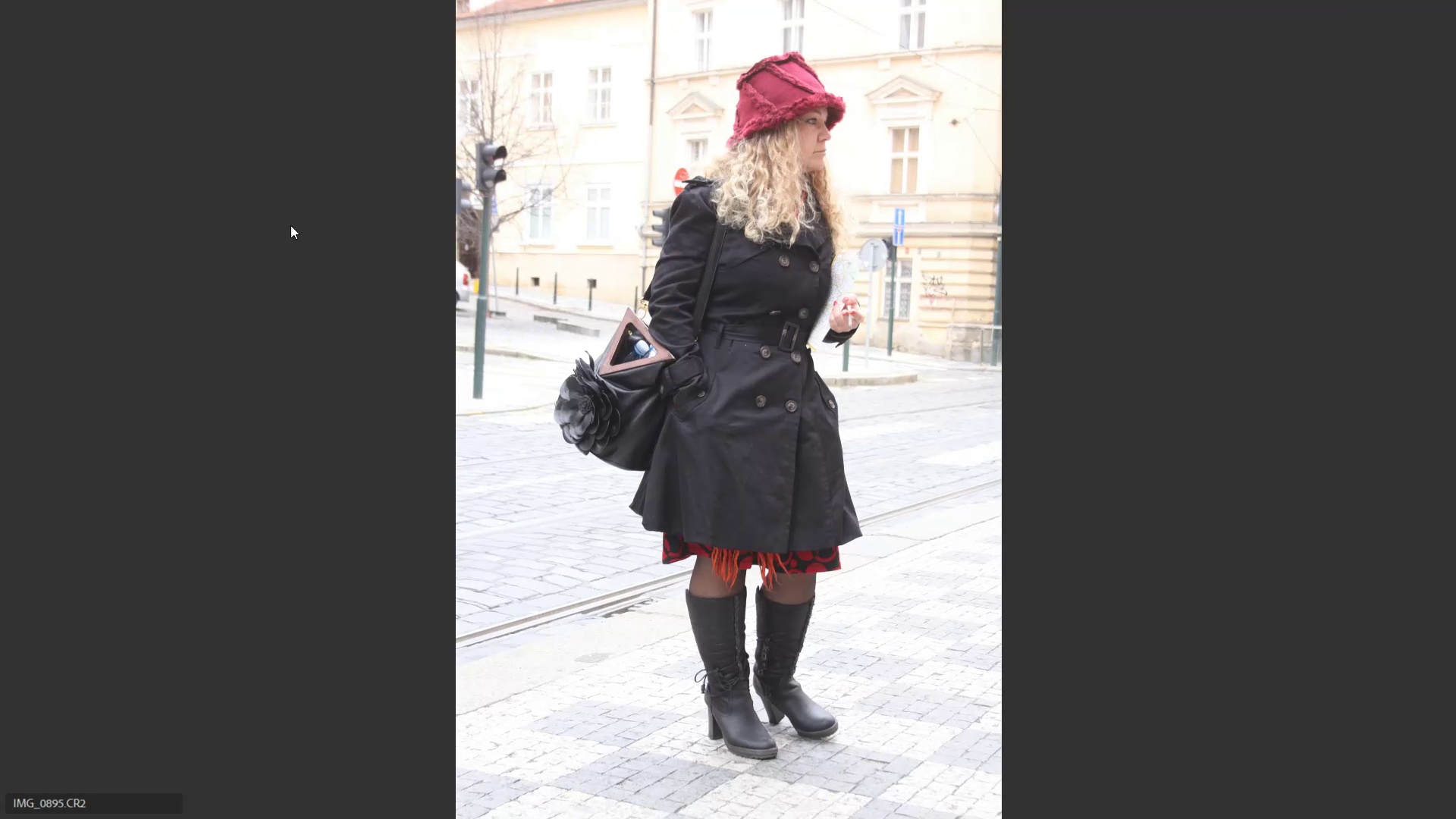 
key(ArrowRight)
 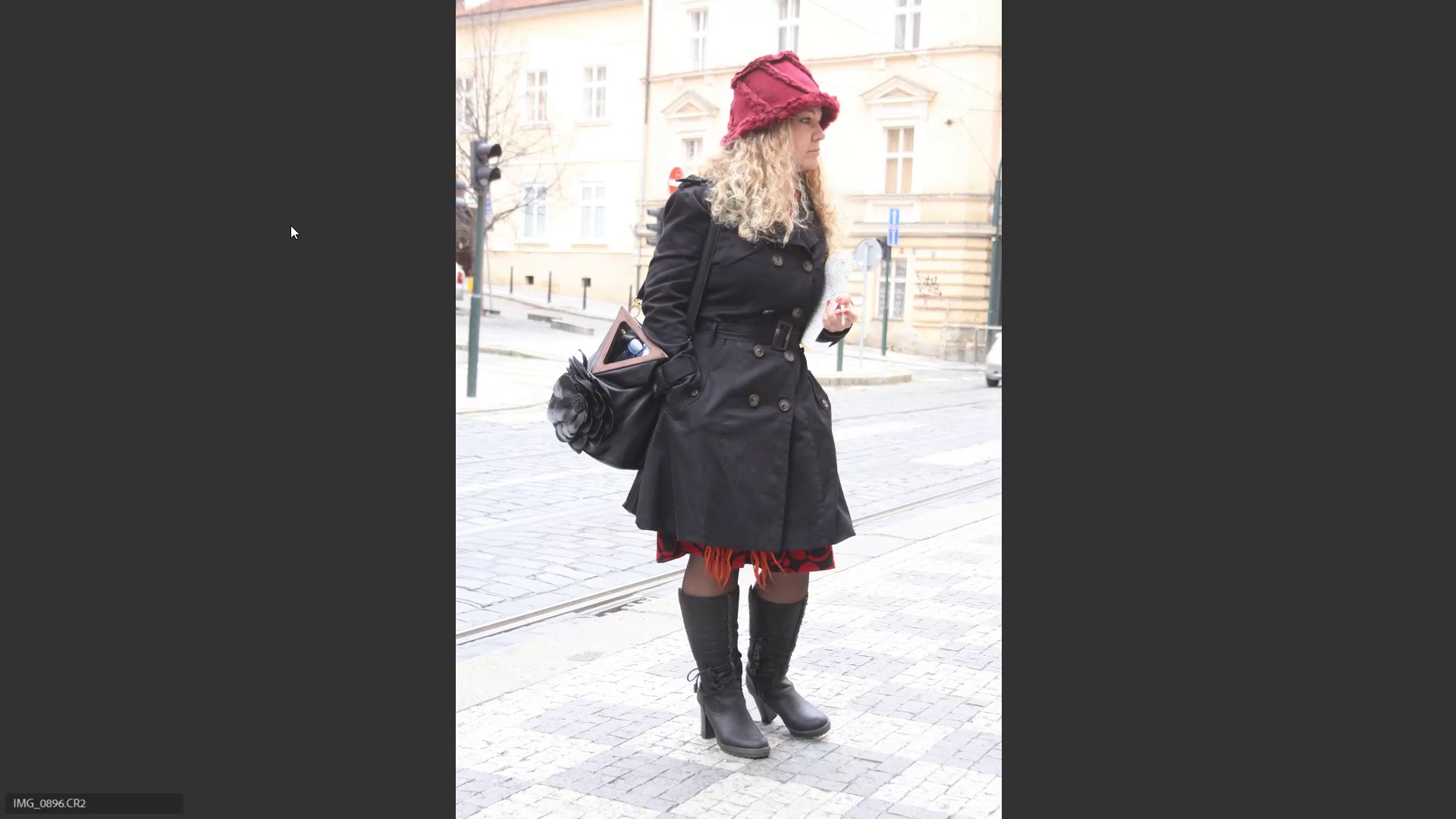 
key(ArrowRight)
 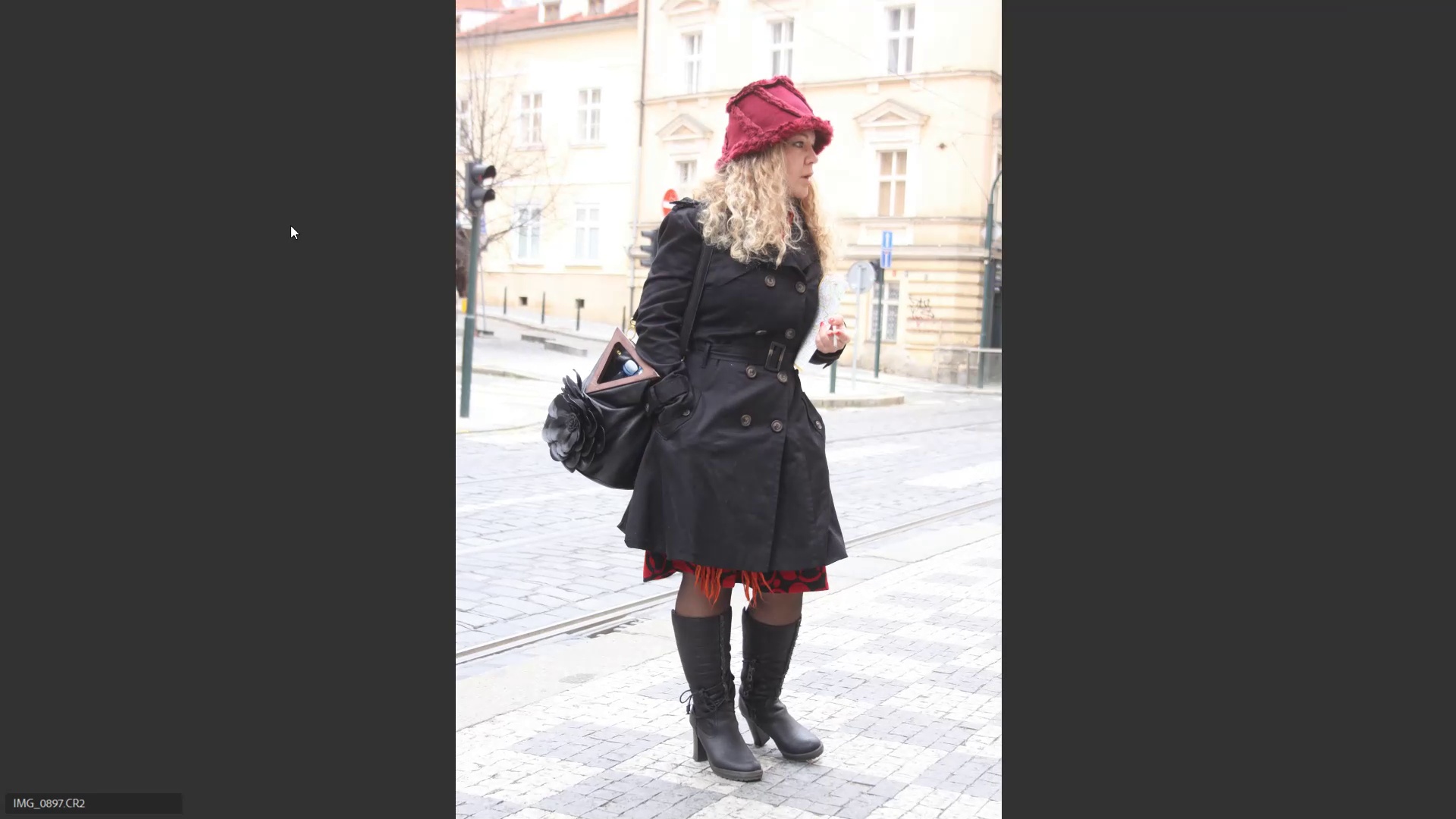 
key(ArrowRight)
 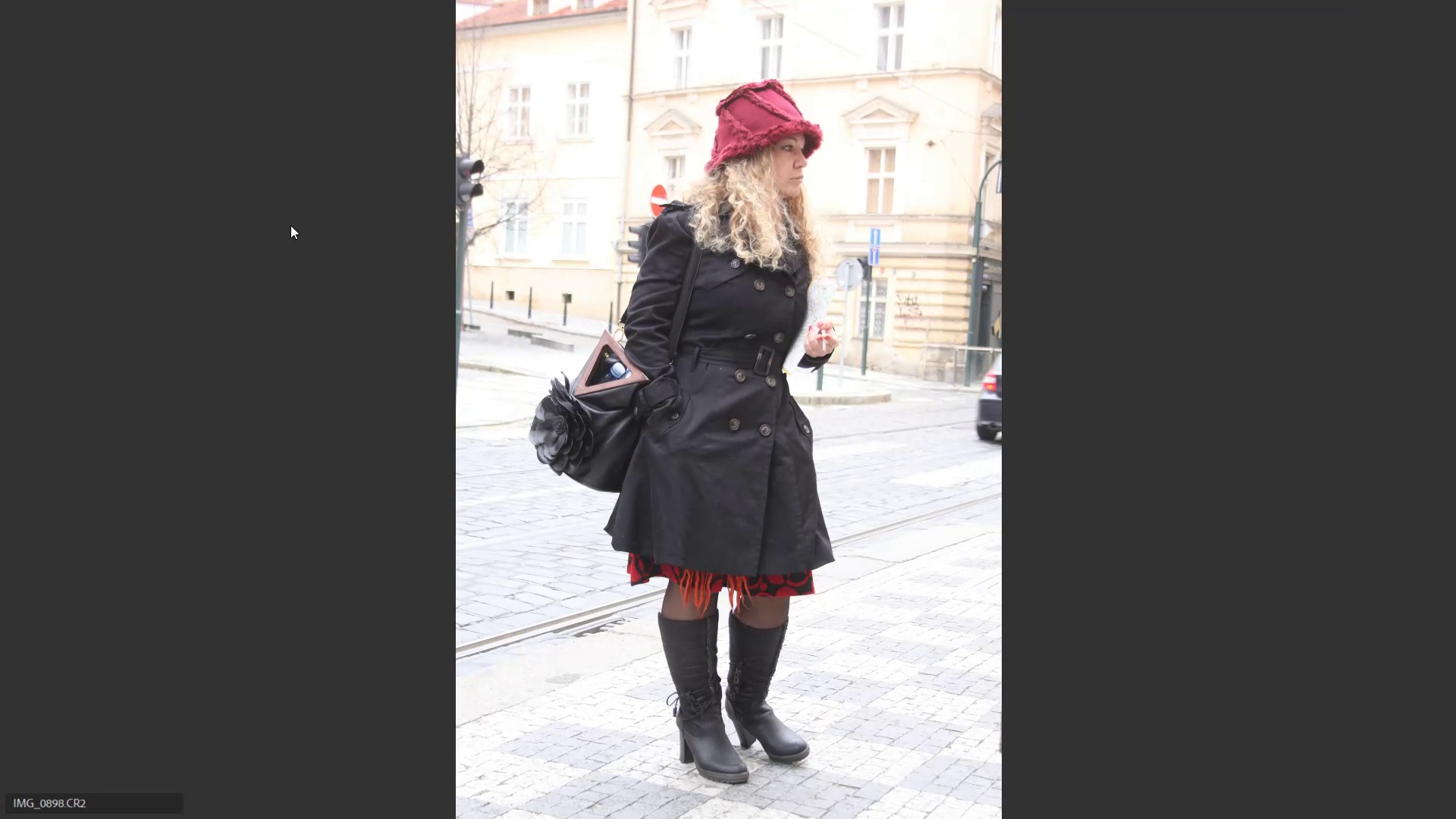 
key(ArrowRight)
 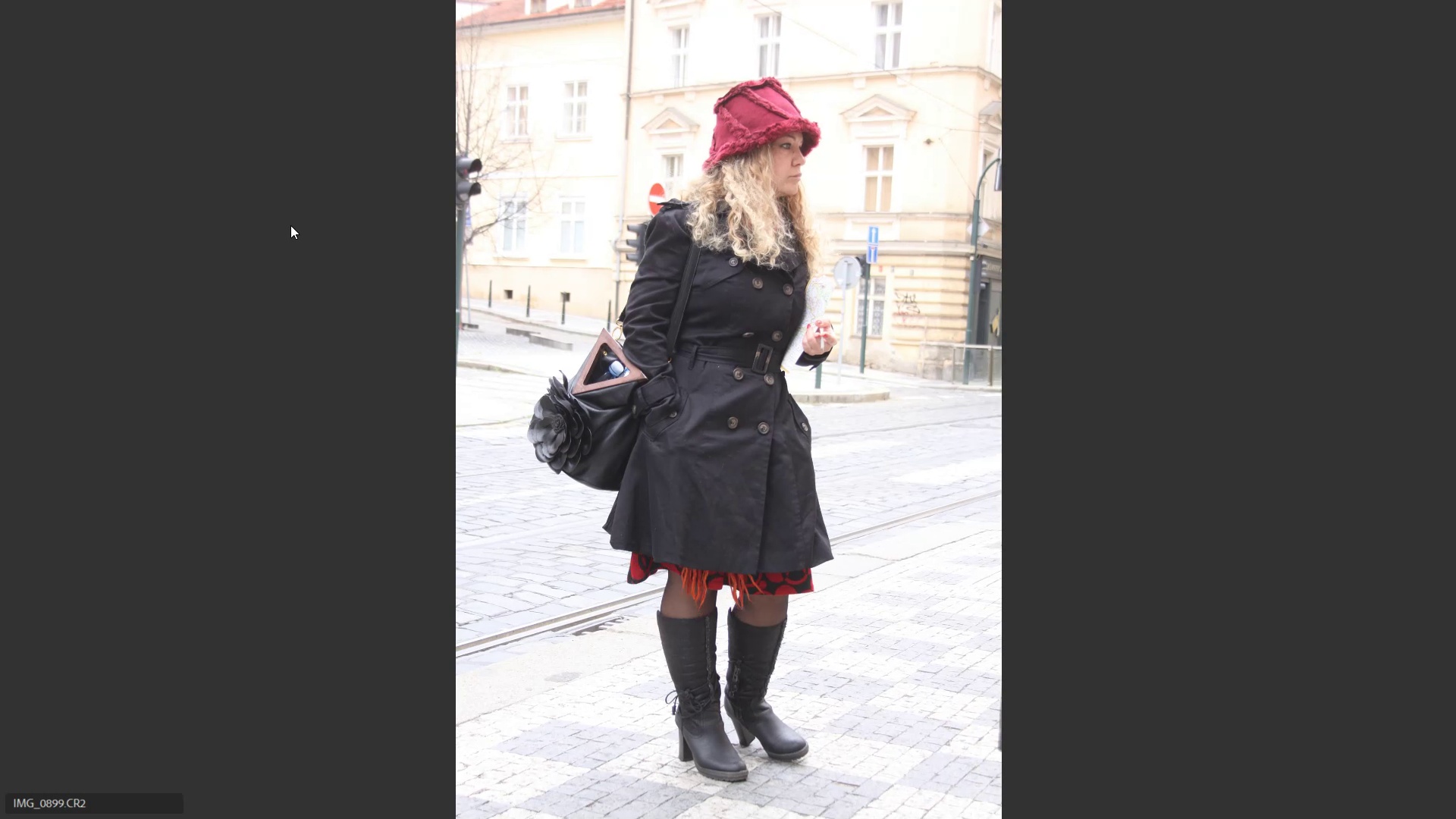 
key(ArrowRight)
 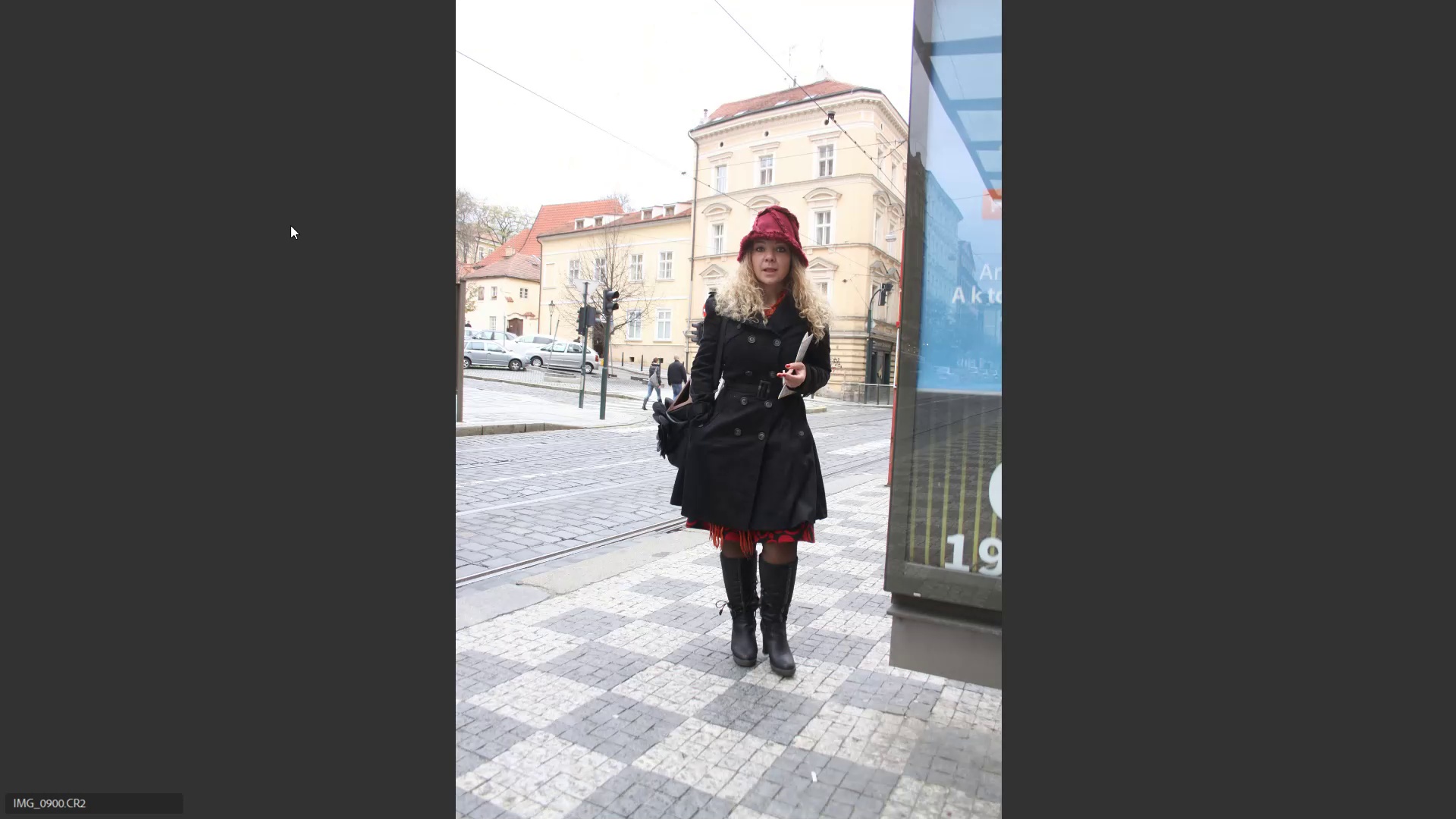 
key(ArrowLeft)
 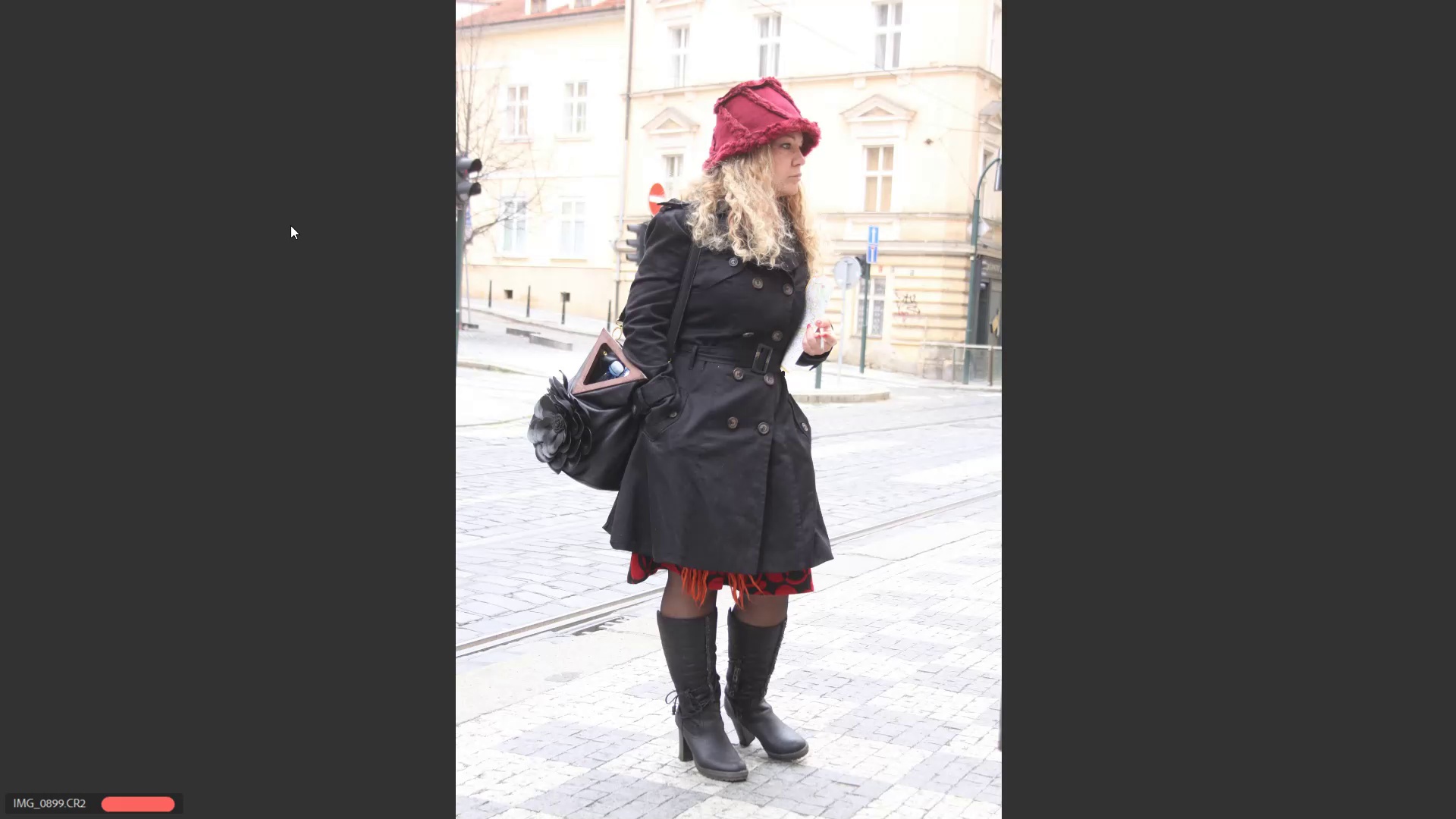 
key(ArrowRight)
 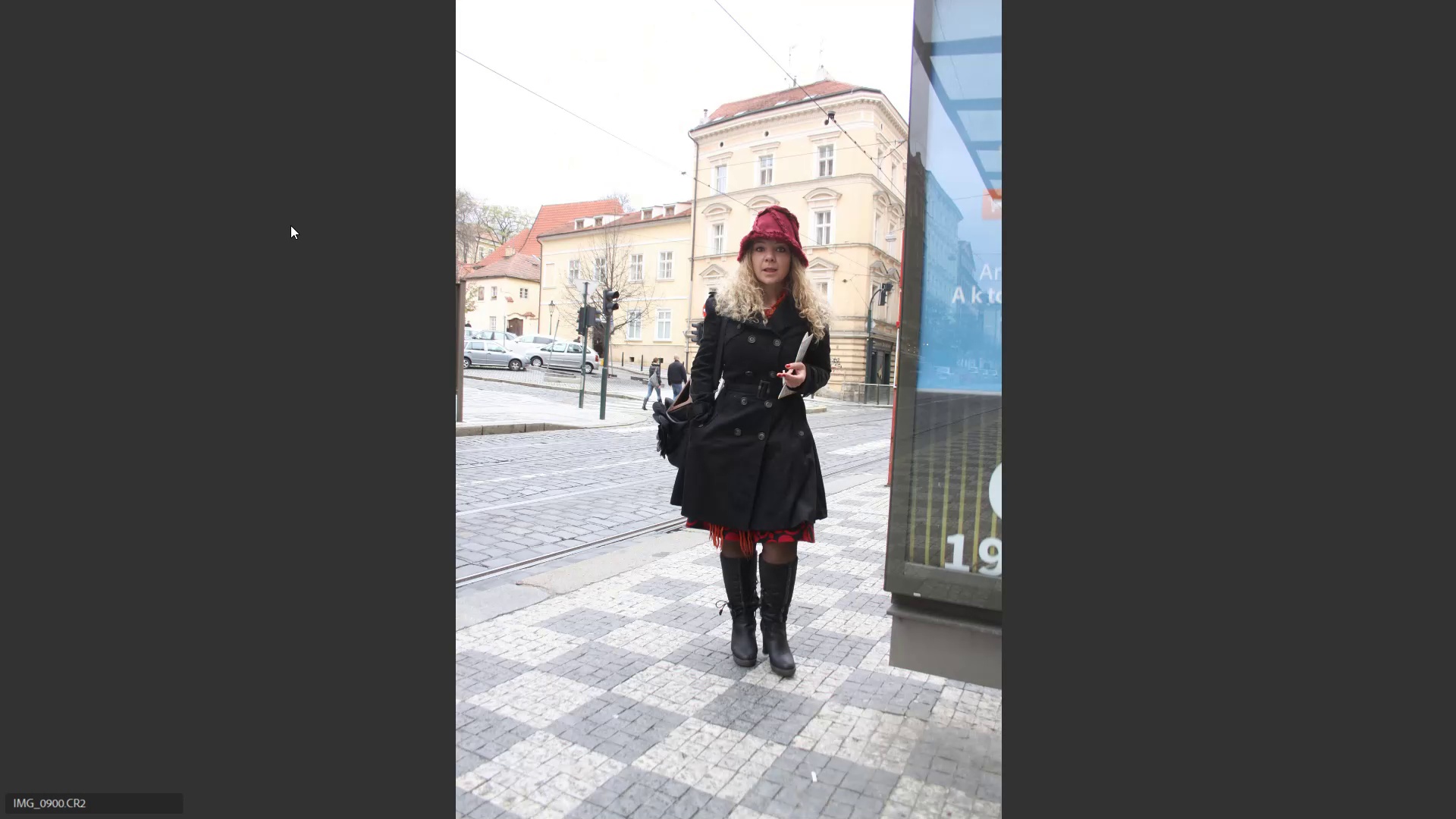 
key(ArrowRight)
 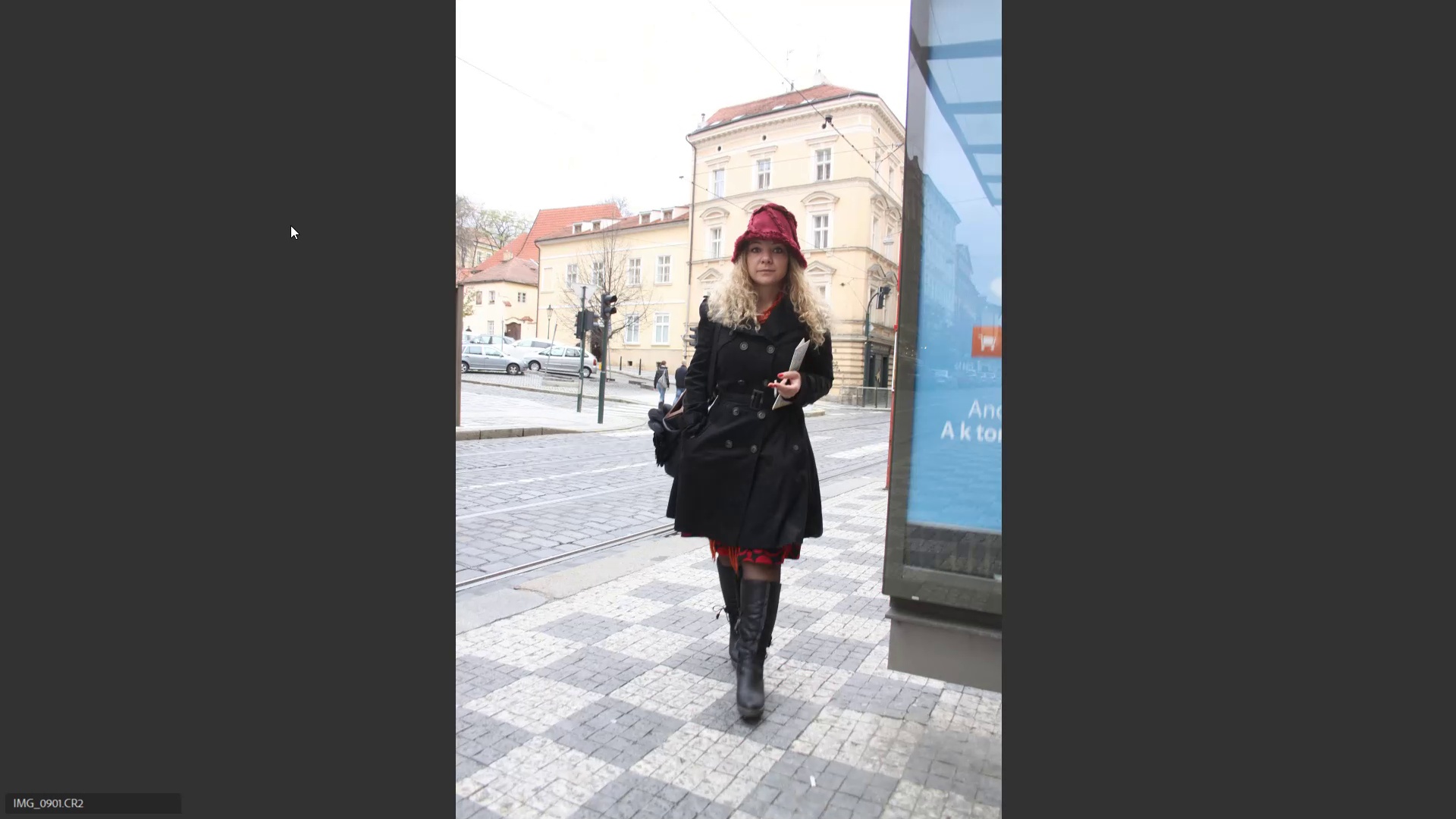 
key(ArrowLeft)
 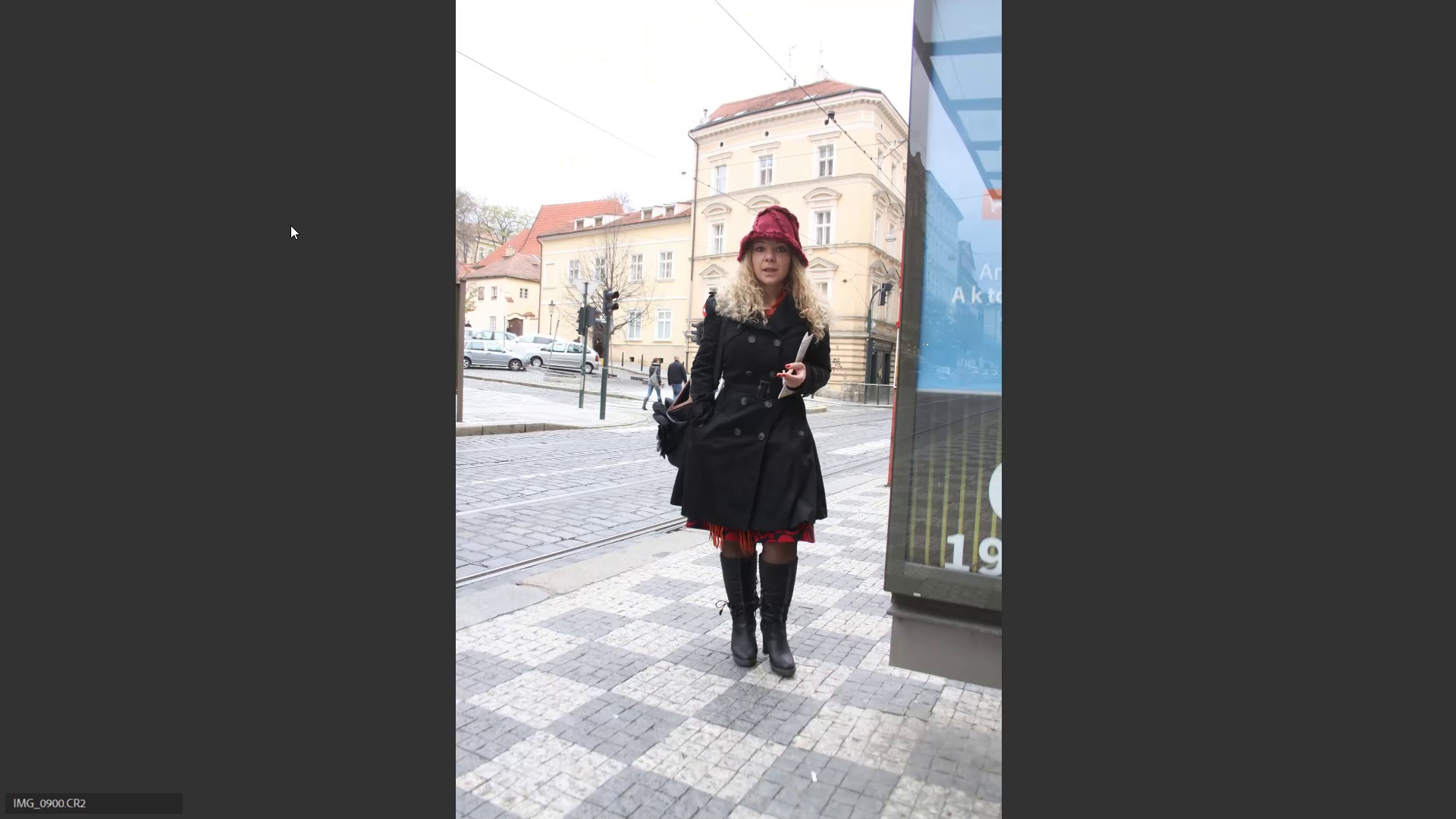 
key(ArrowRight)
 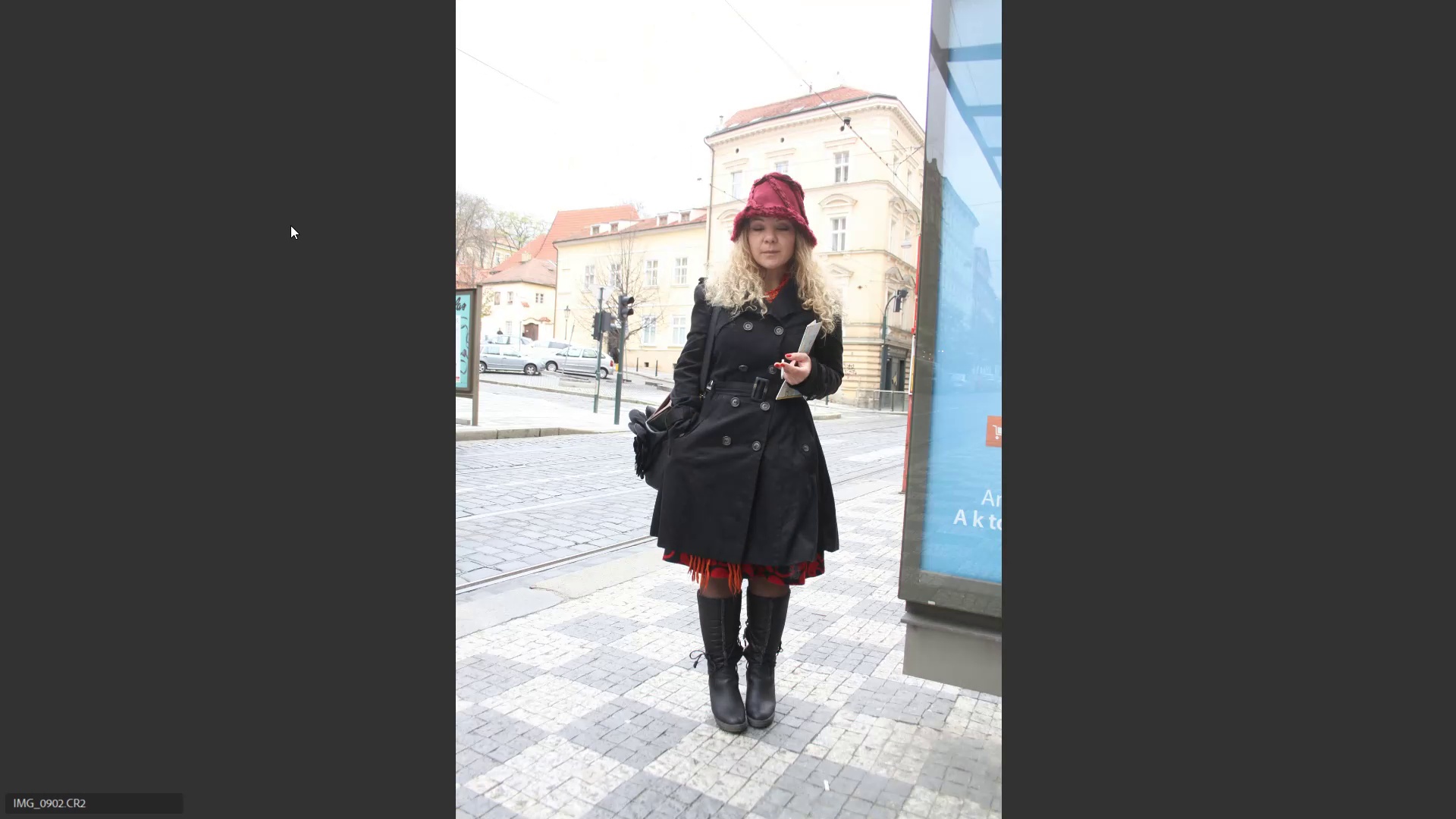 
key(ArrowLeft)
 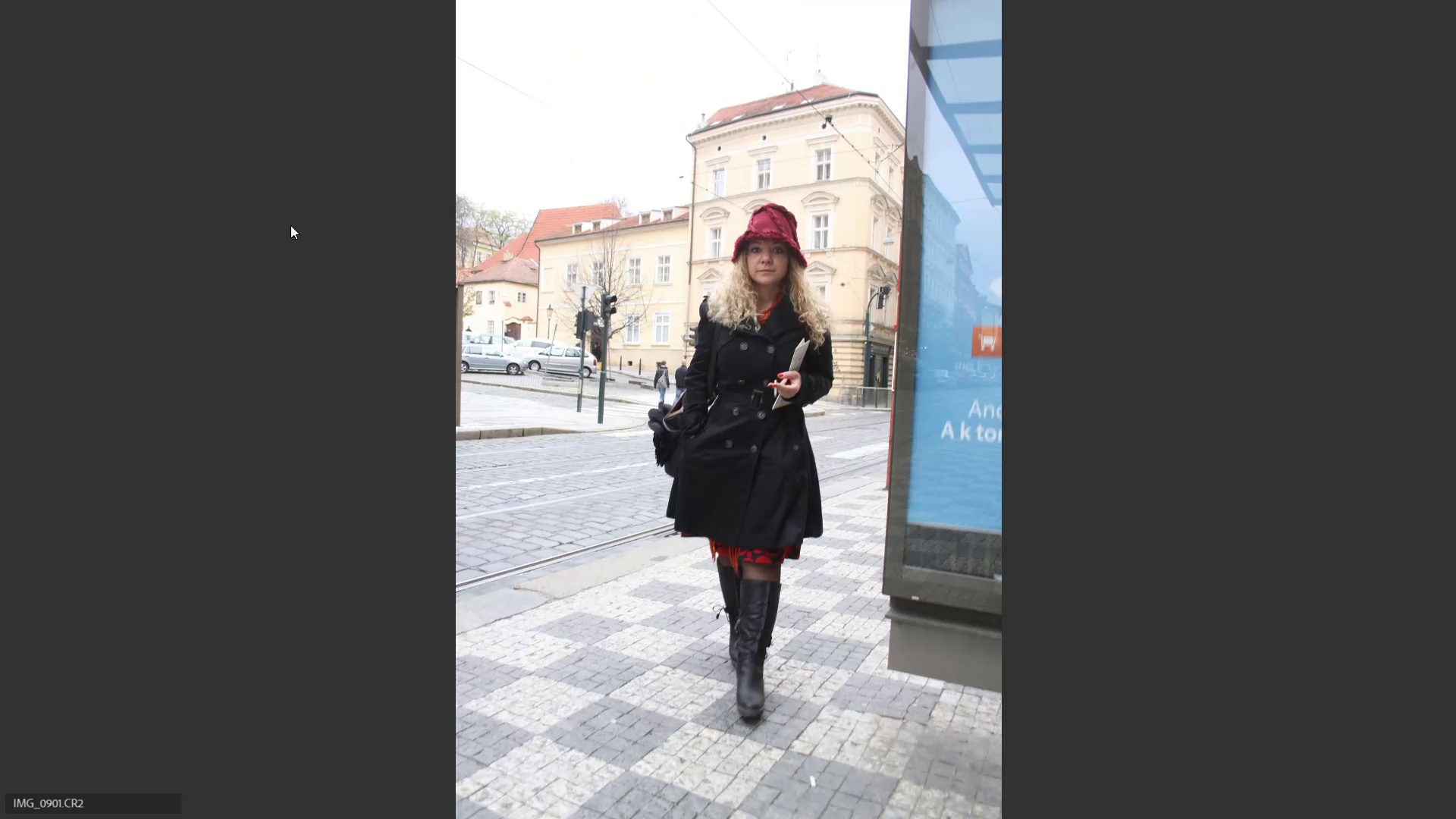 
type(666)
 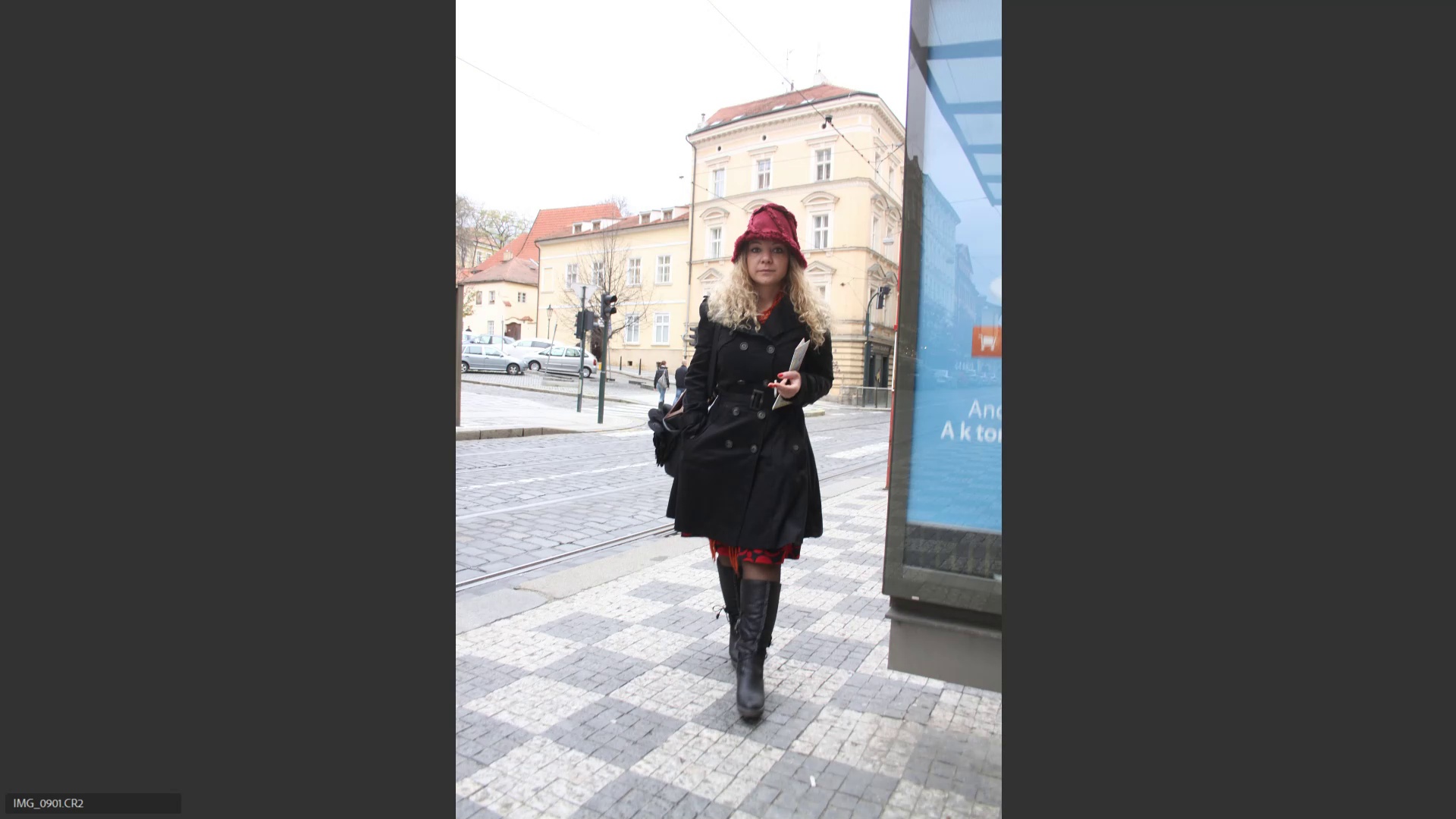 
hold_key(key=6, duration=0.62)
 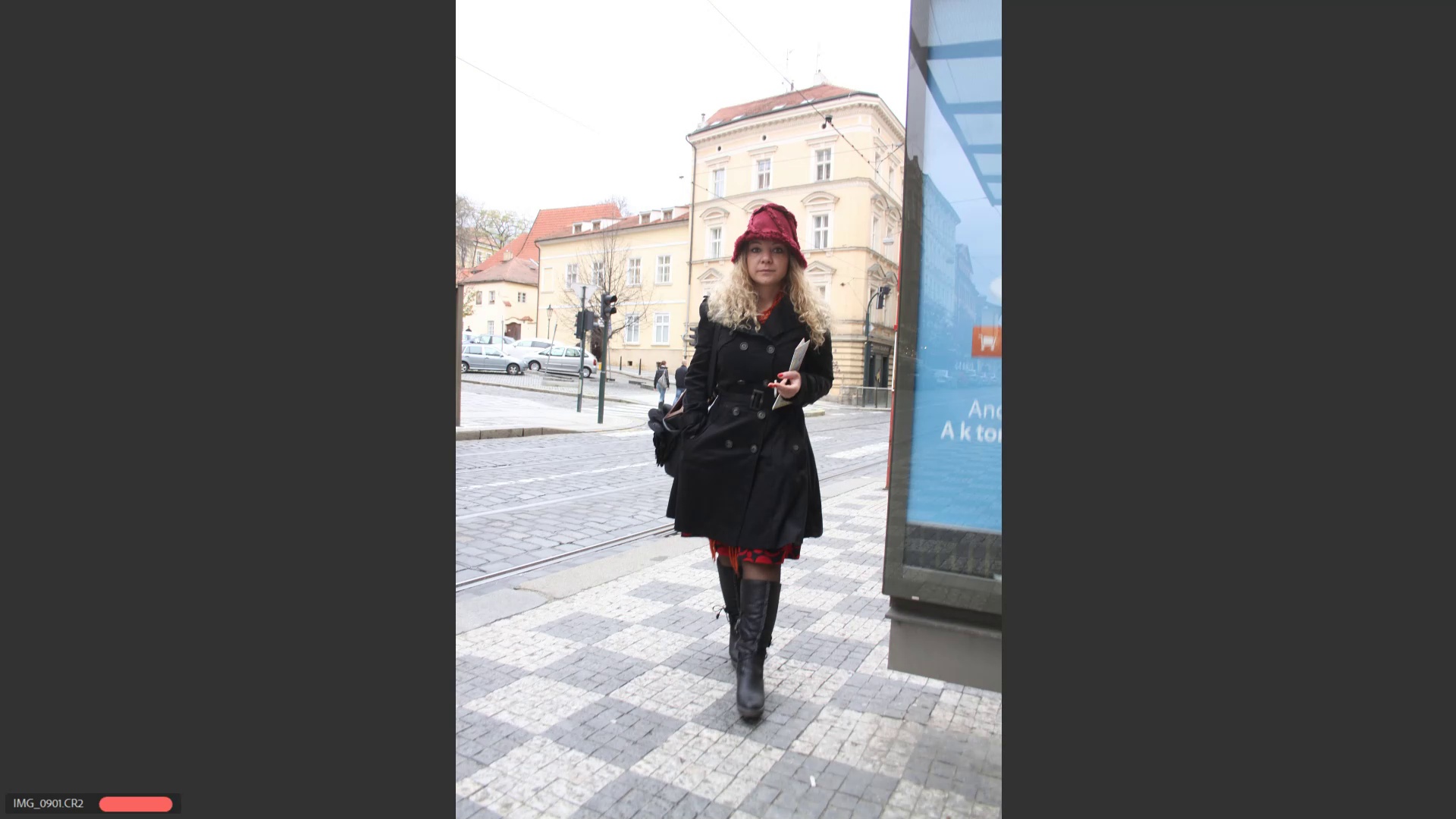 
key(ArrowRight)
 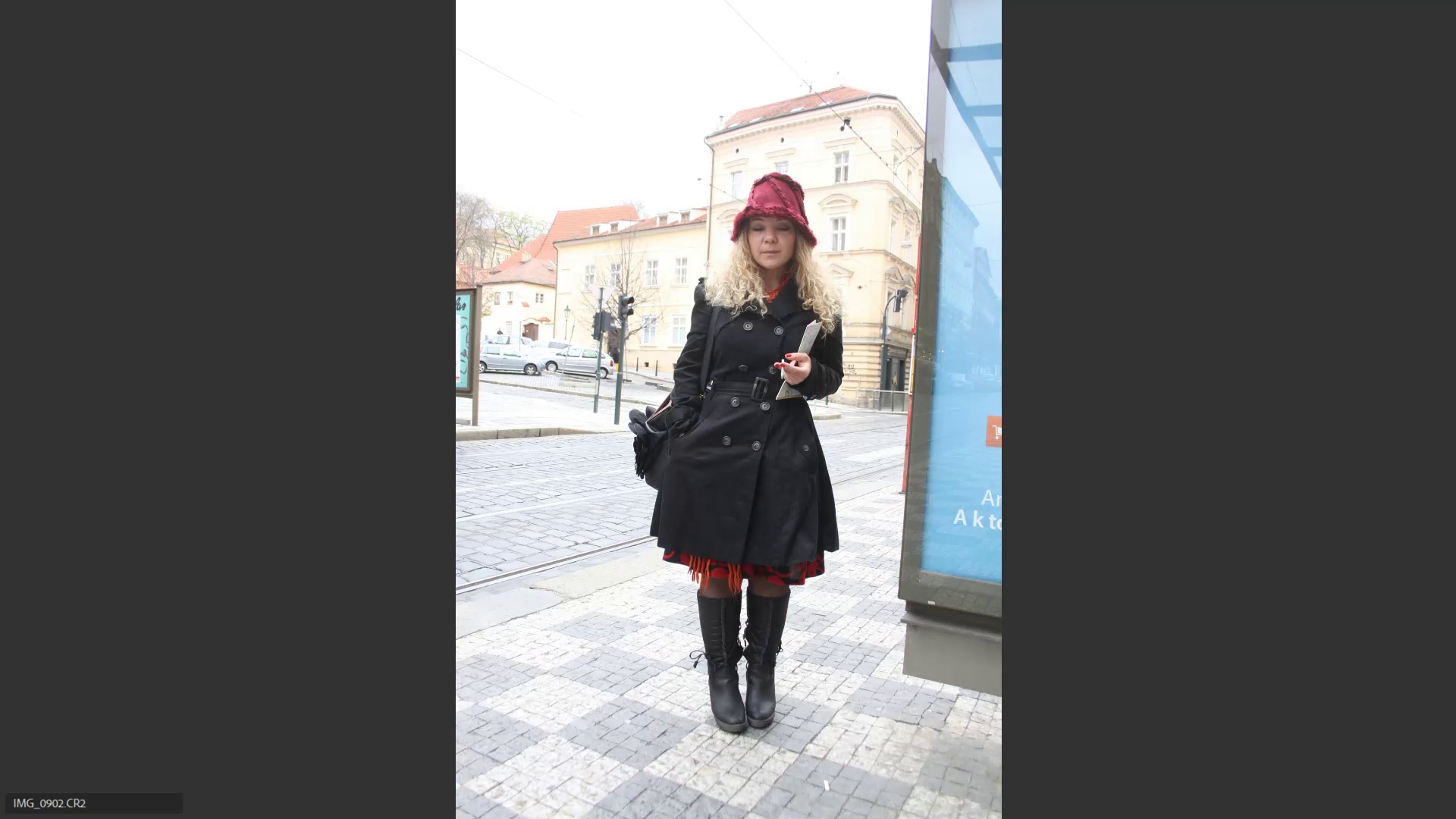 
key(ArrowRight)
 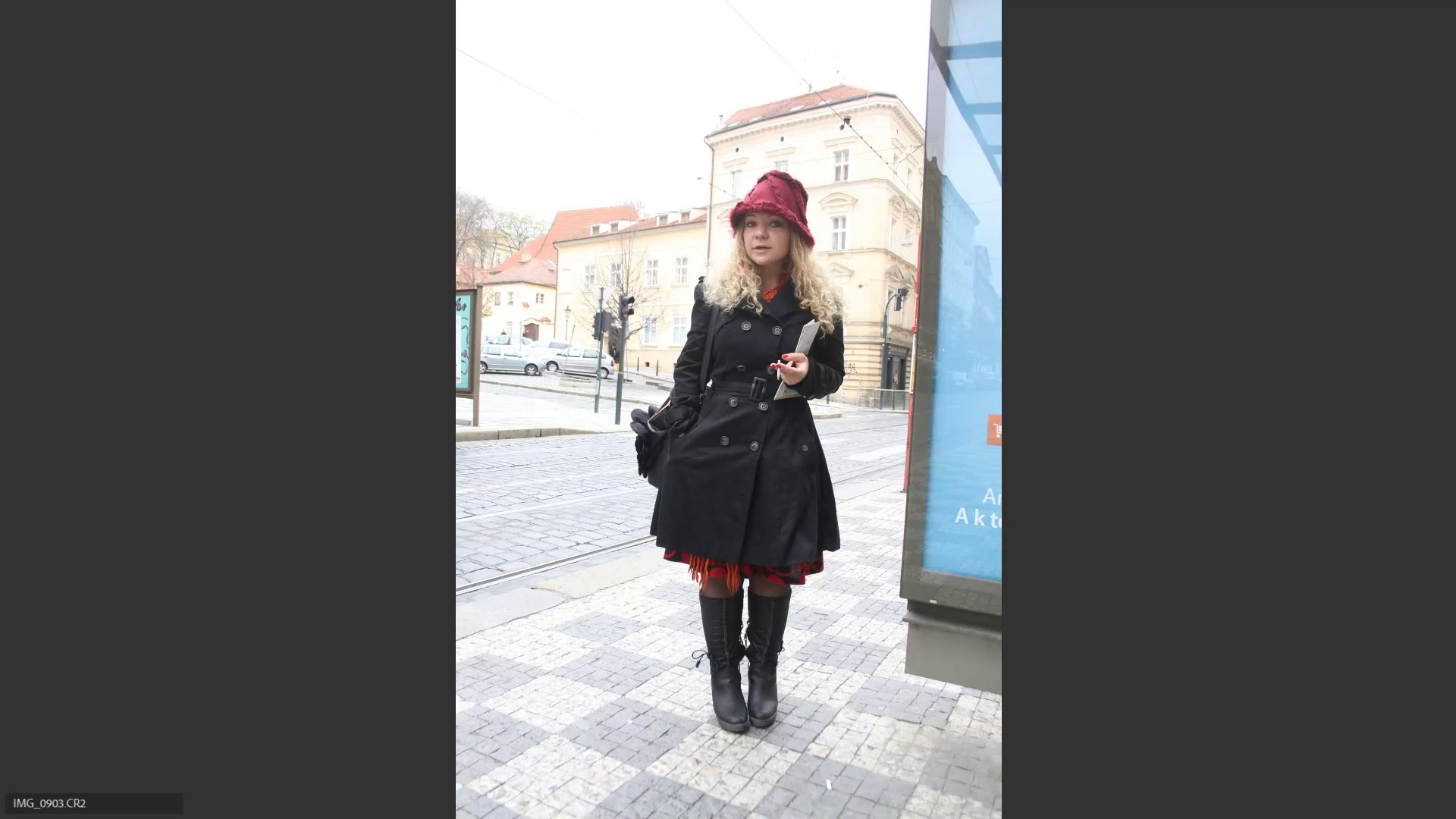 
type(666)
 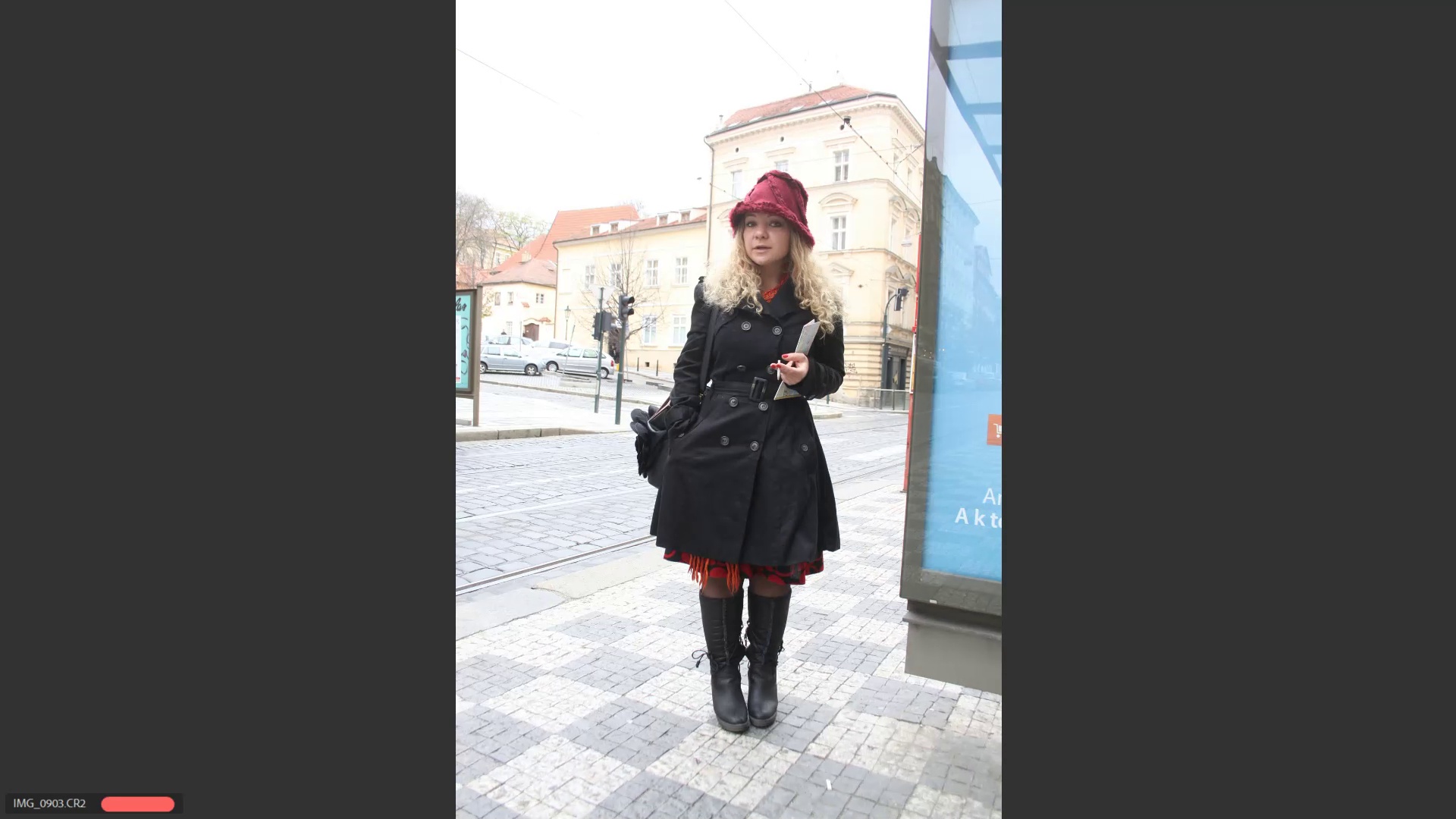 
key(ArrowRight)
 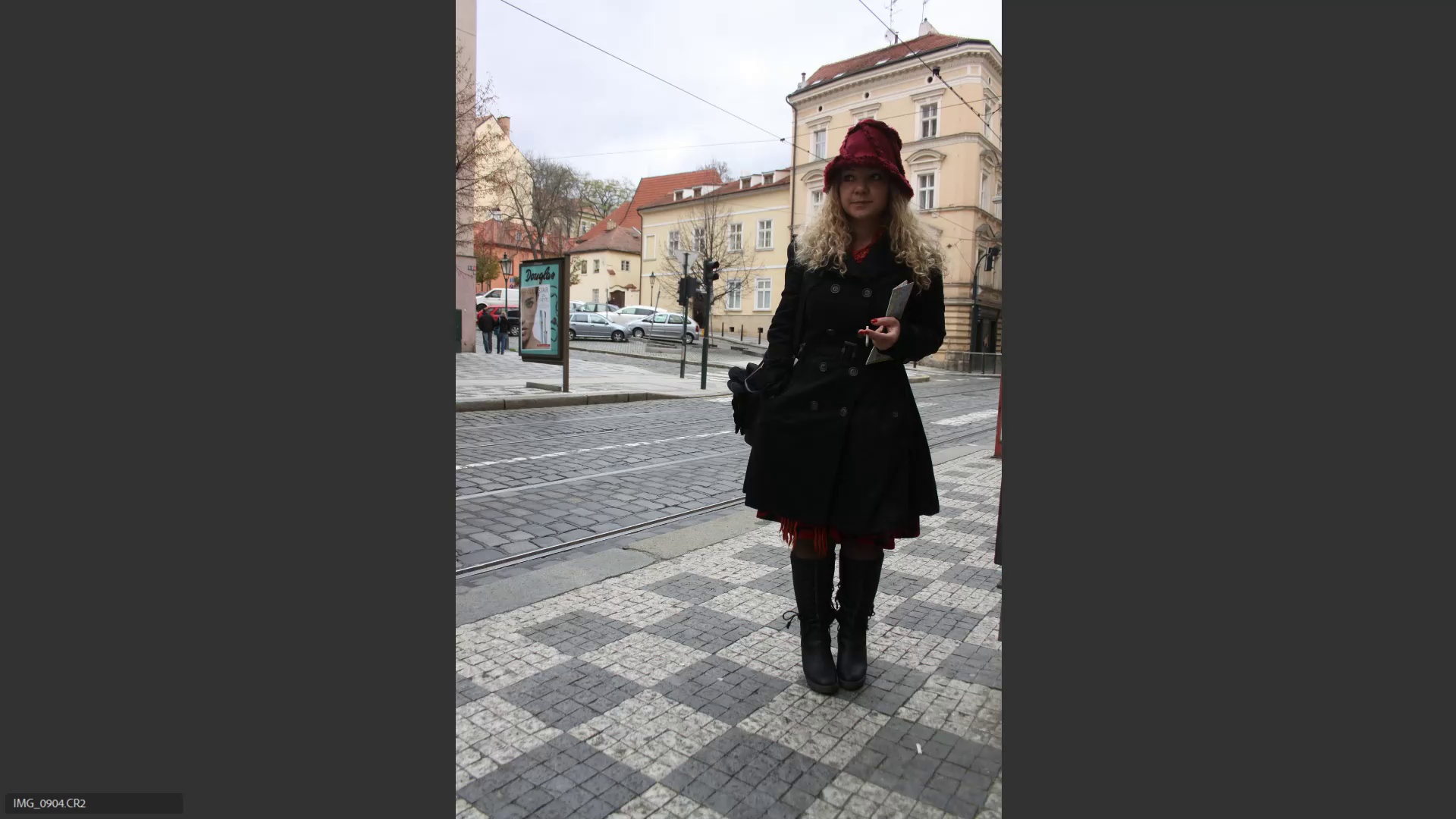 
key(ArrowRight)
 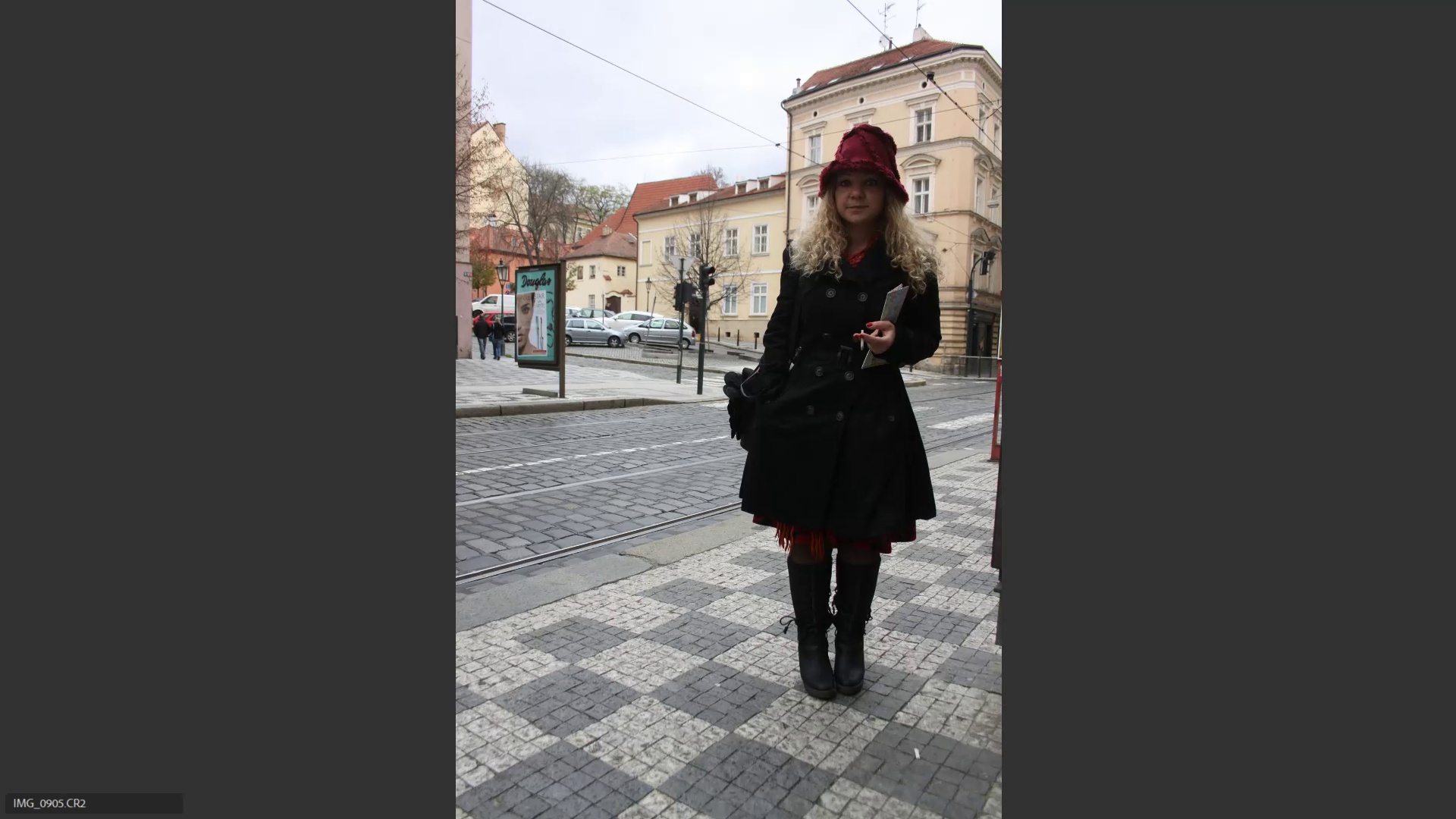 
key(ArrowLeft)
 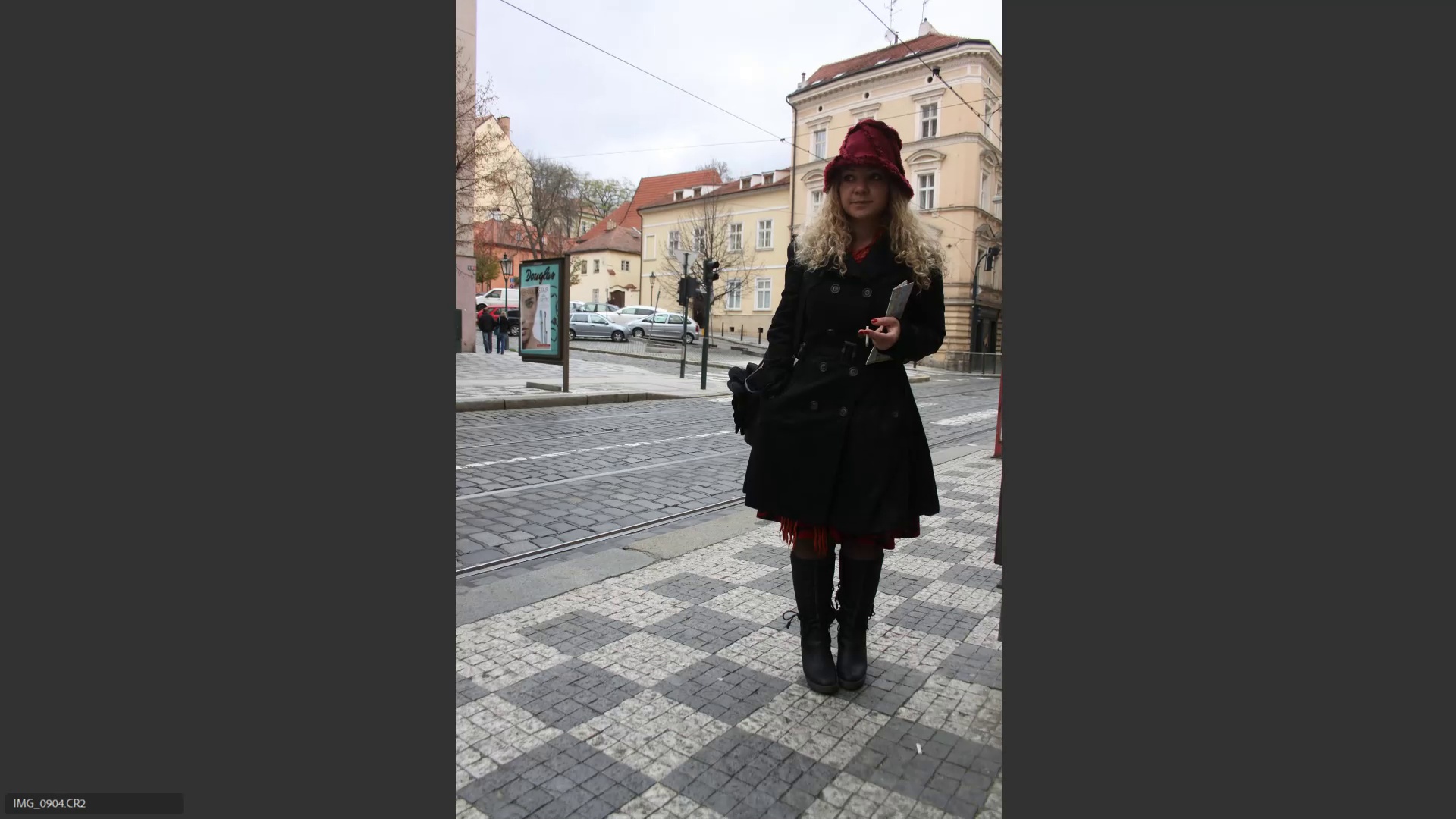 
key(6)
 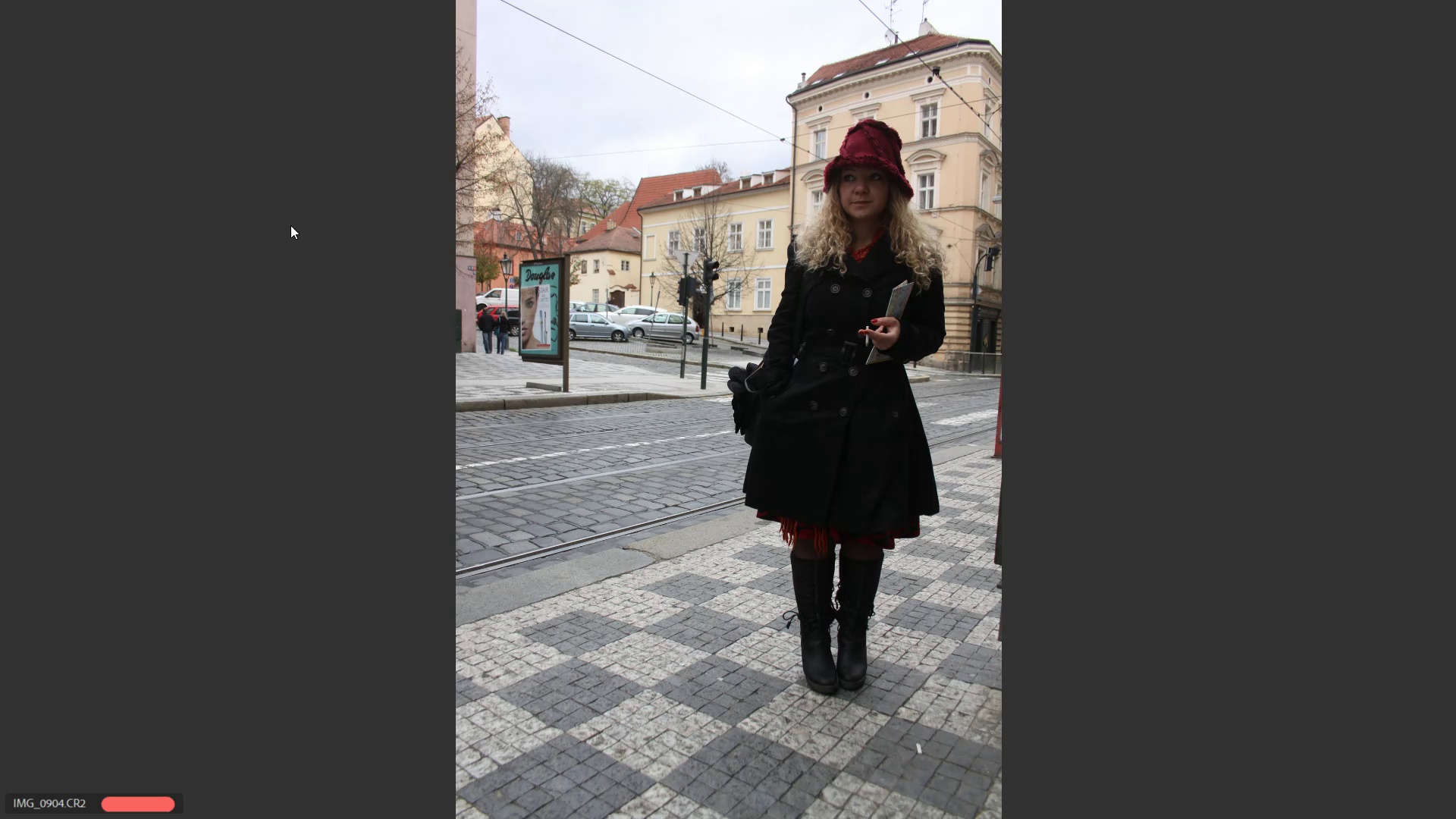 
key(ArrowRight)
 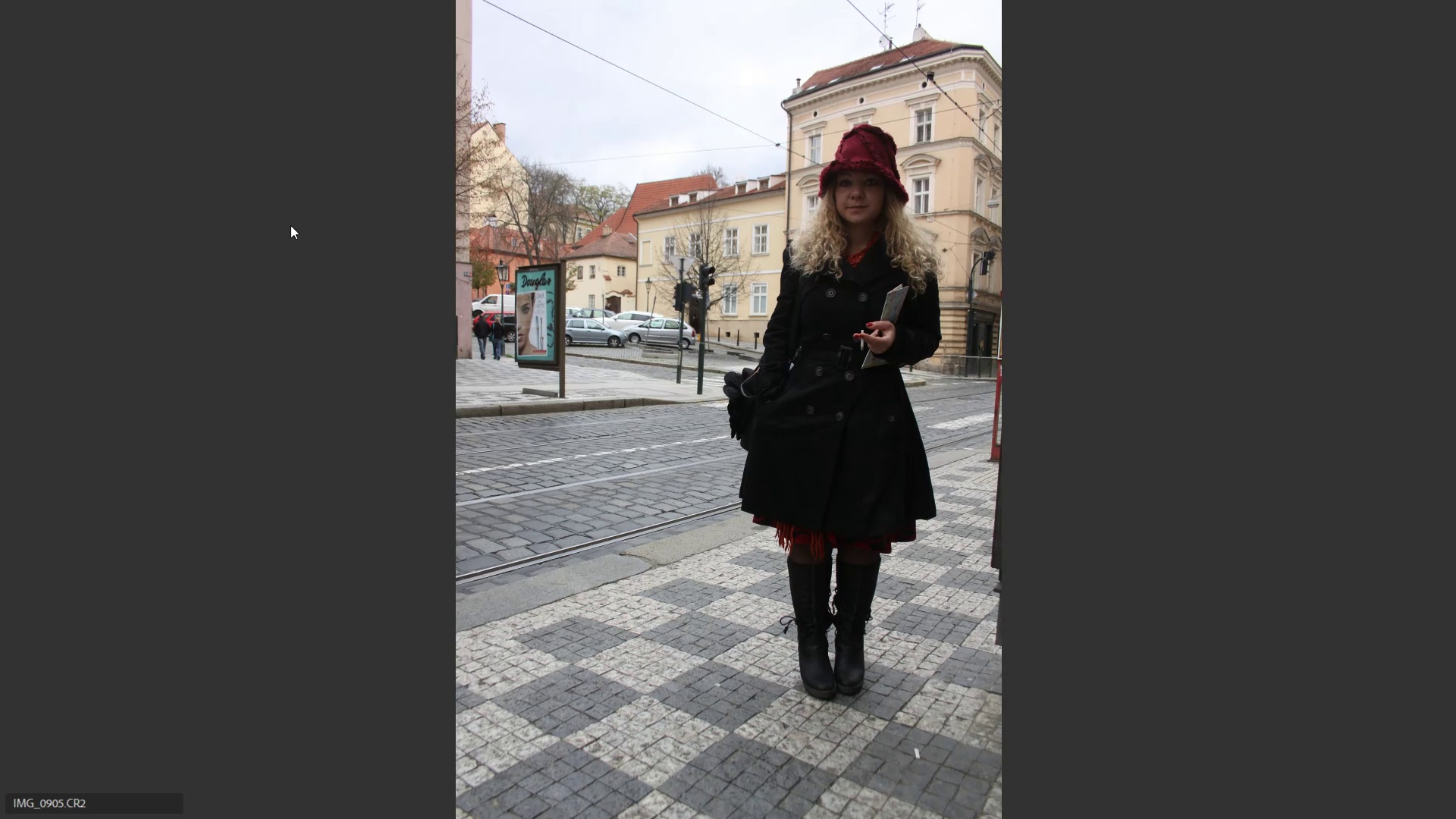 
key(ArrowRight)
 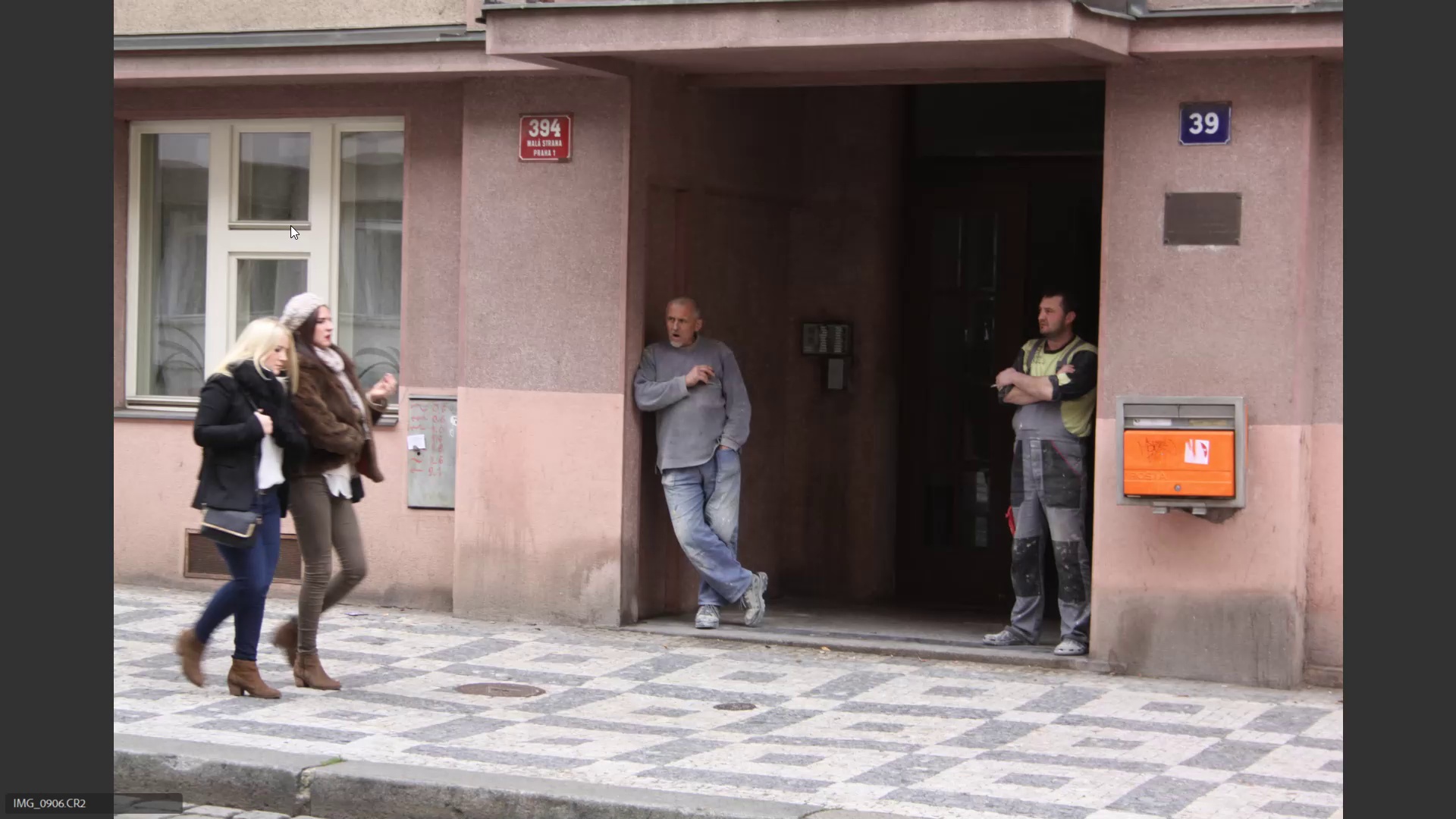 
key(ArrowLeft)
 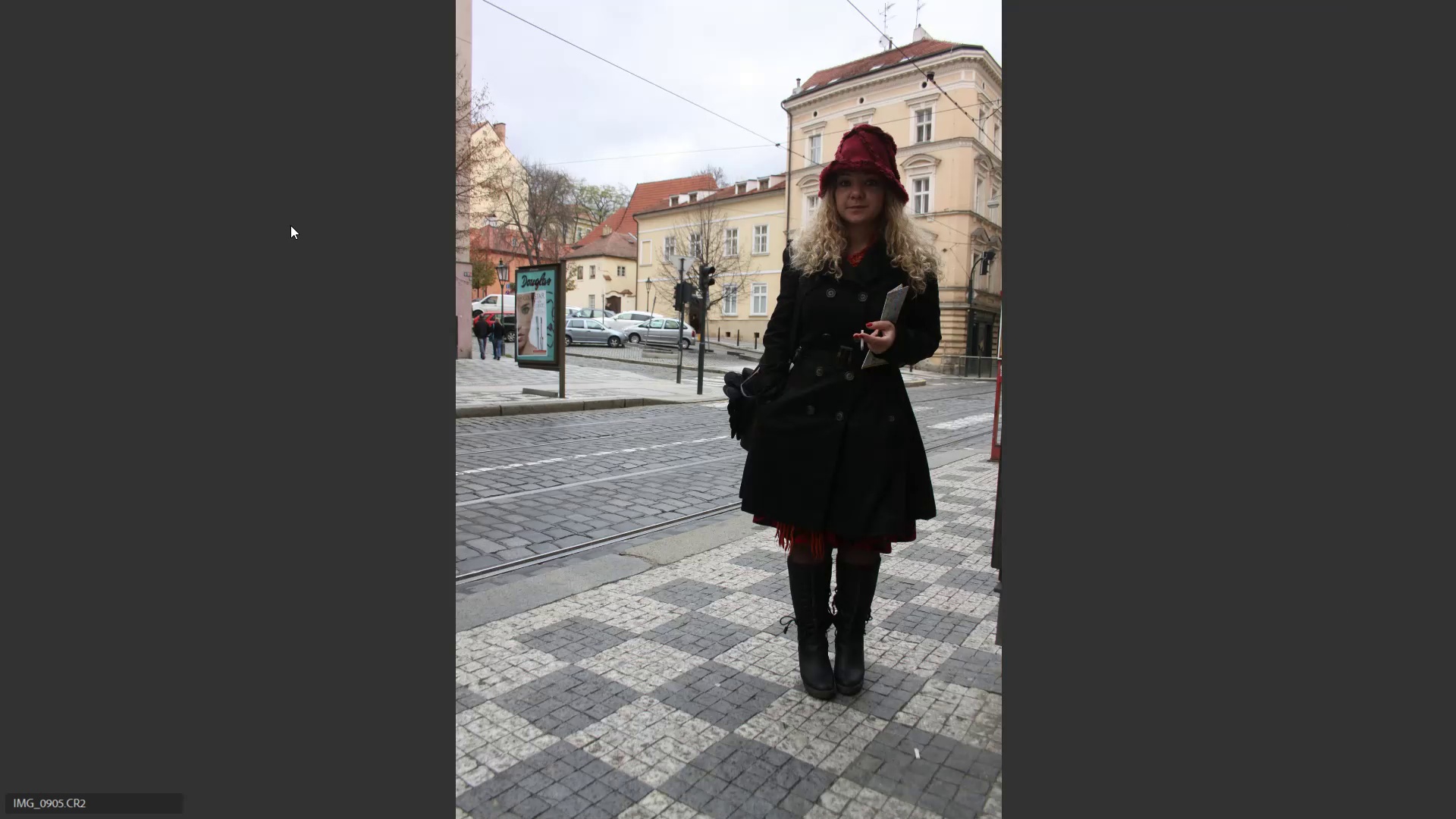 
type(666)
 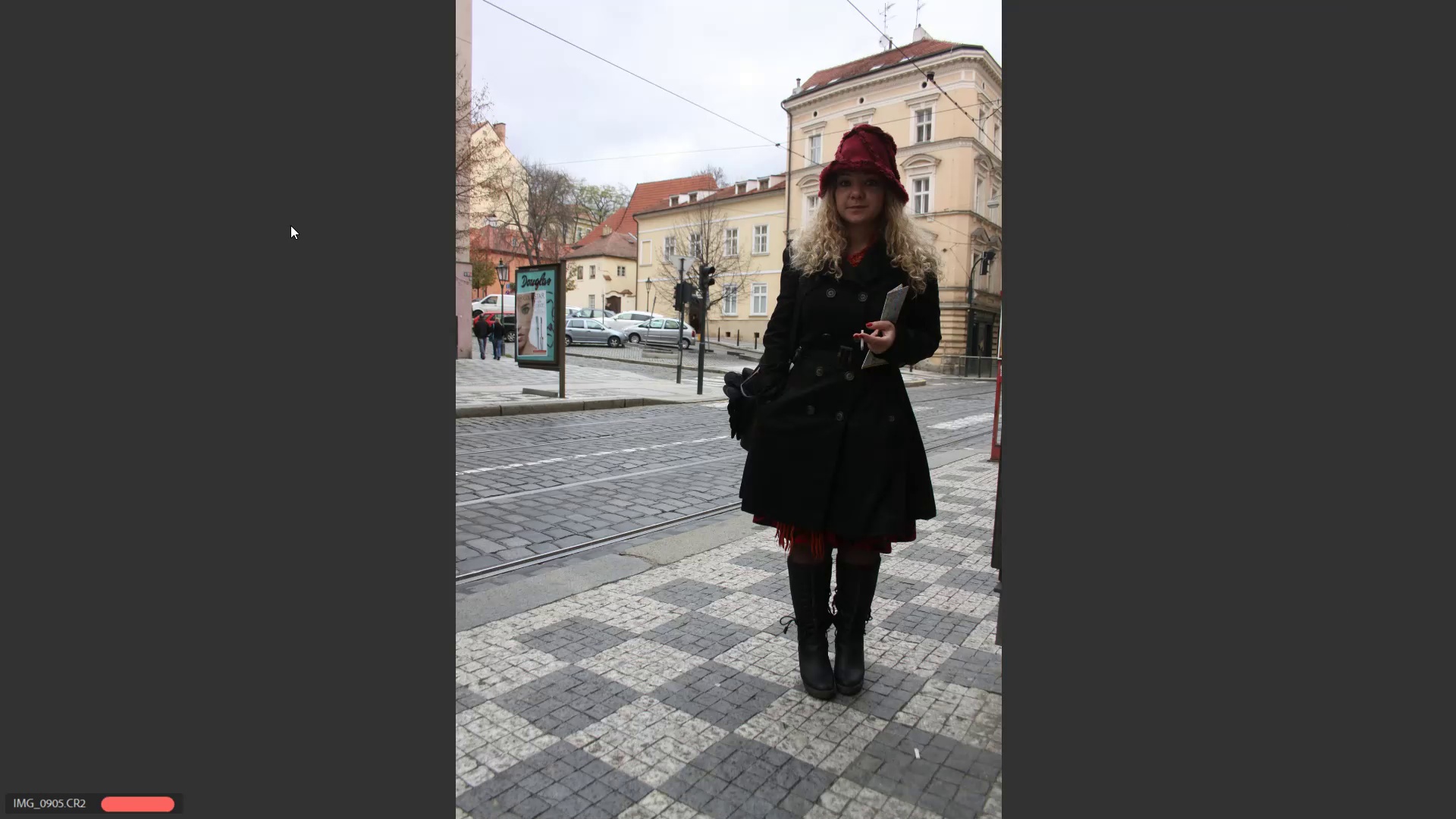 
key(ArrowRight)
 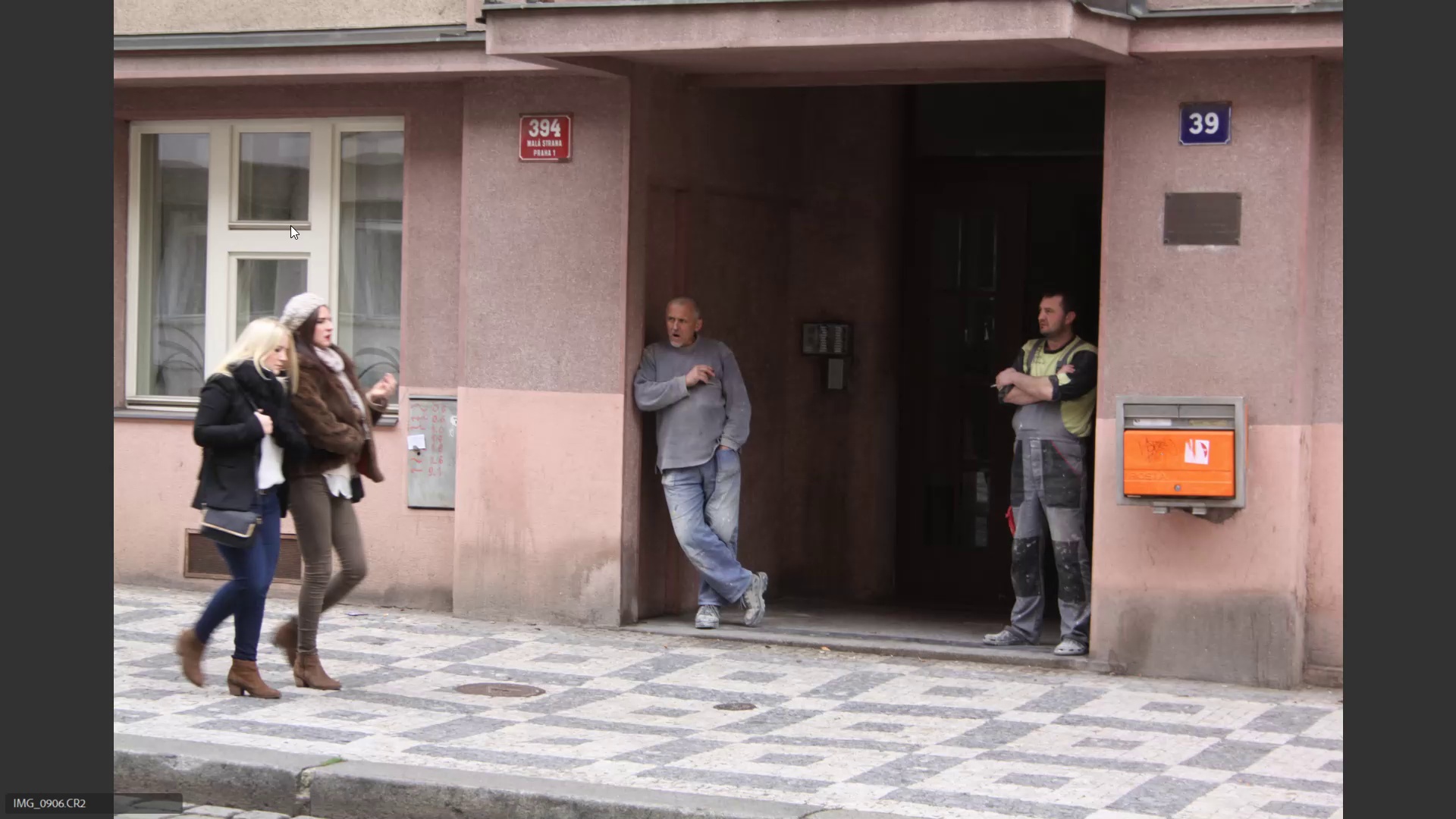 
key(ArrowRight)
 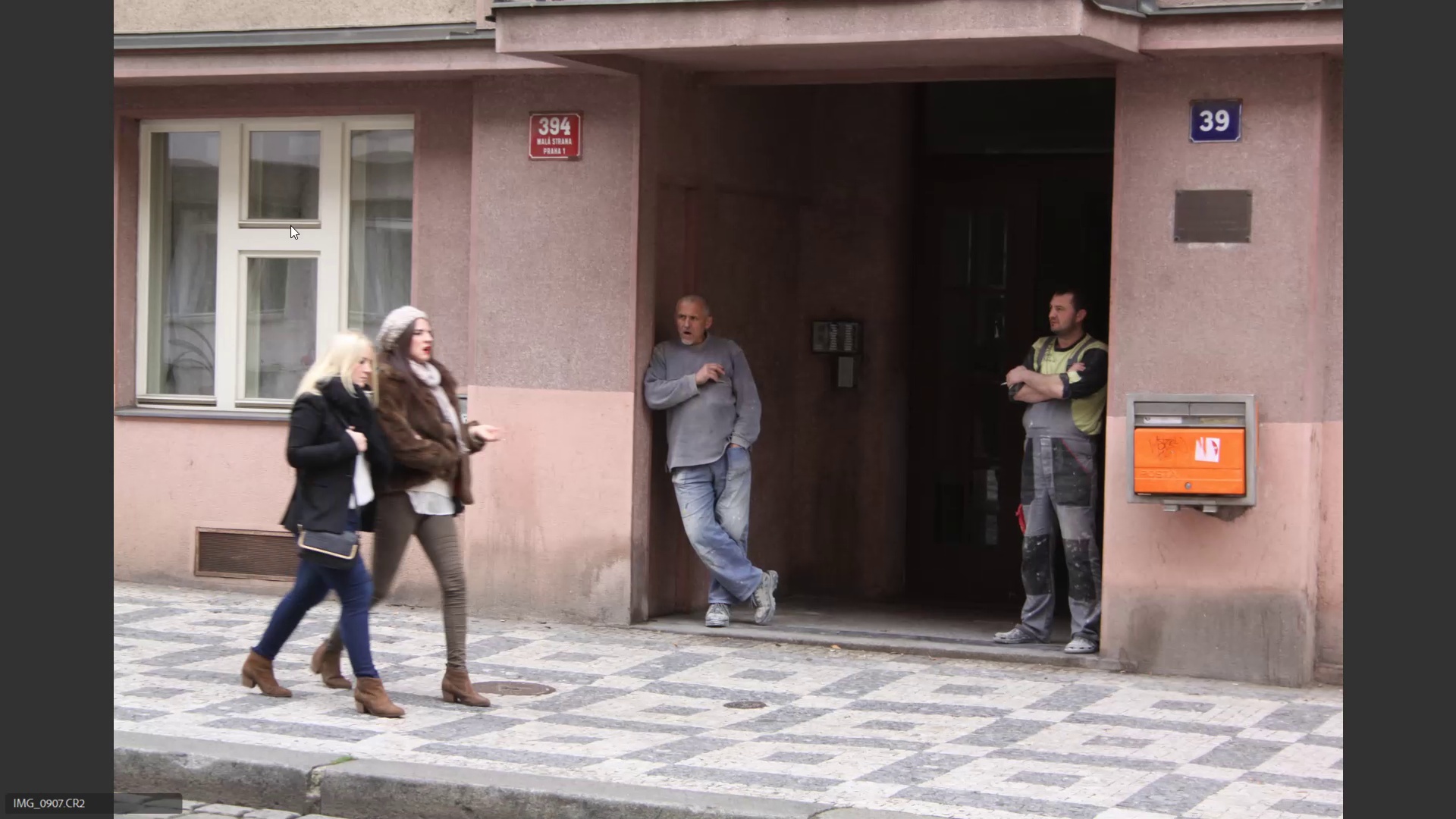 
key(ArrowRight)
 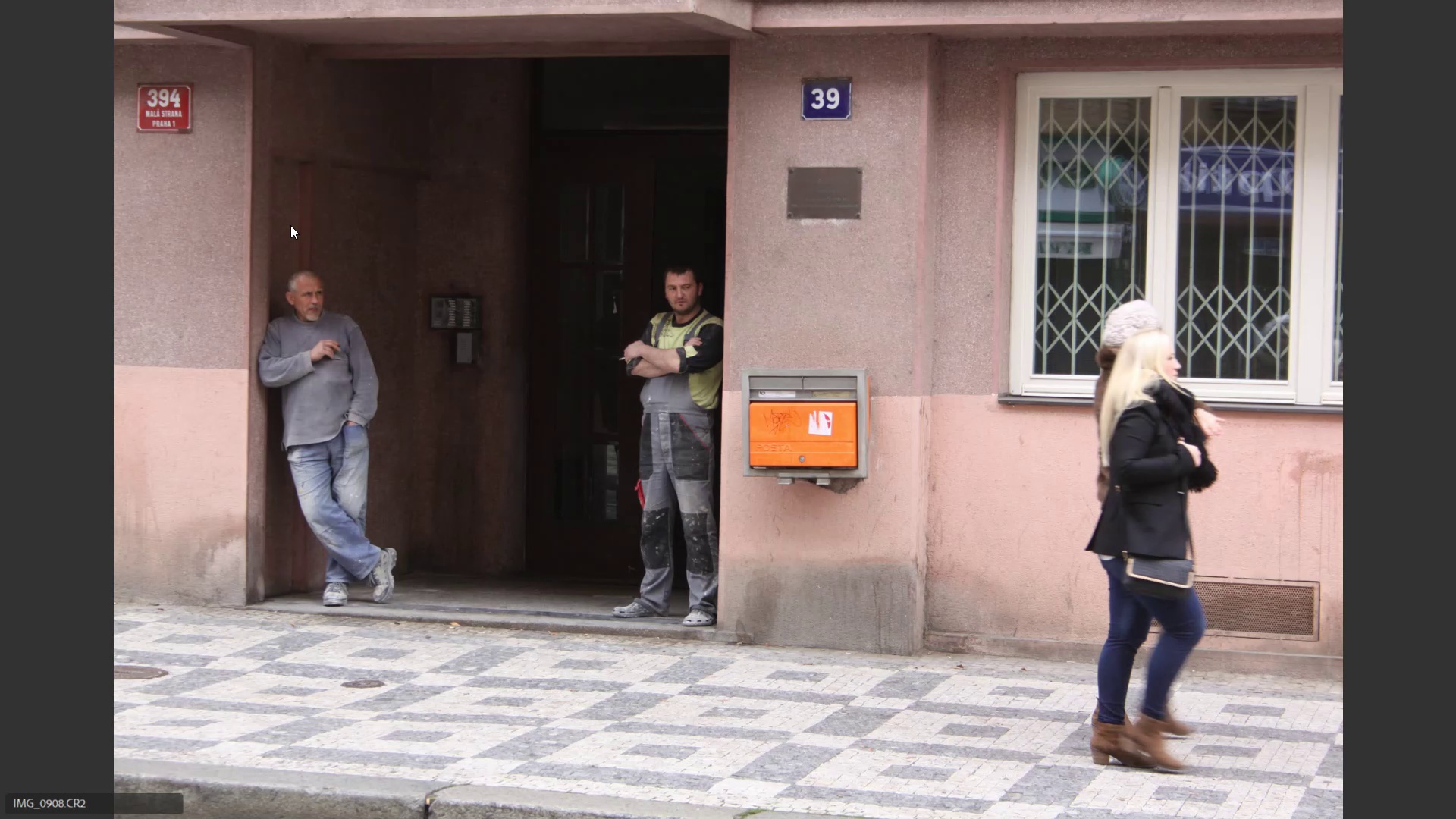 
key(ArrowRight)
 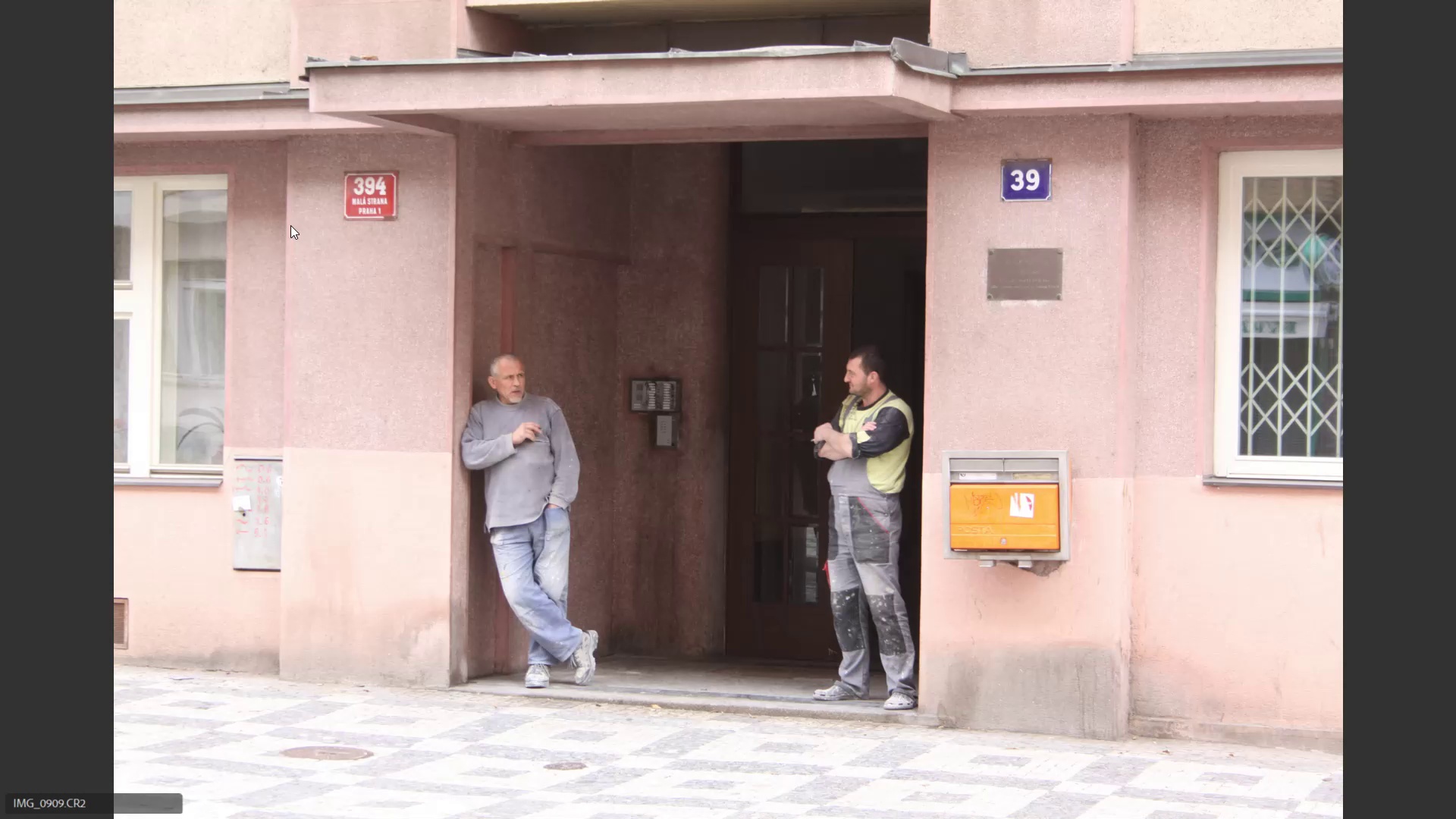 
key(ArrowRight)
 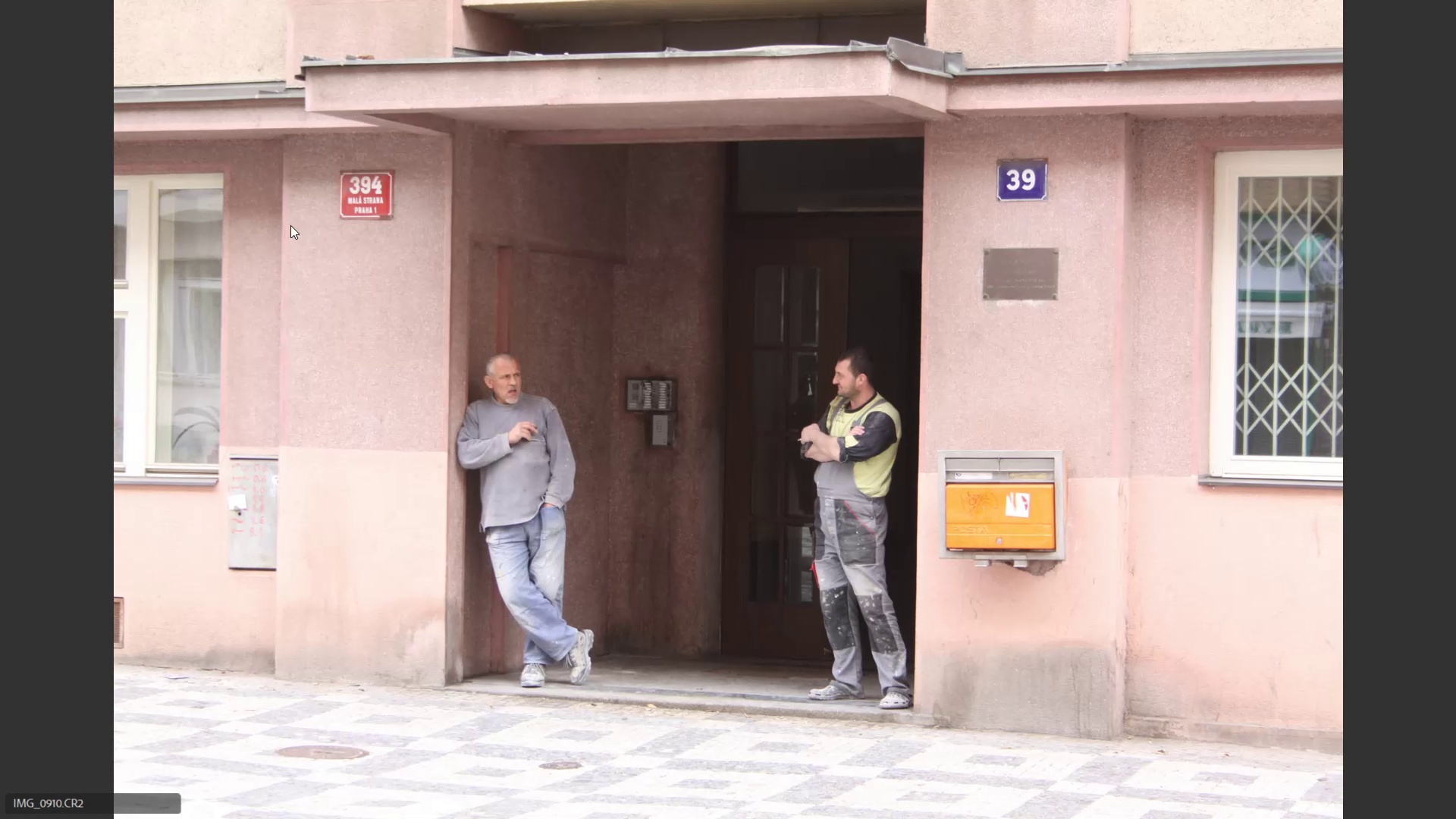 
key(ArrowRight)
 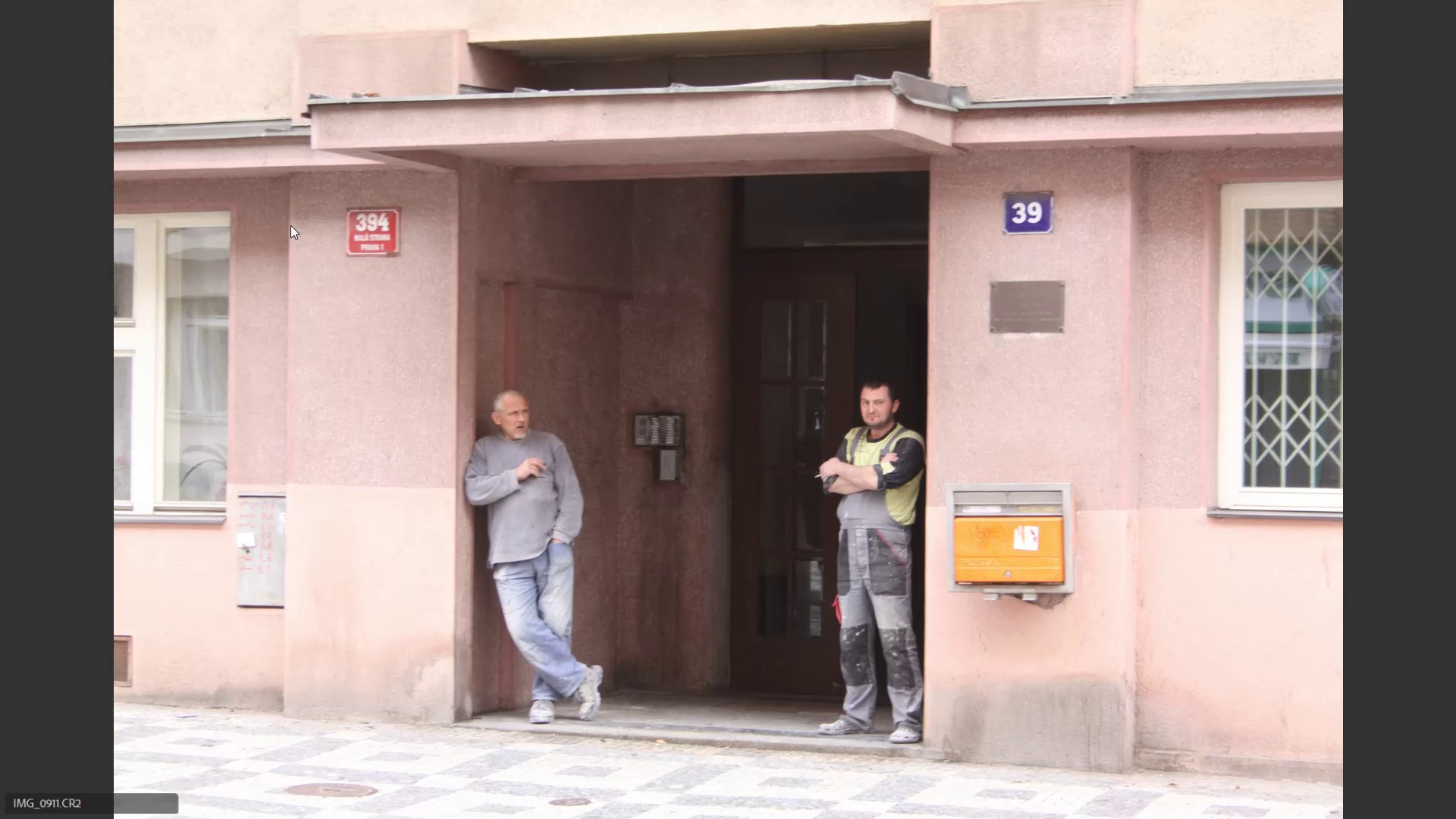 
key(ArrowLeft)
 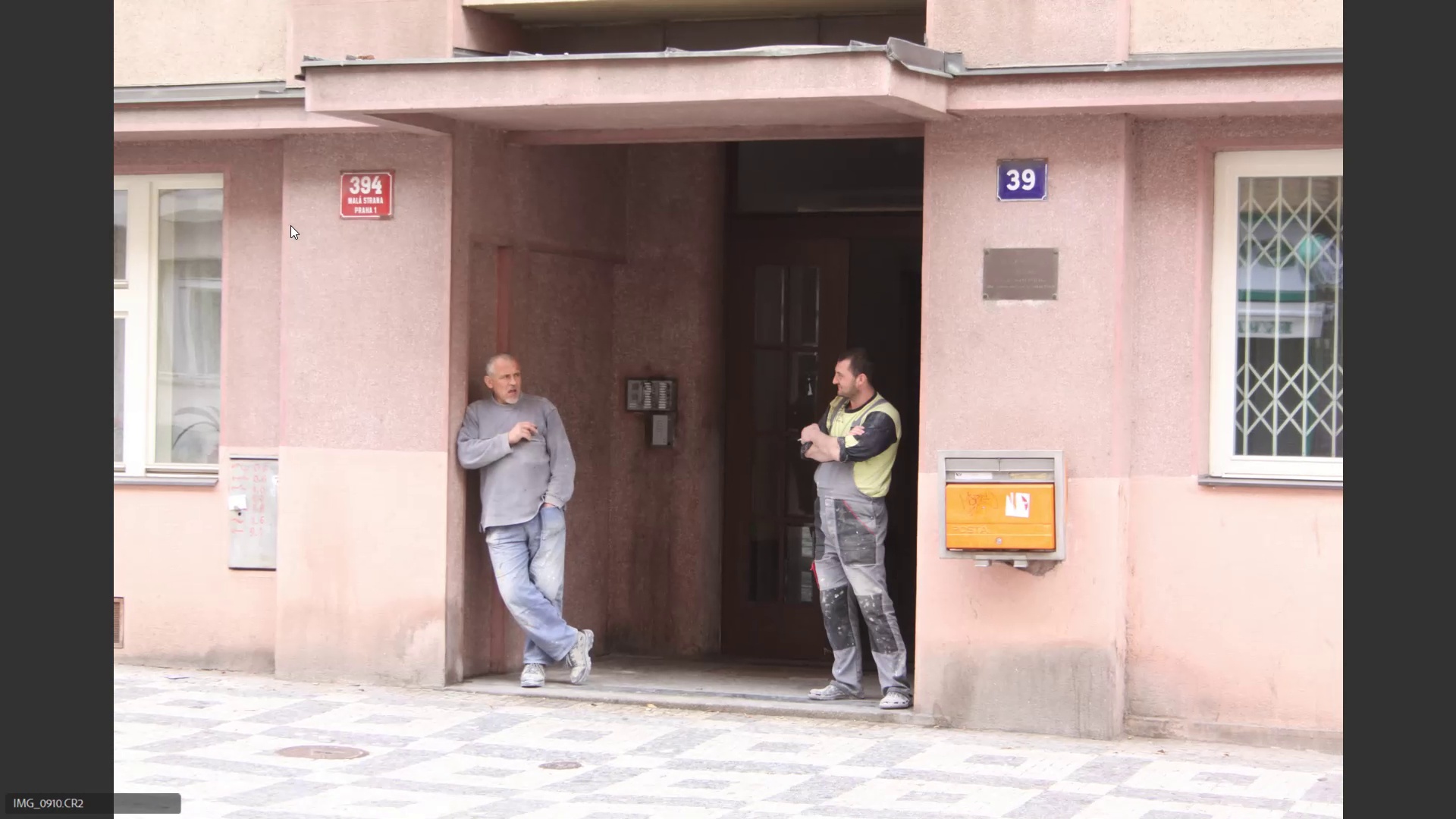 
key(ArrowLeft)
 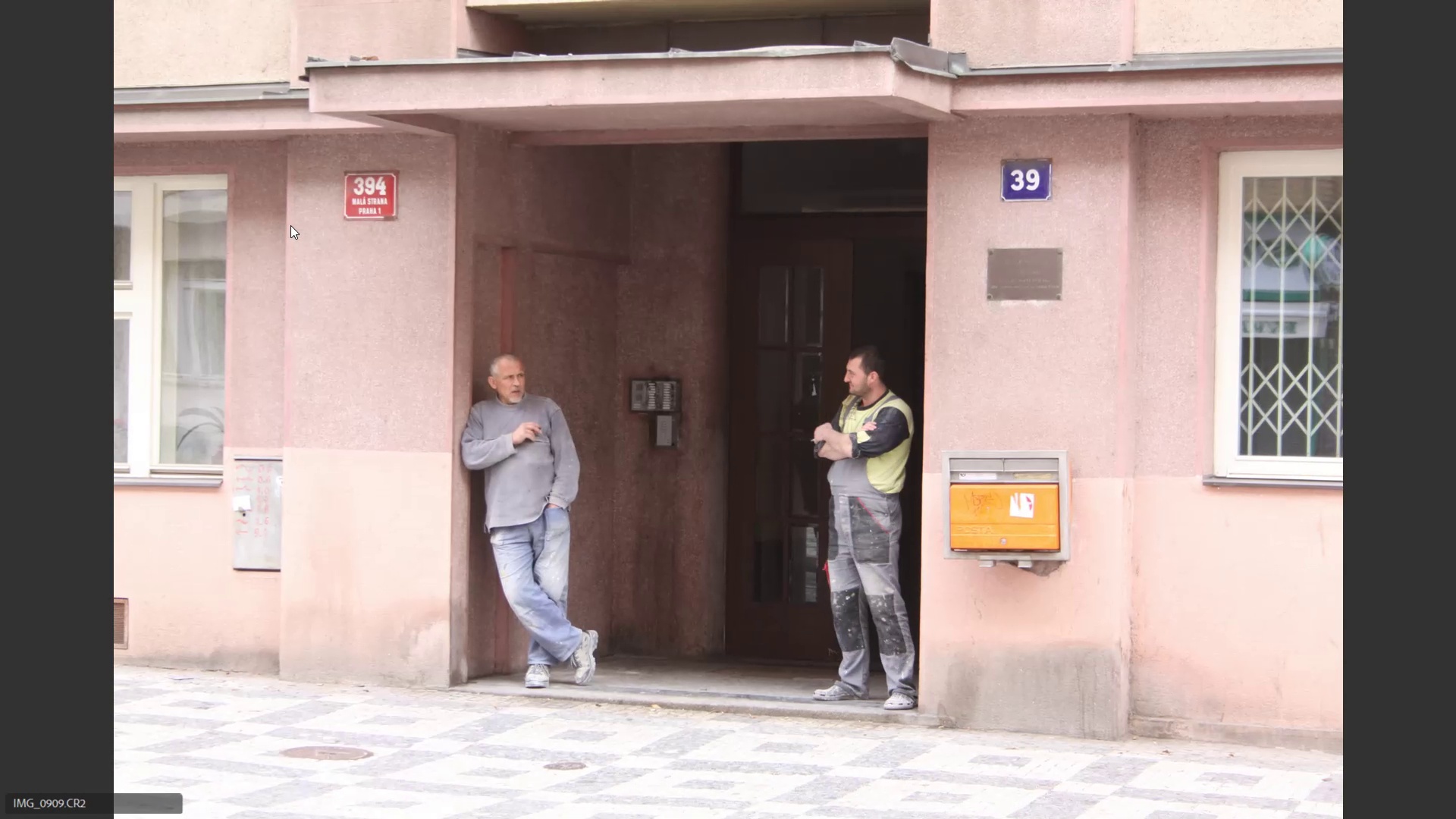 
key(ArrowLeft)
 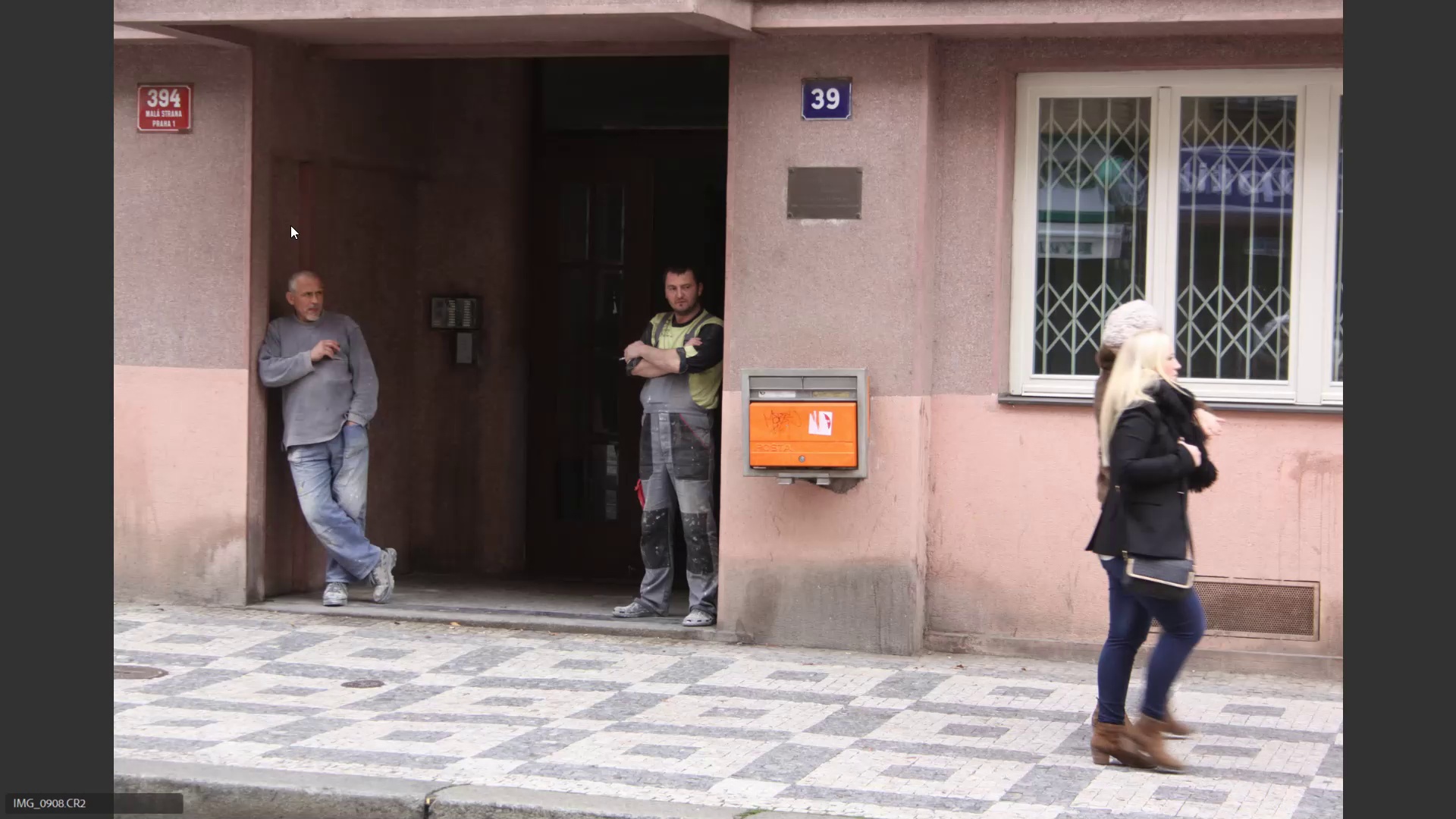 
key(ArrowLeft)
 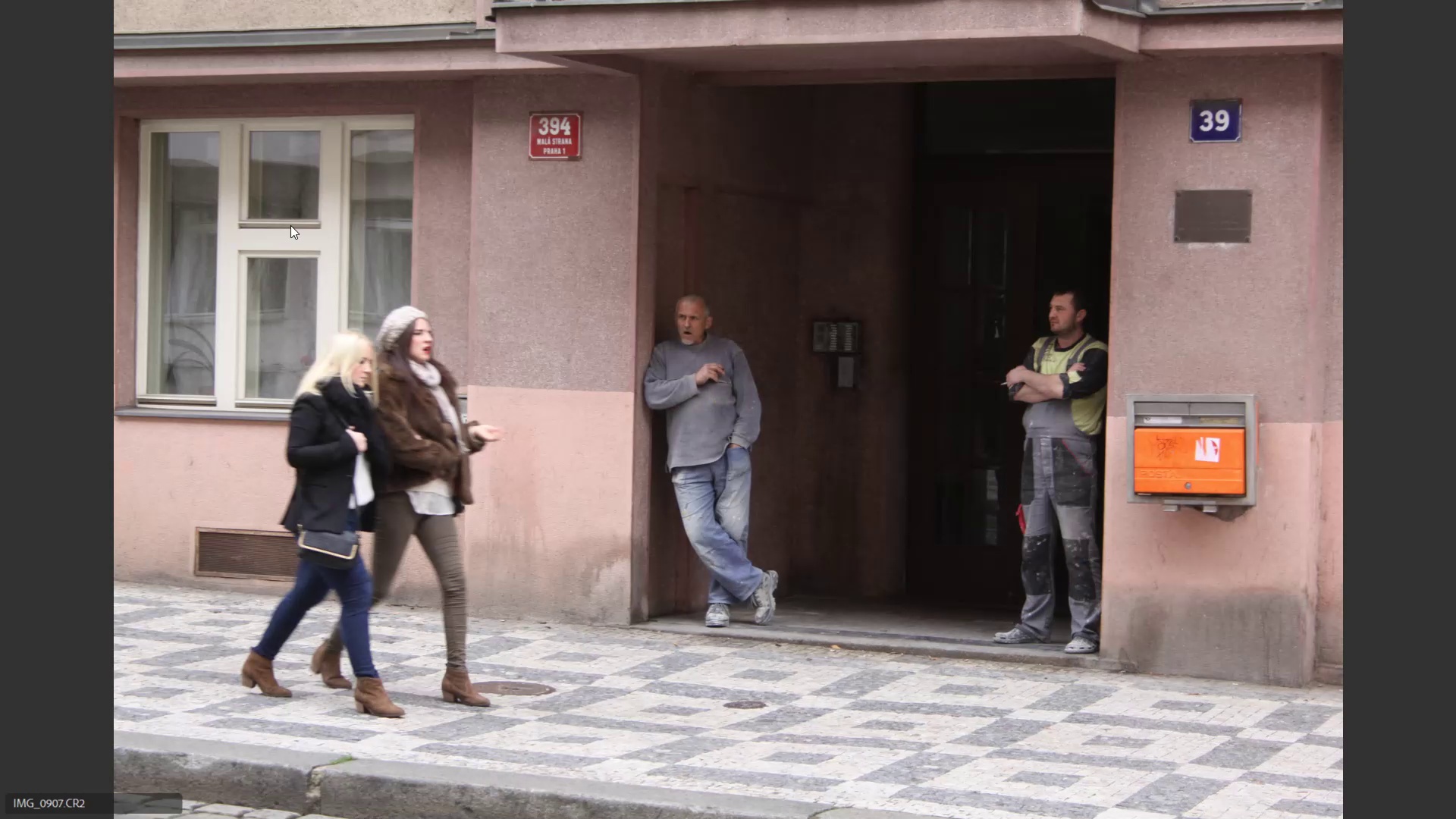 
key(ArrowLeft)
 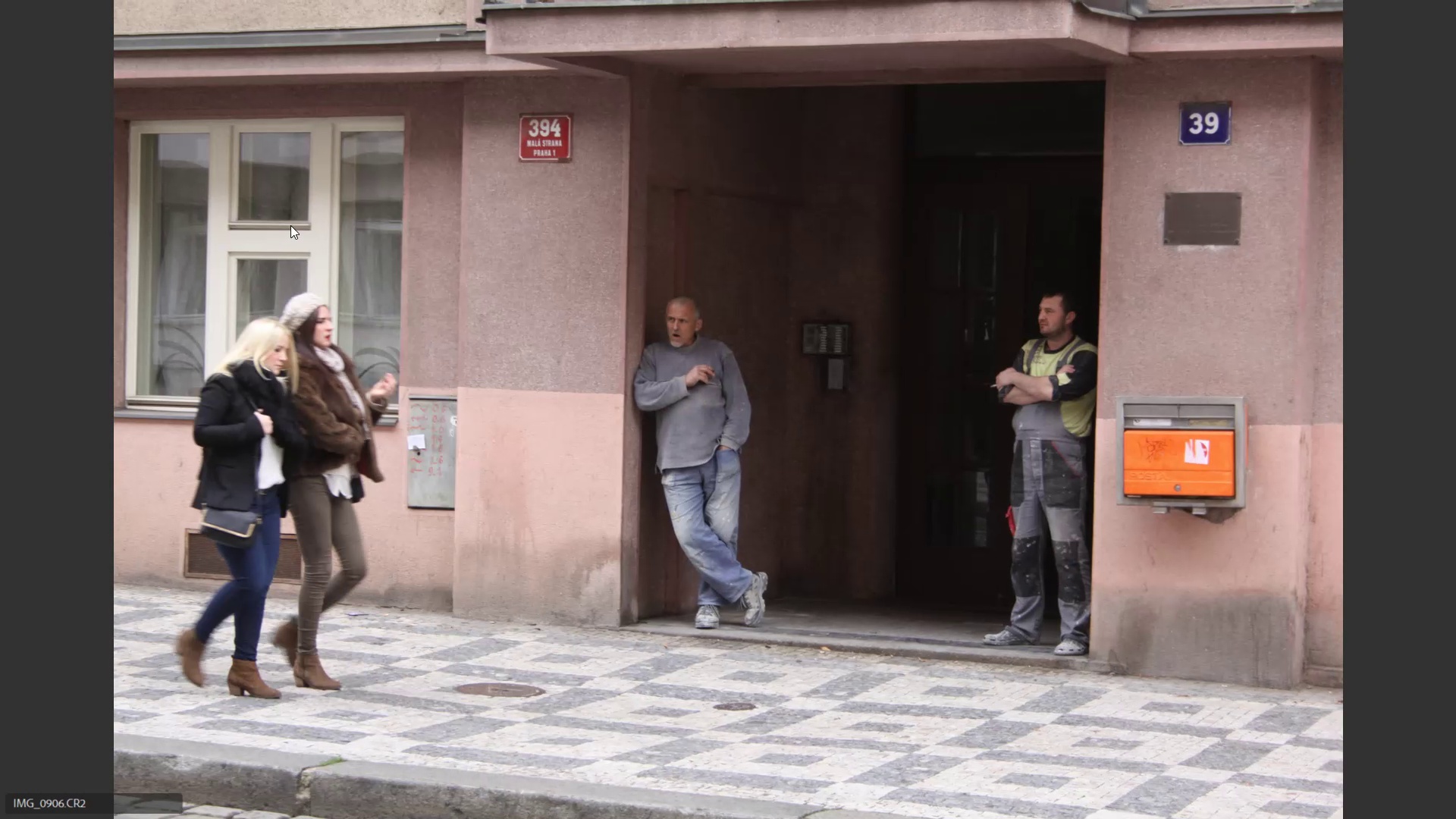 
key(ArrowRight)
 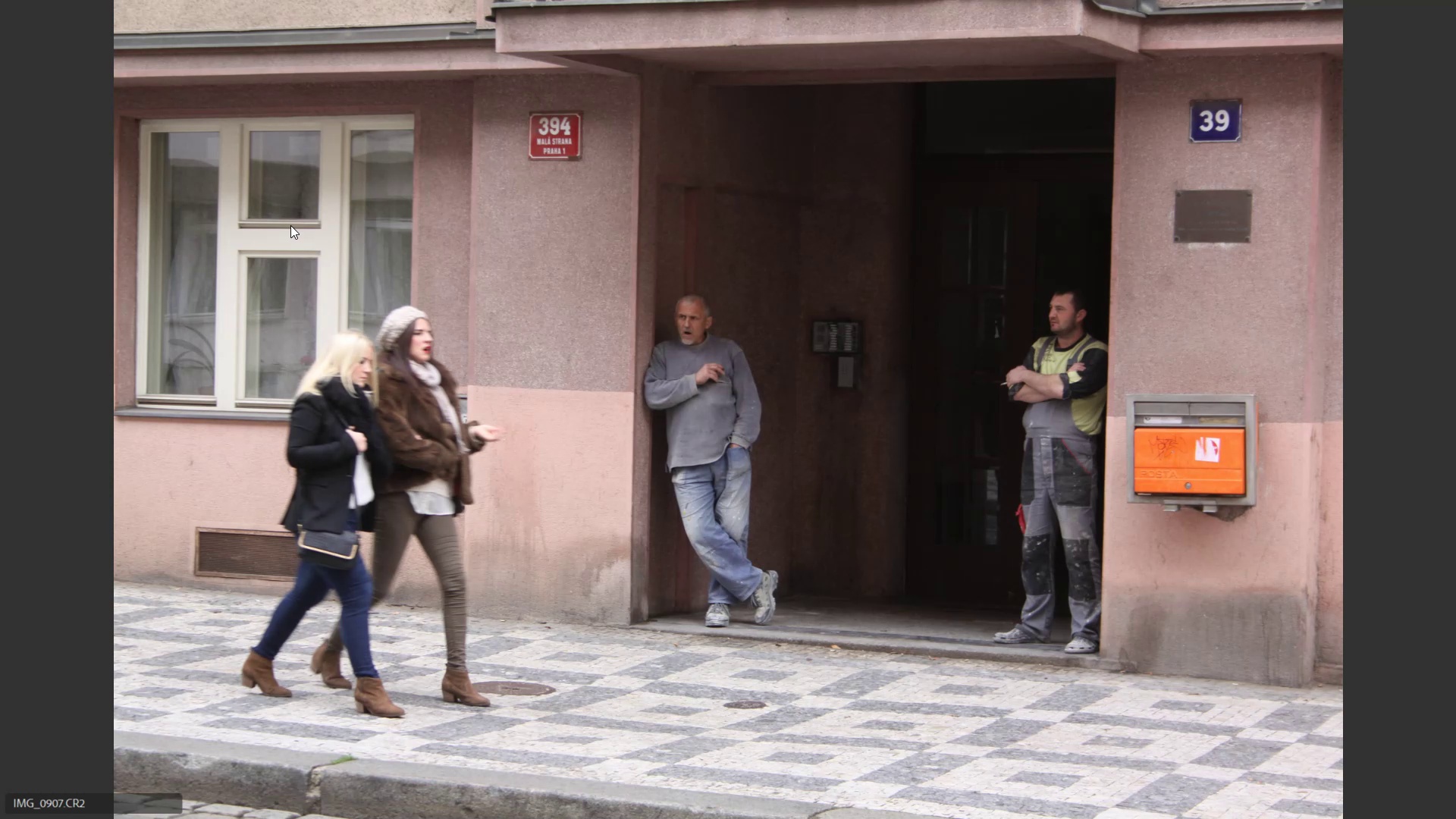 
type(7766666)
 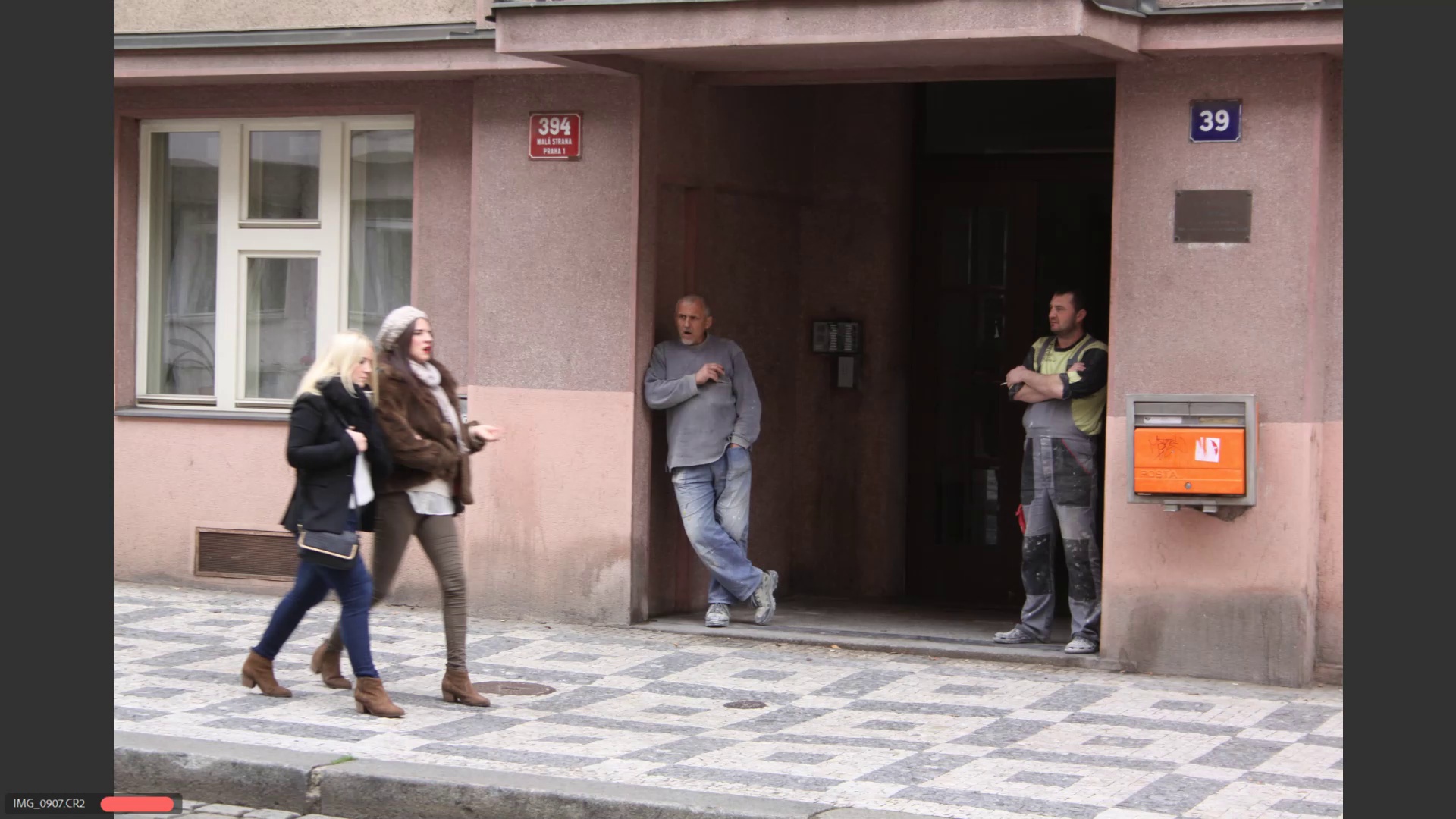 
key(ArrowRight)
 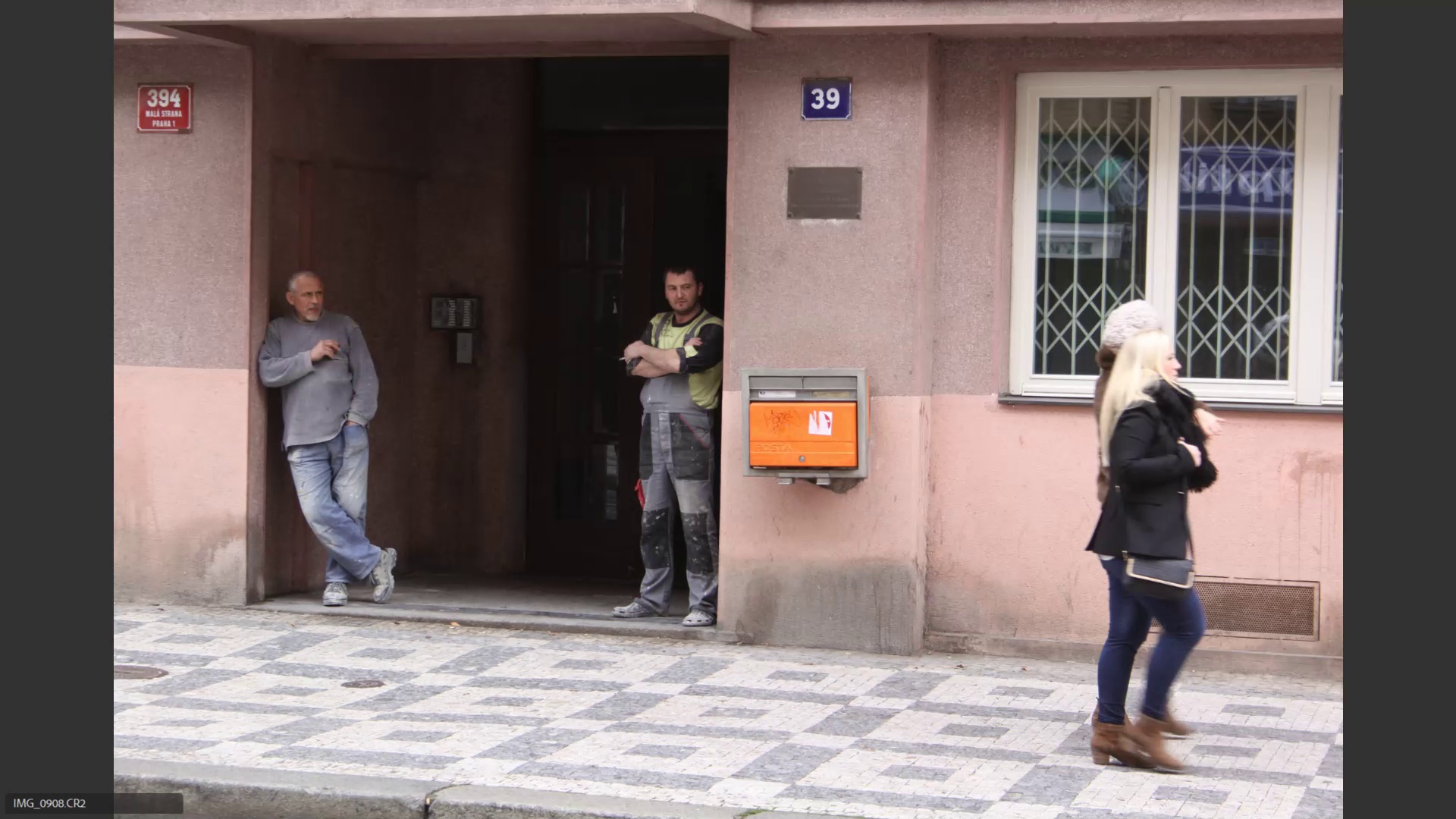 
hold_key(key=6, duration=5.19)
 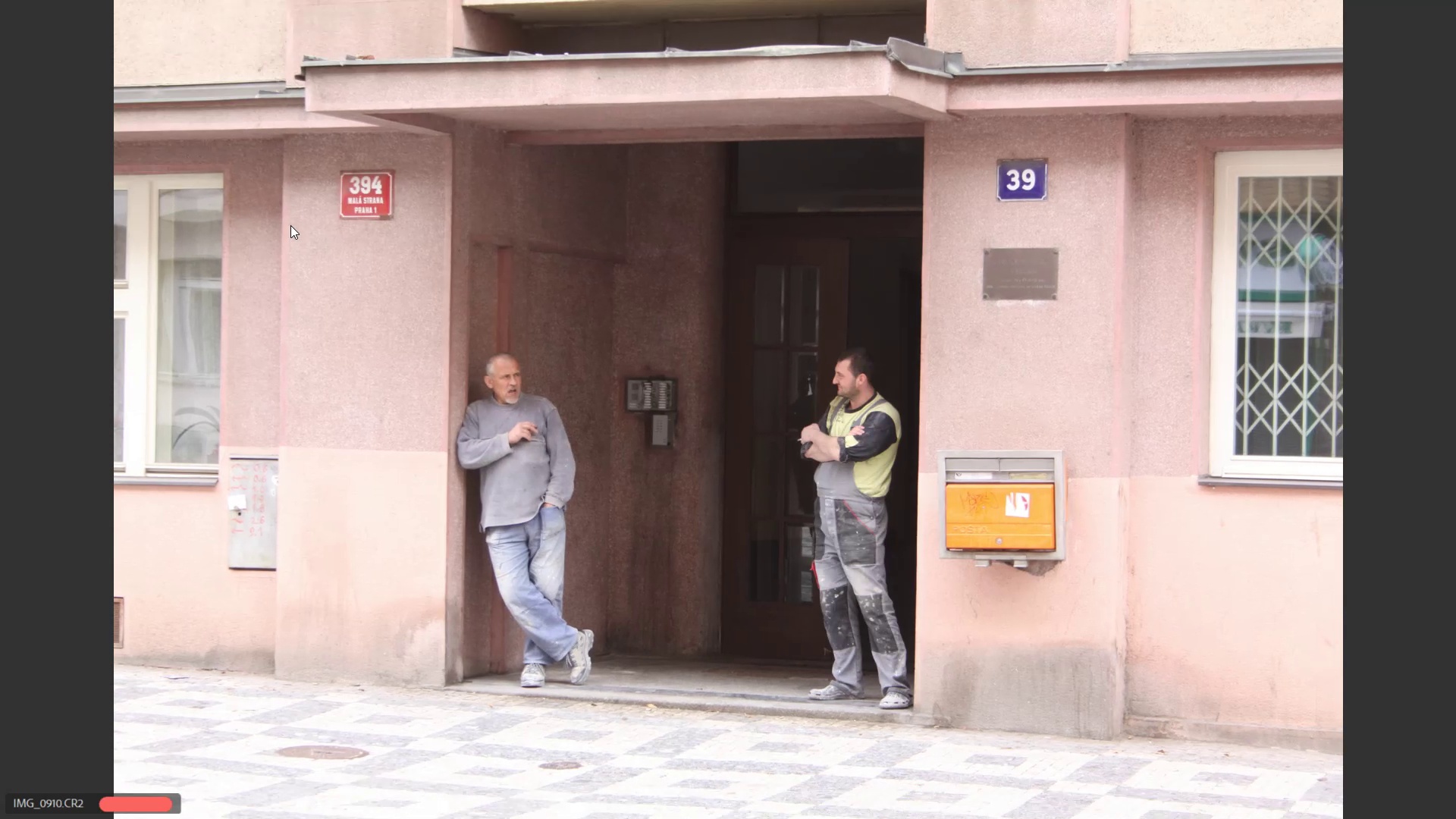 
key(ArrowRight)
 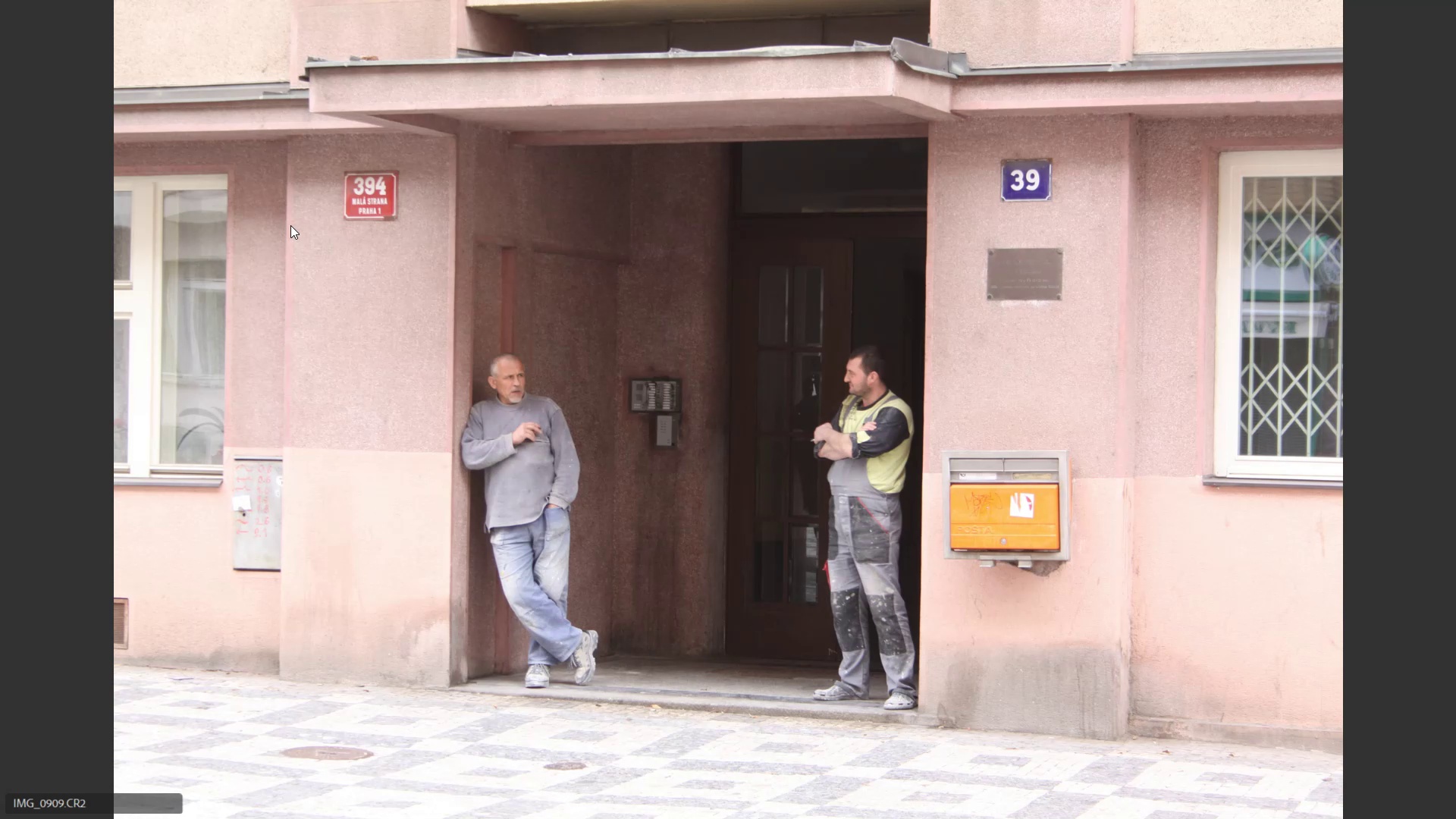 
key(ArrowRight)
 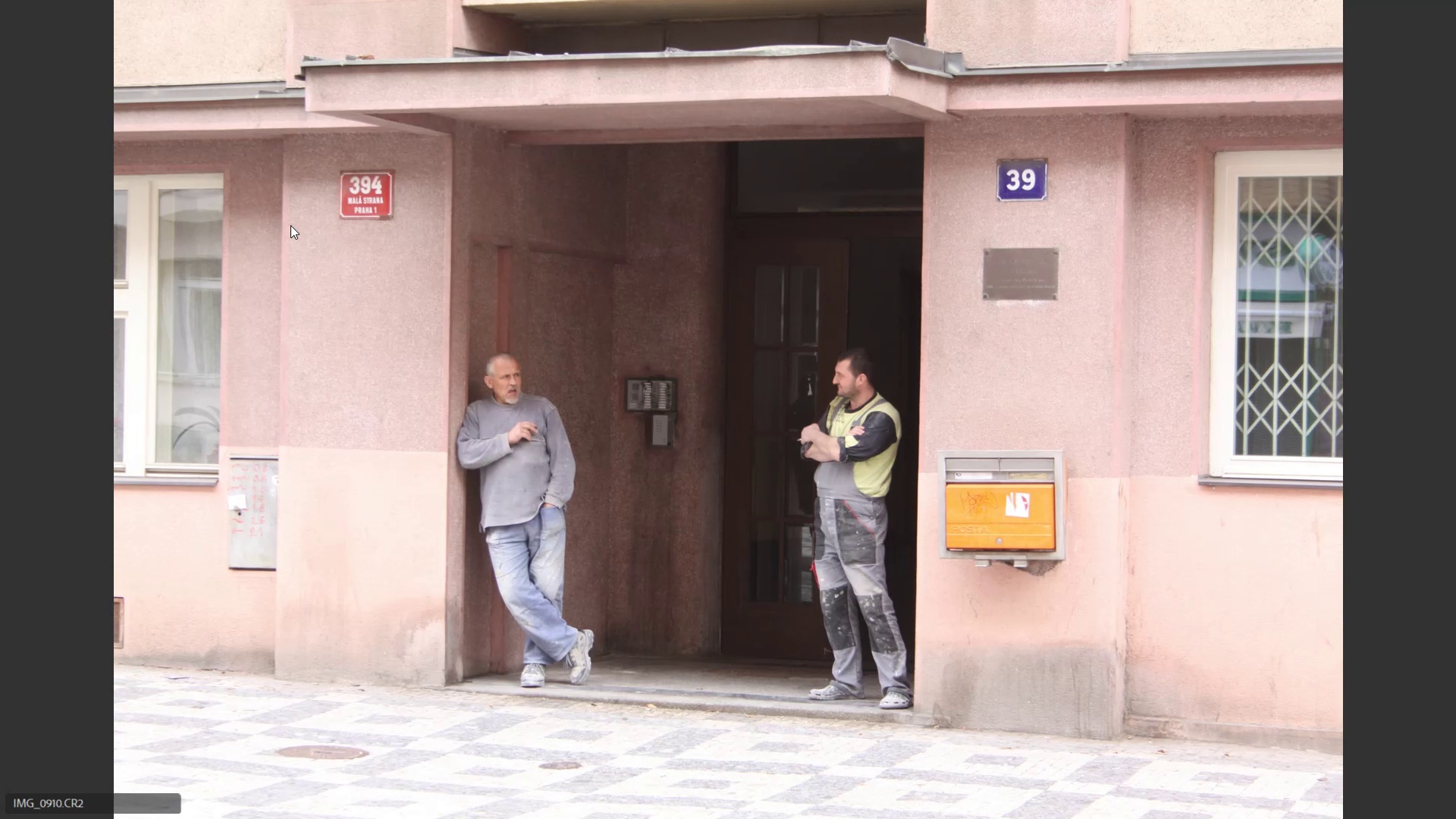 
key(ArrowRight)
 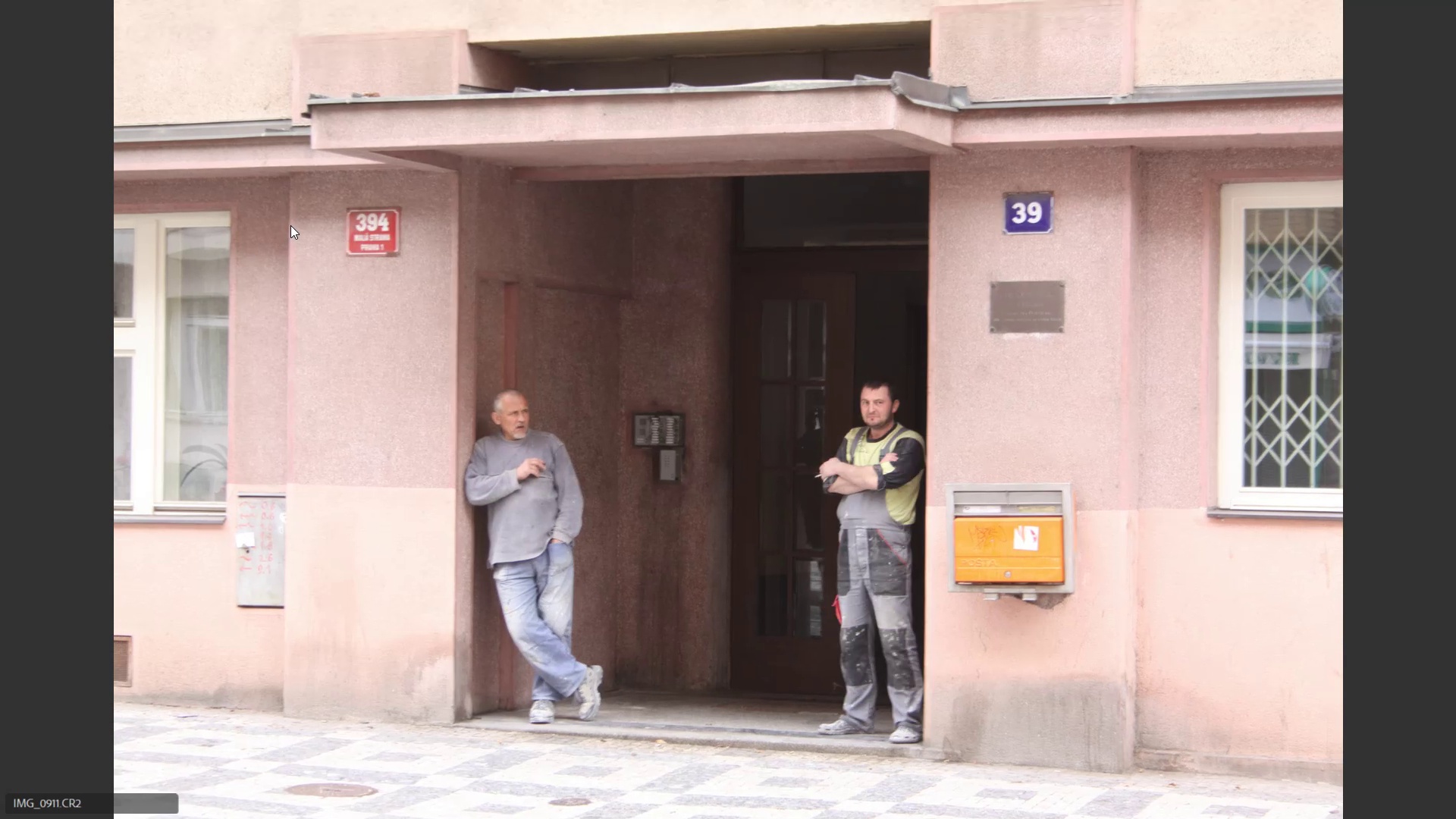 
key(ArrowLeft)
 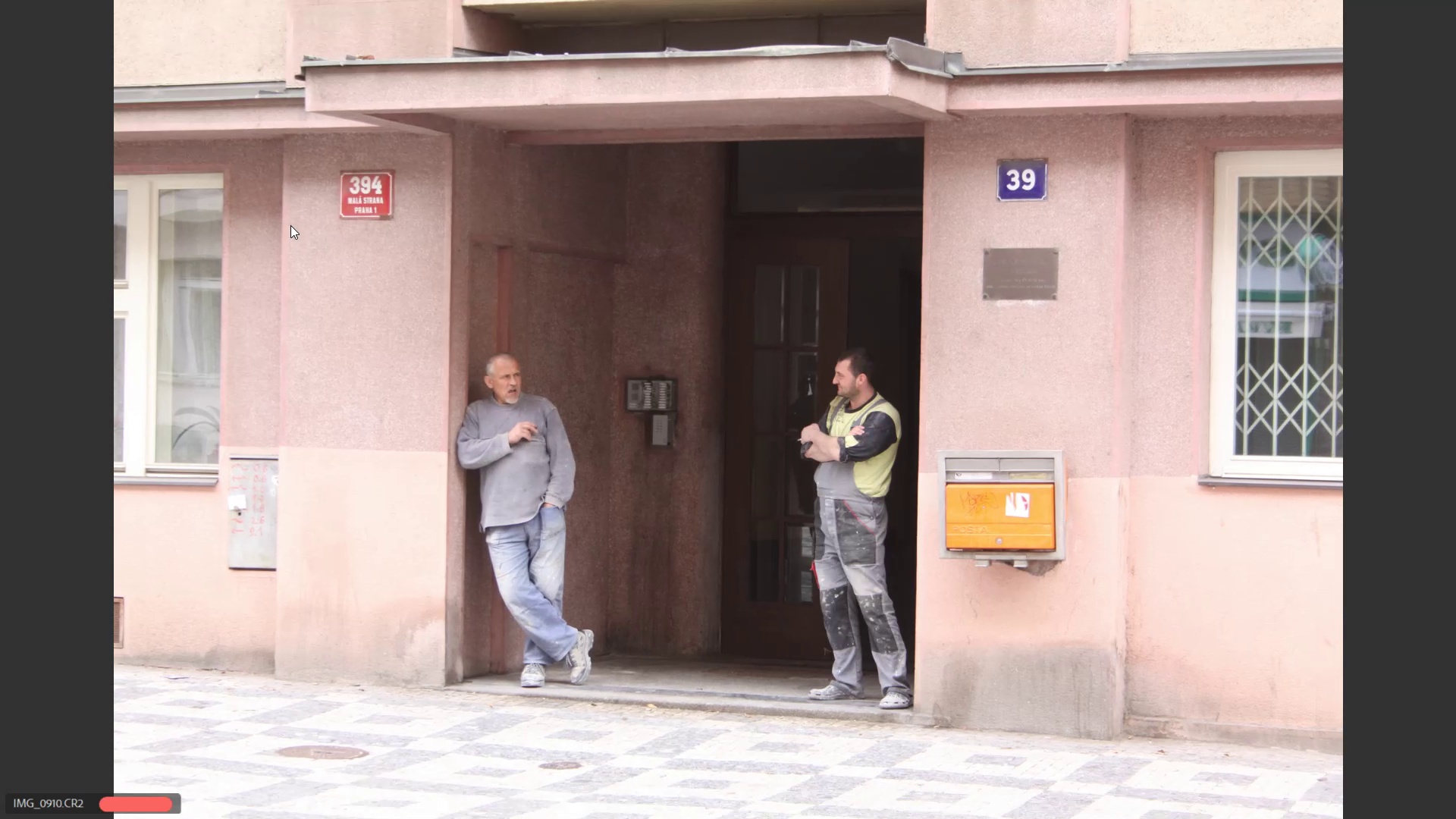 
key(ArrowRight)
 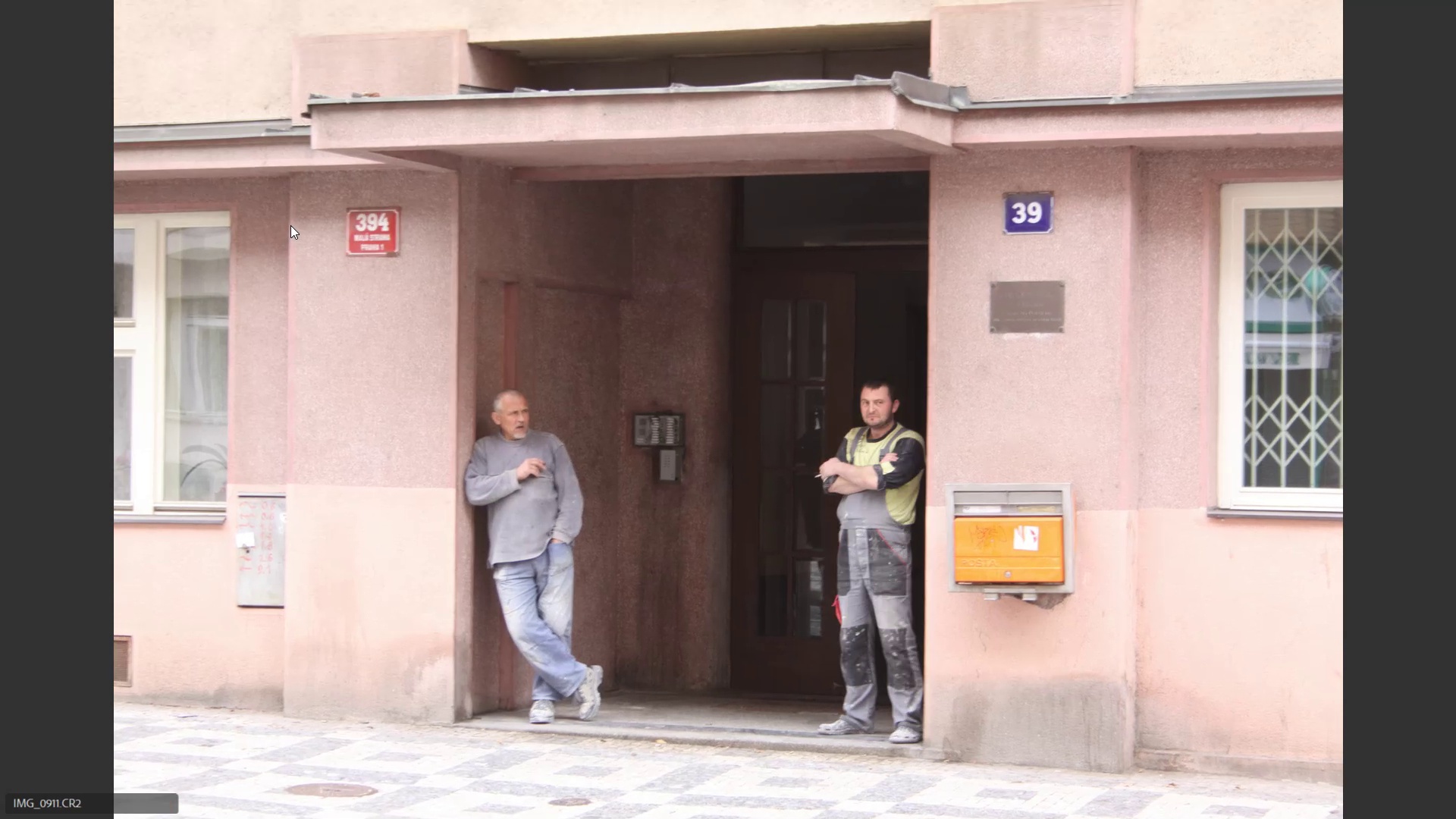 
key(ArrowRight)
 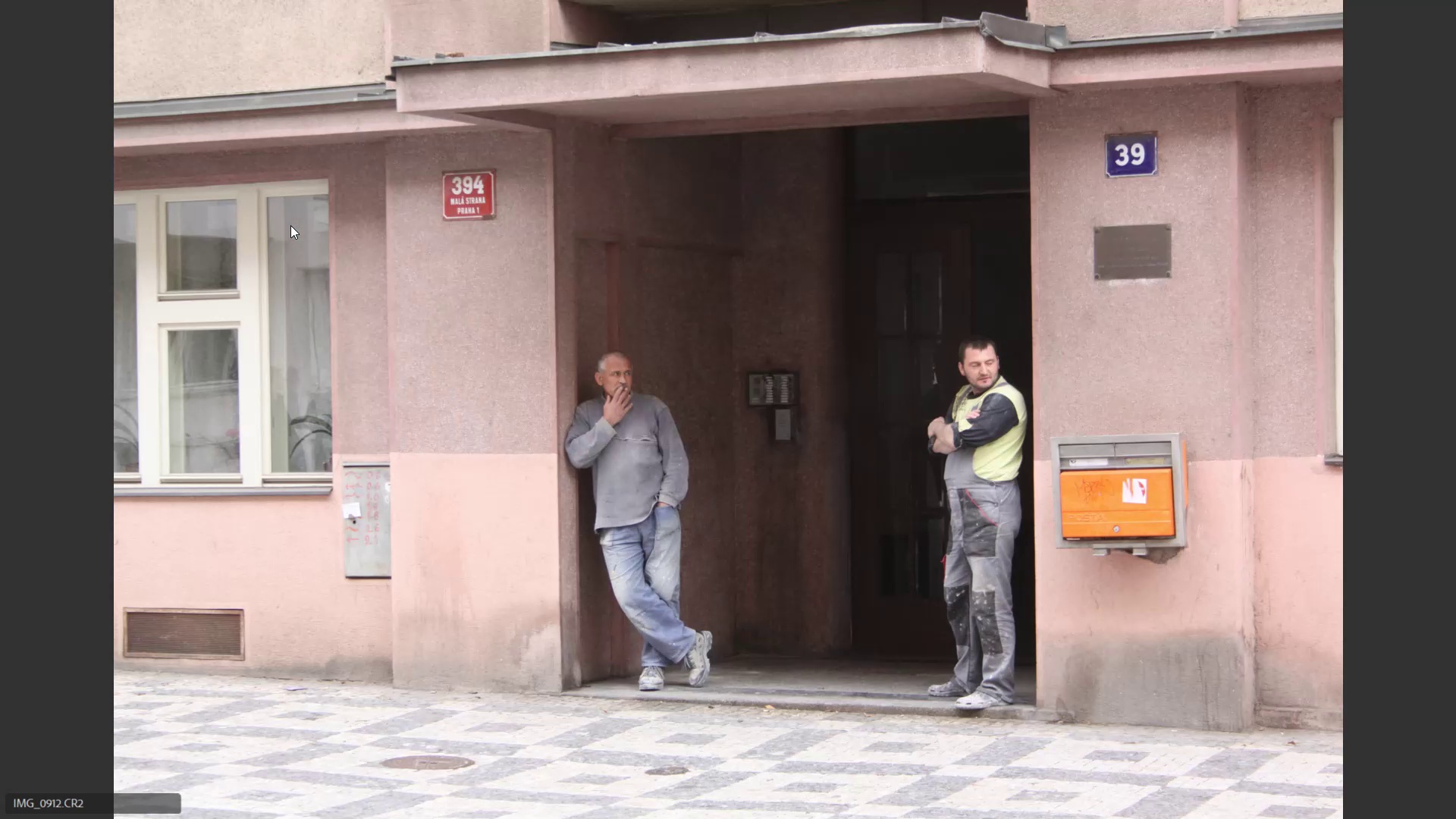 
key(ArrowRight)
 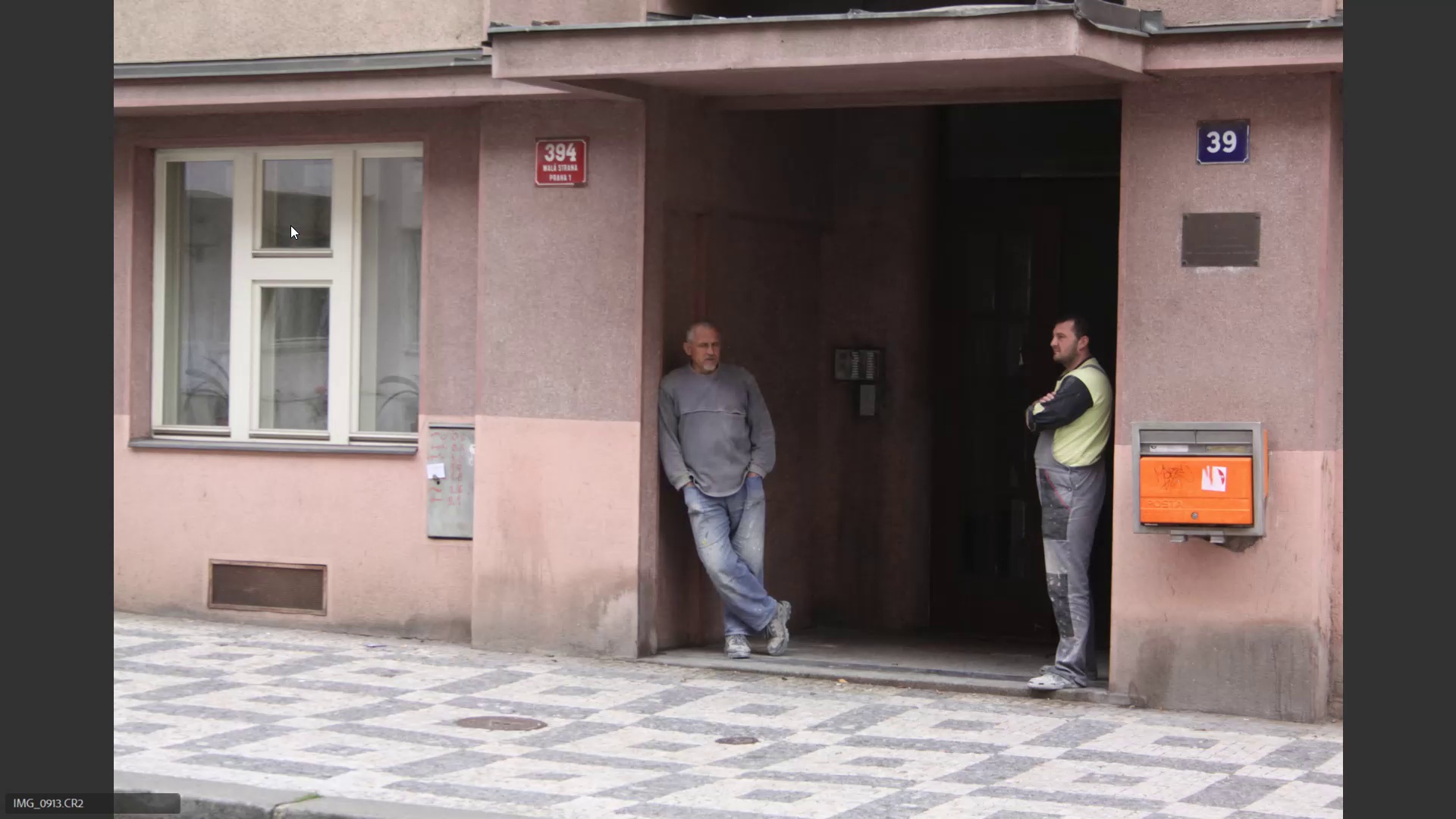 
key(ArrowLeft)
 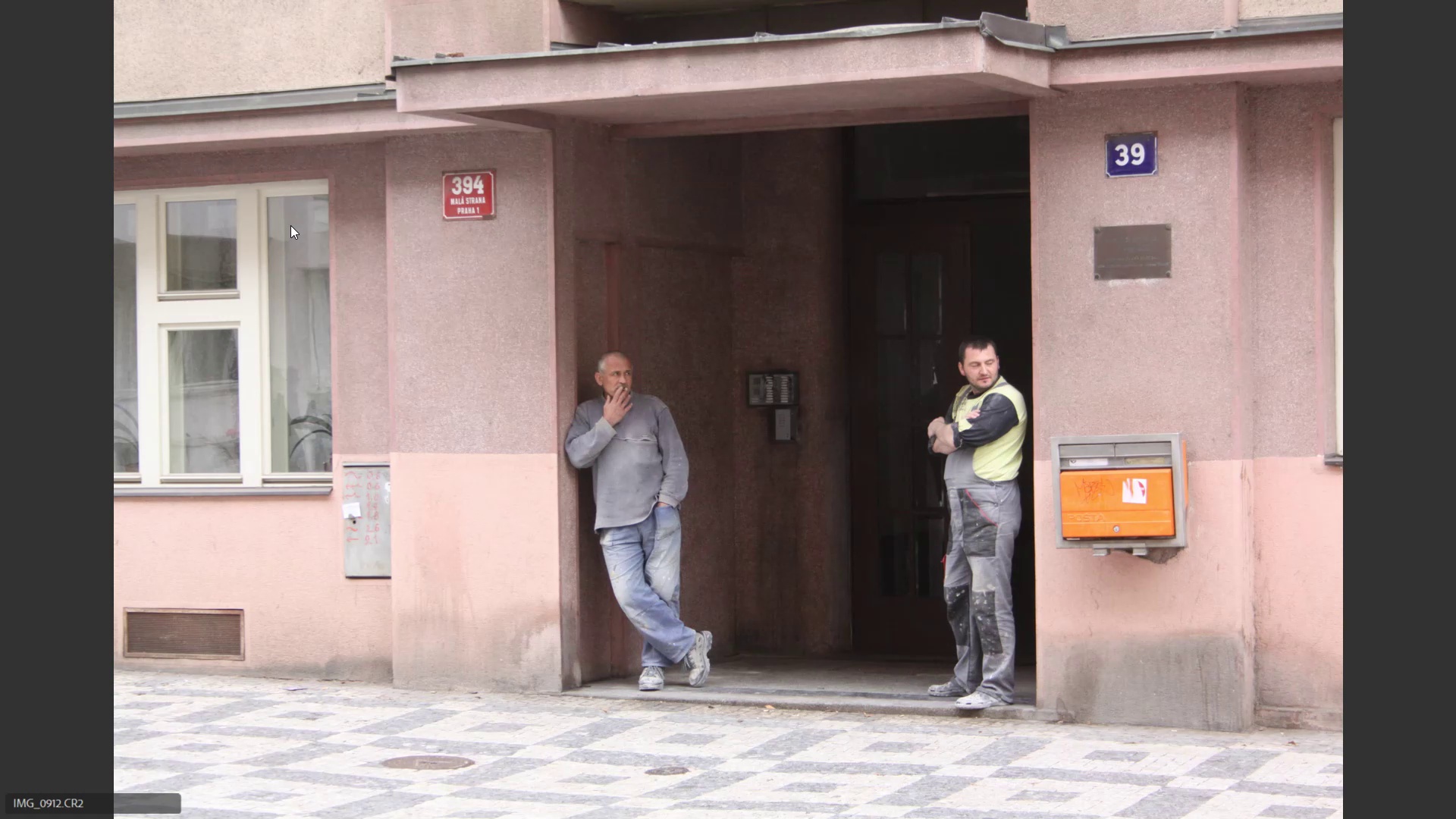 
type(666)
 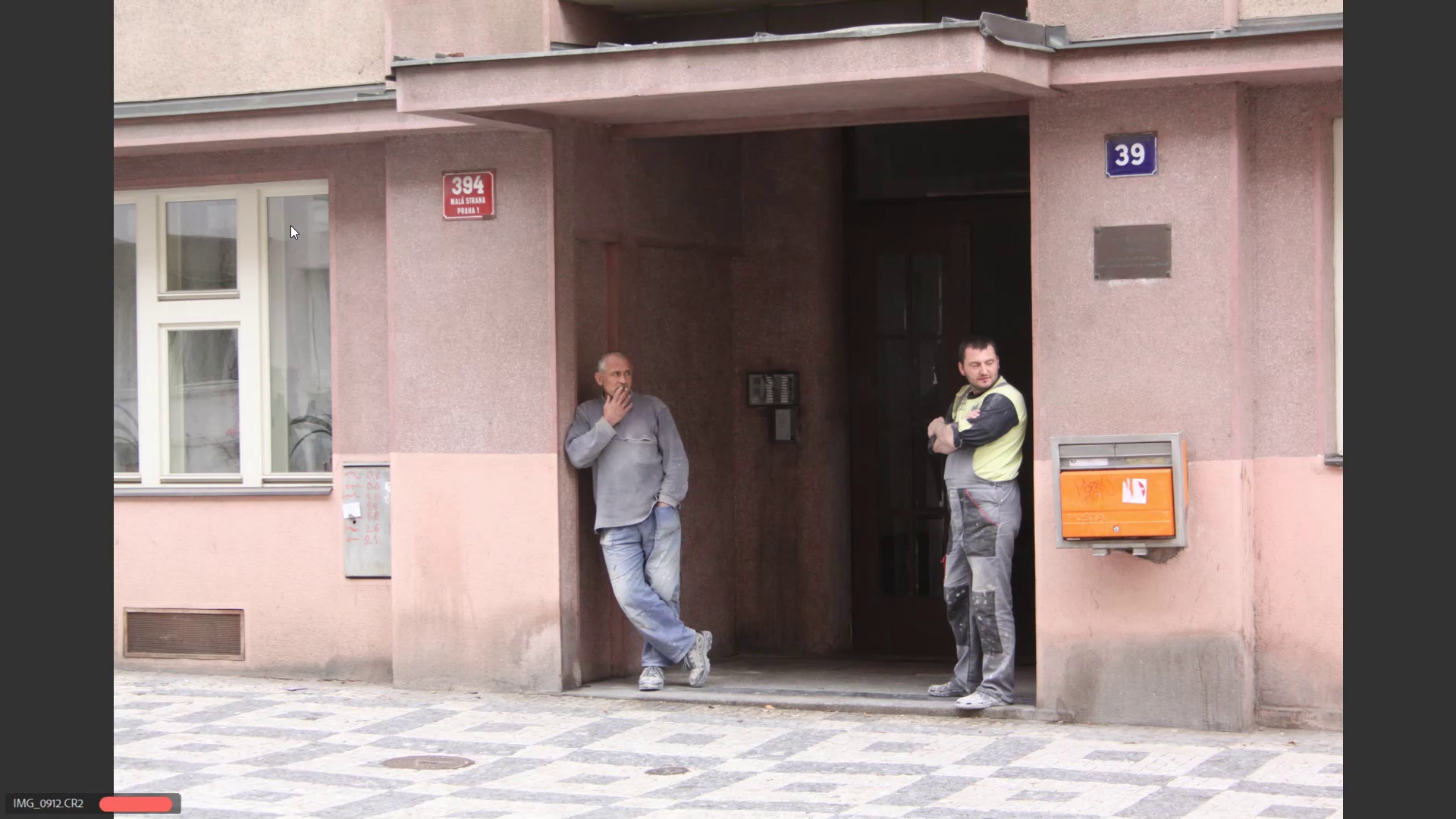 
key(ArrowRight)
 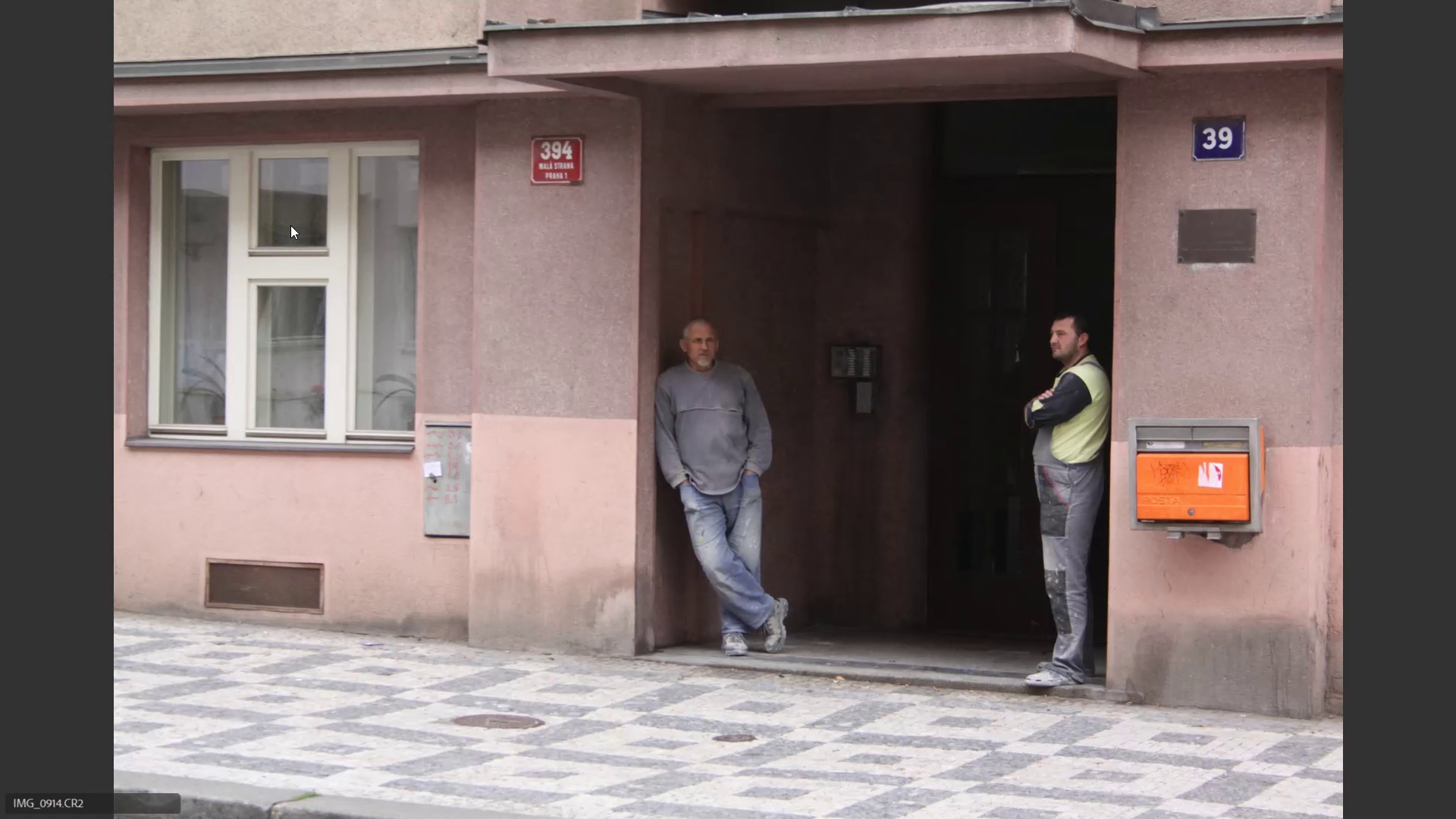 
key(ArrowRight)
 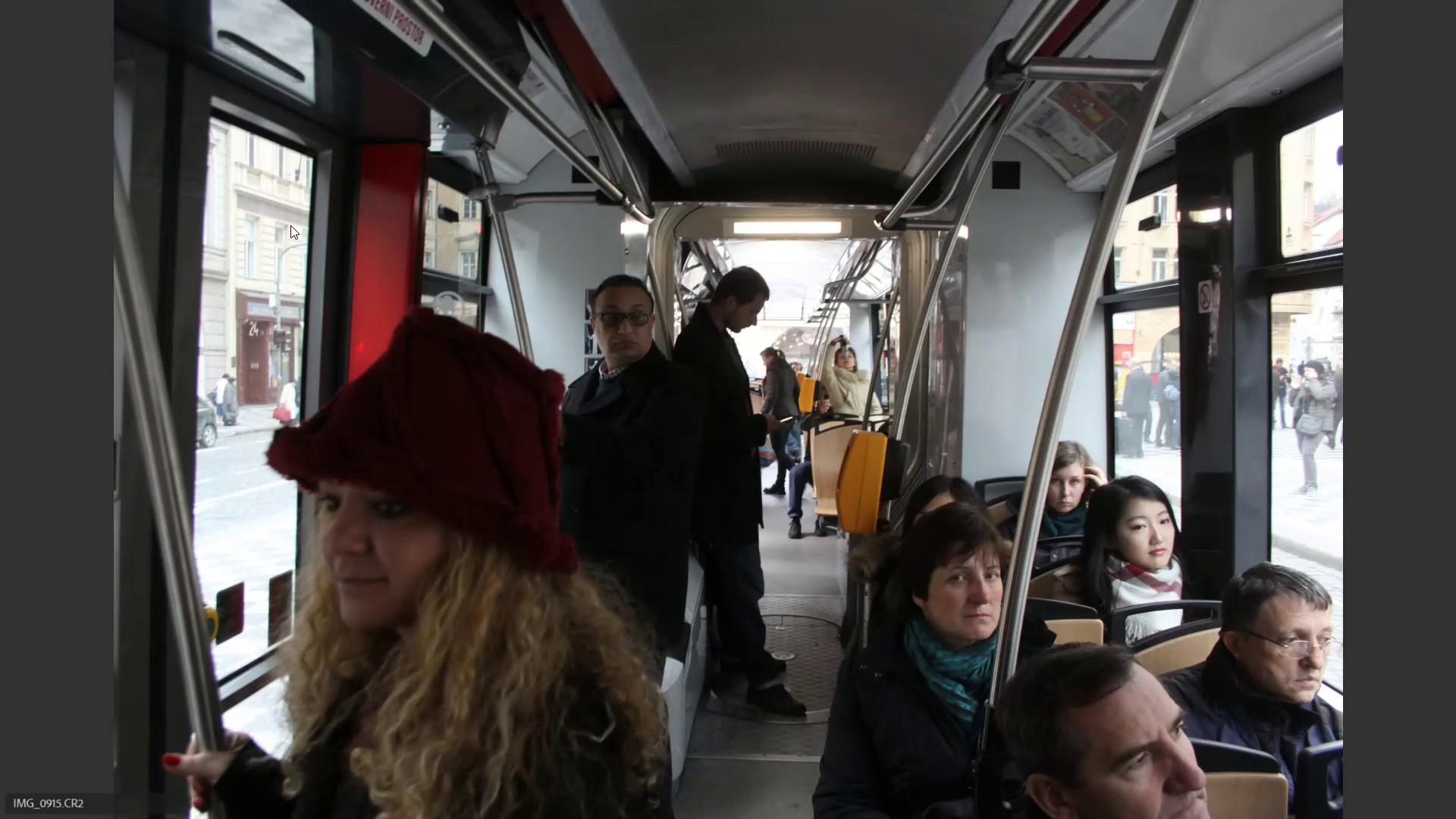 
key(ArrowRight)
 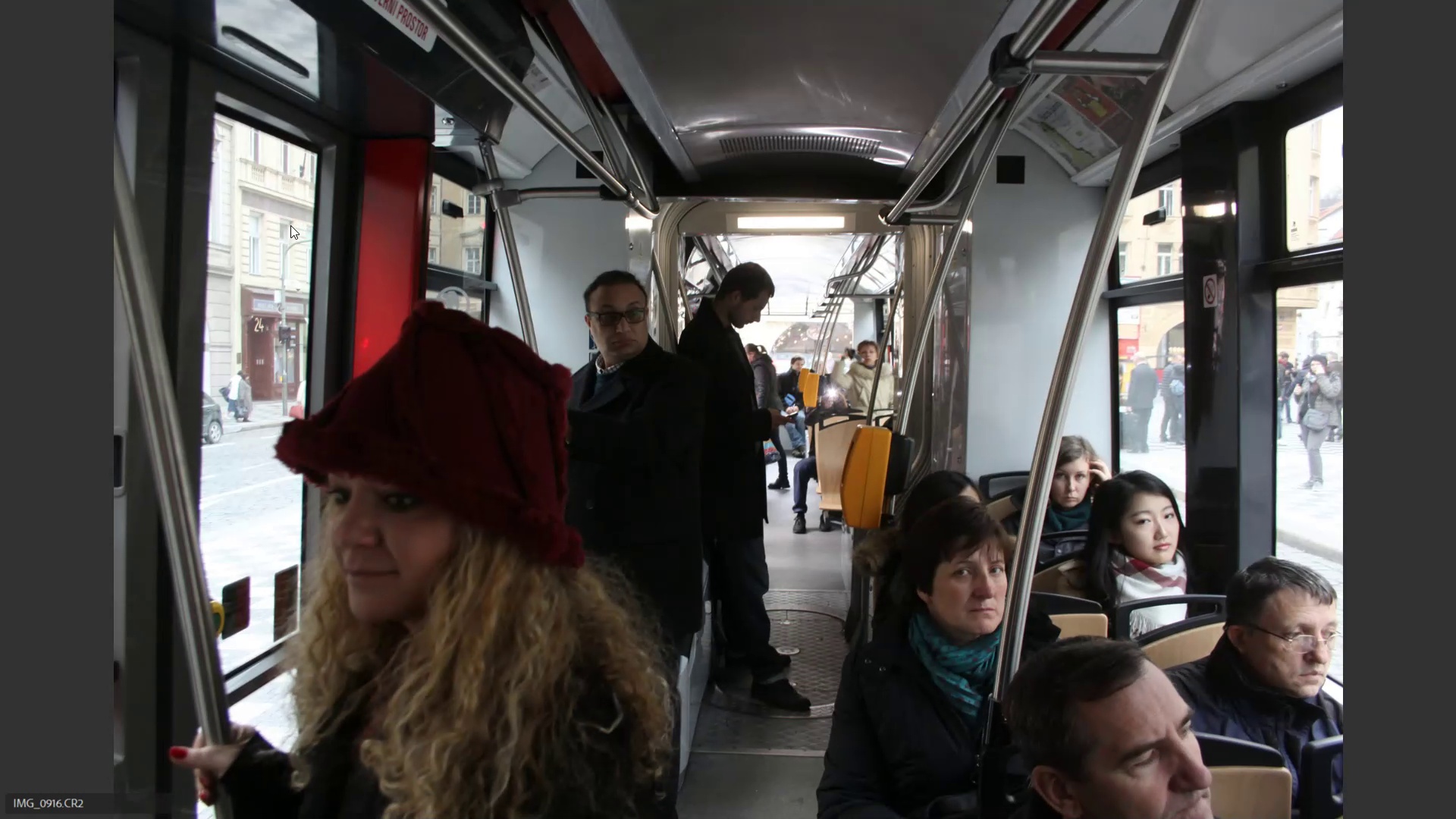 
key(ArrowRight)
 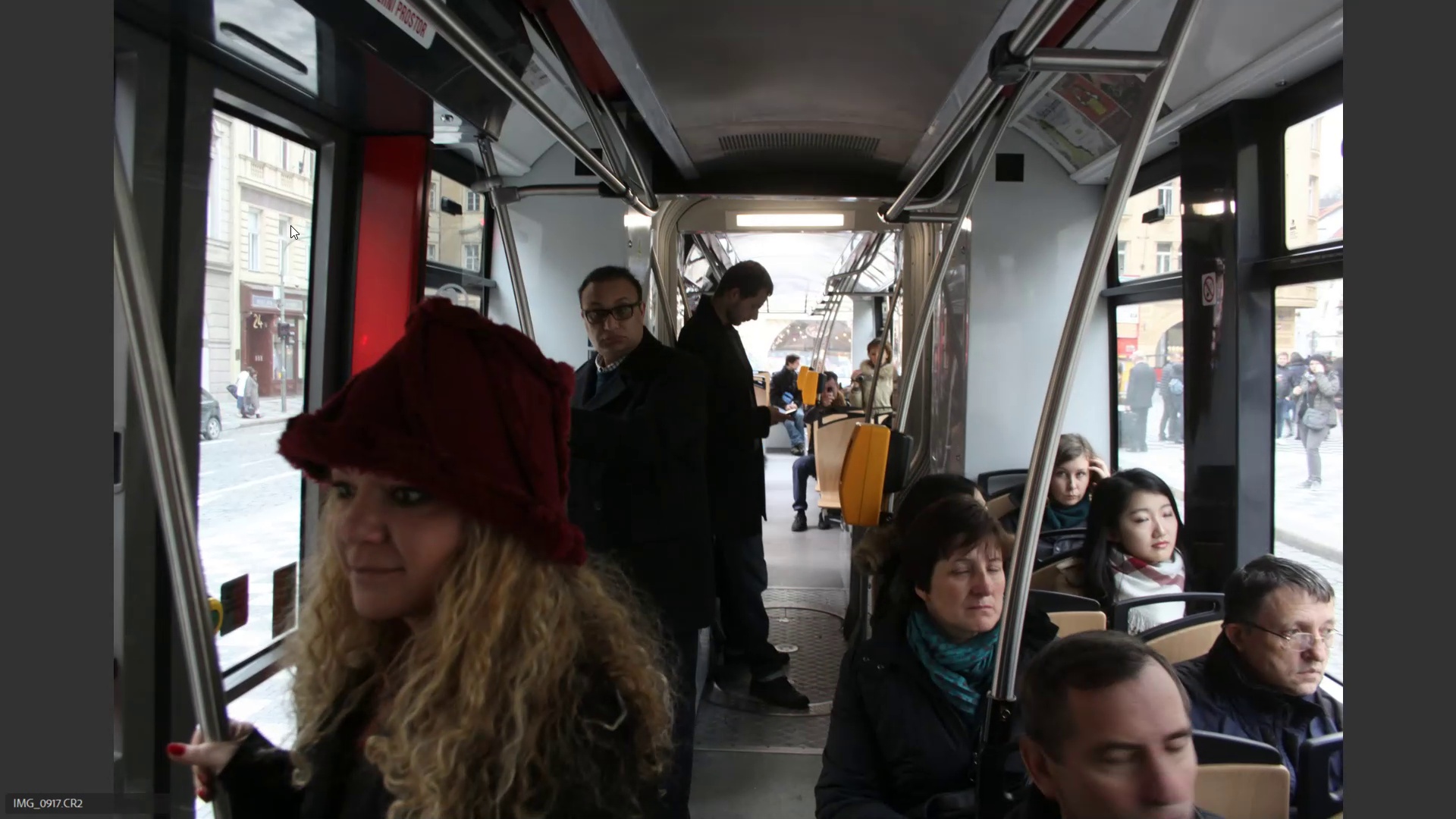 
key(ArrowRight)
 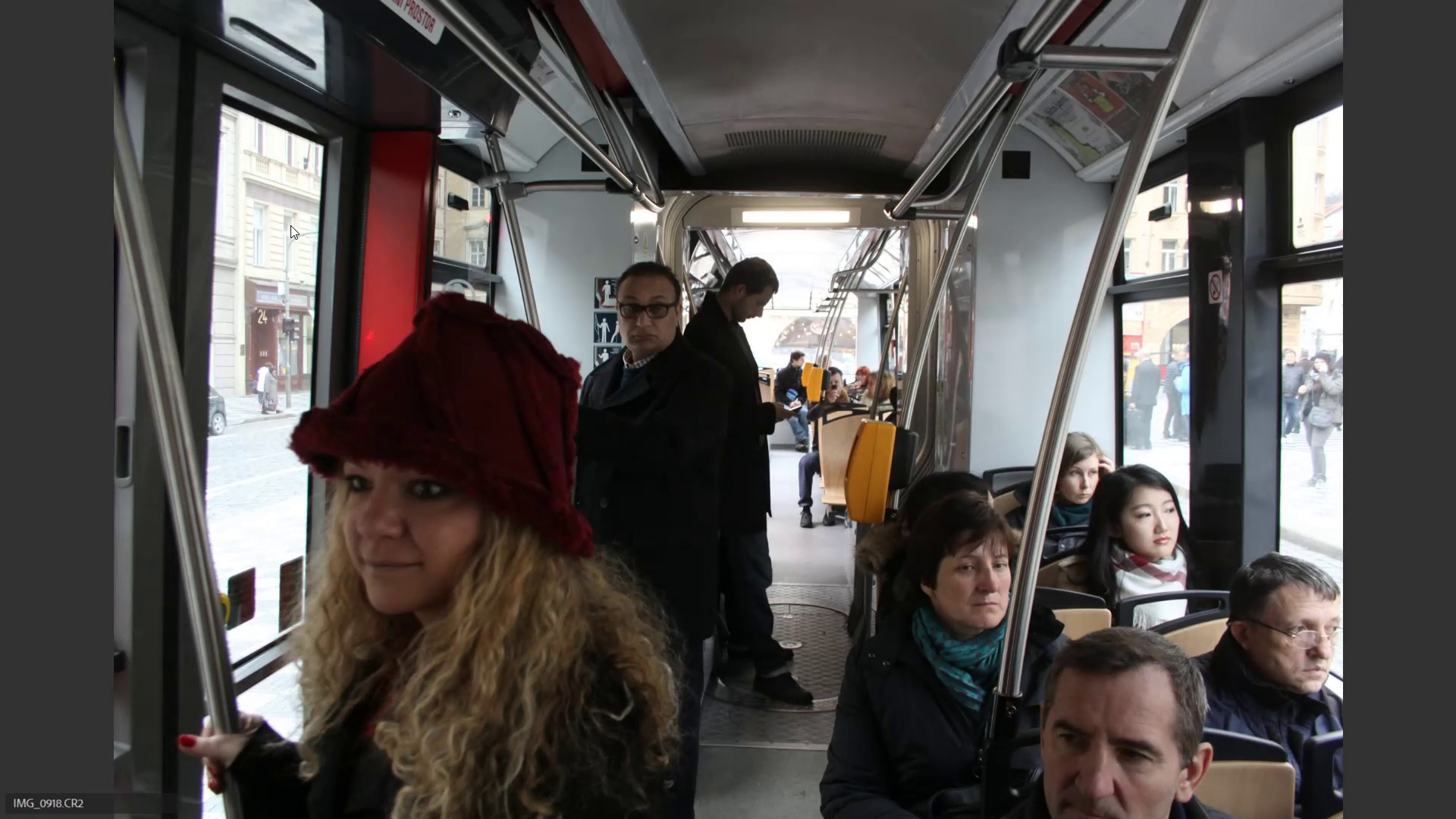 
key(ArrowLeft)
 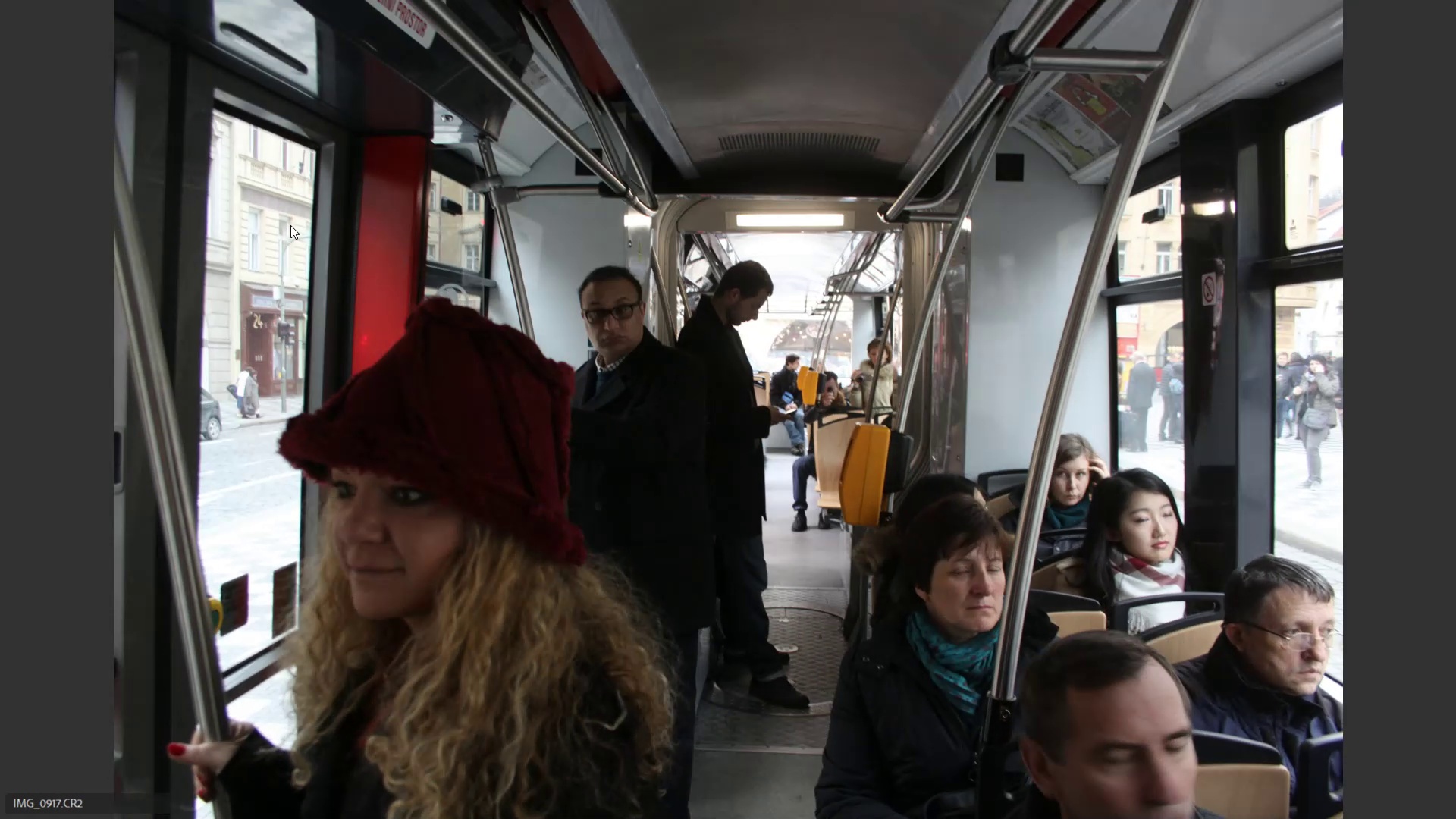 
key(ArrowLeft)
 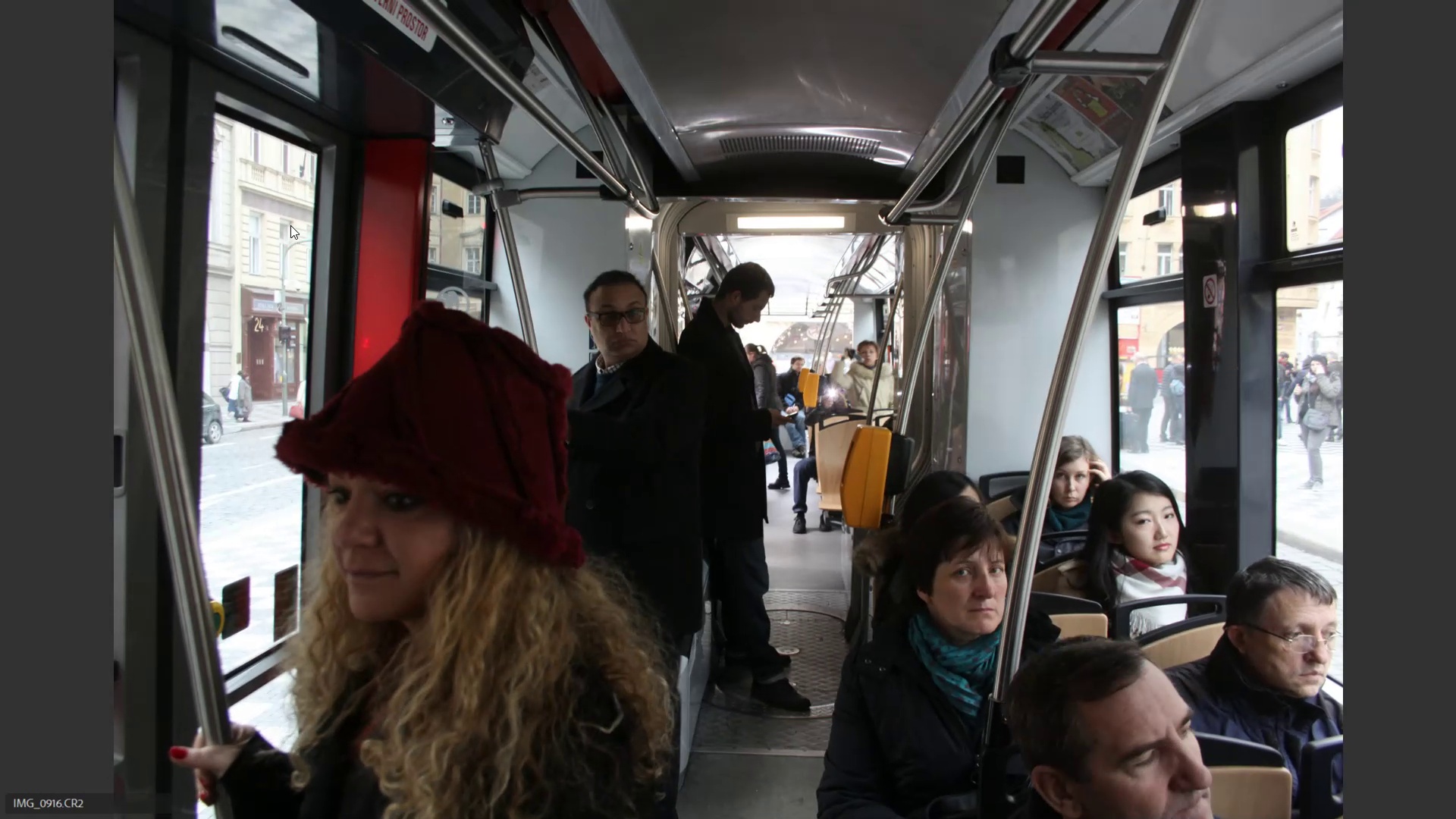 
key(6)
 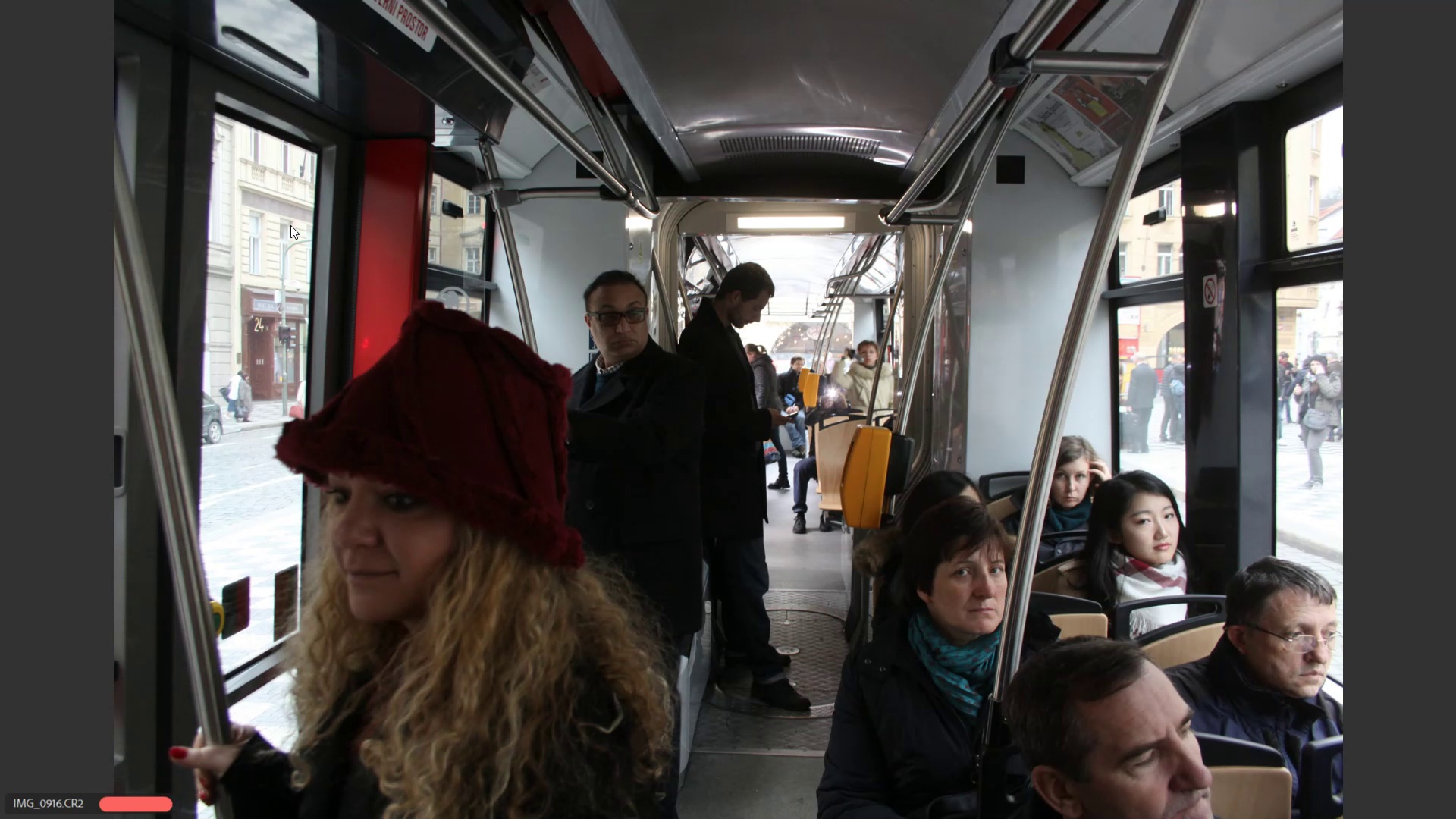 
key(ArrowRight)
 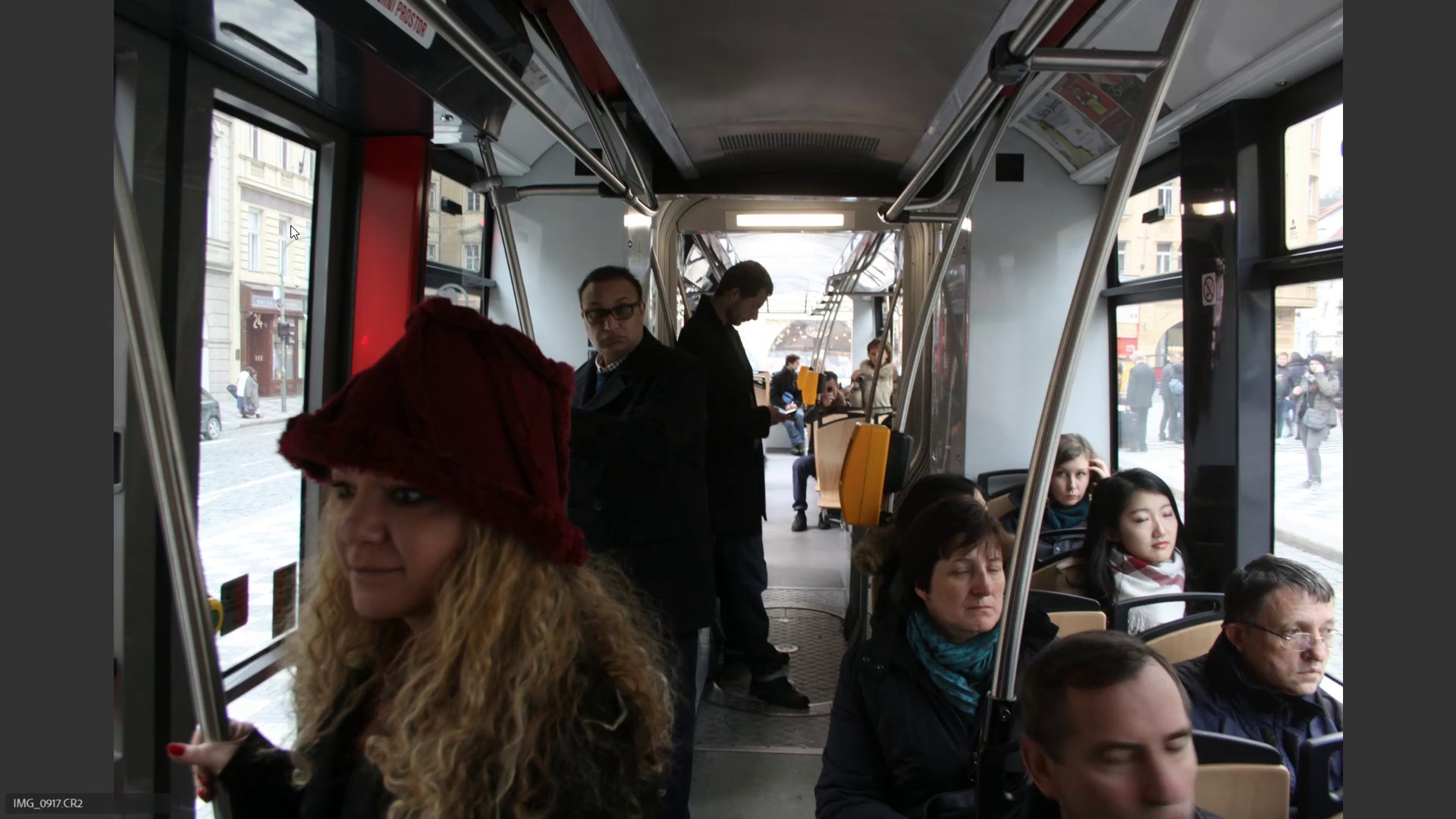 
key(ArrowRight)
 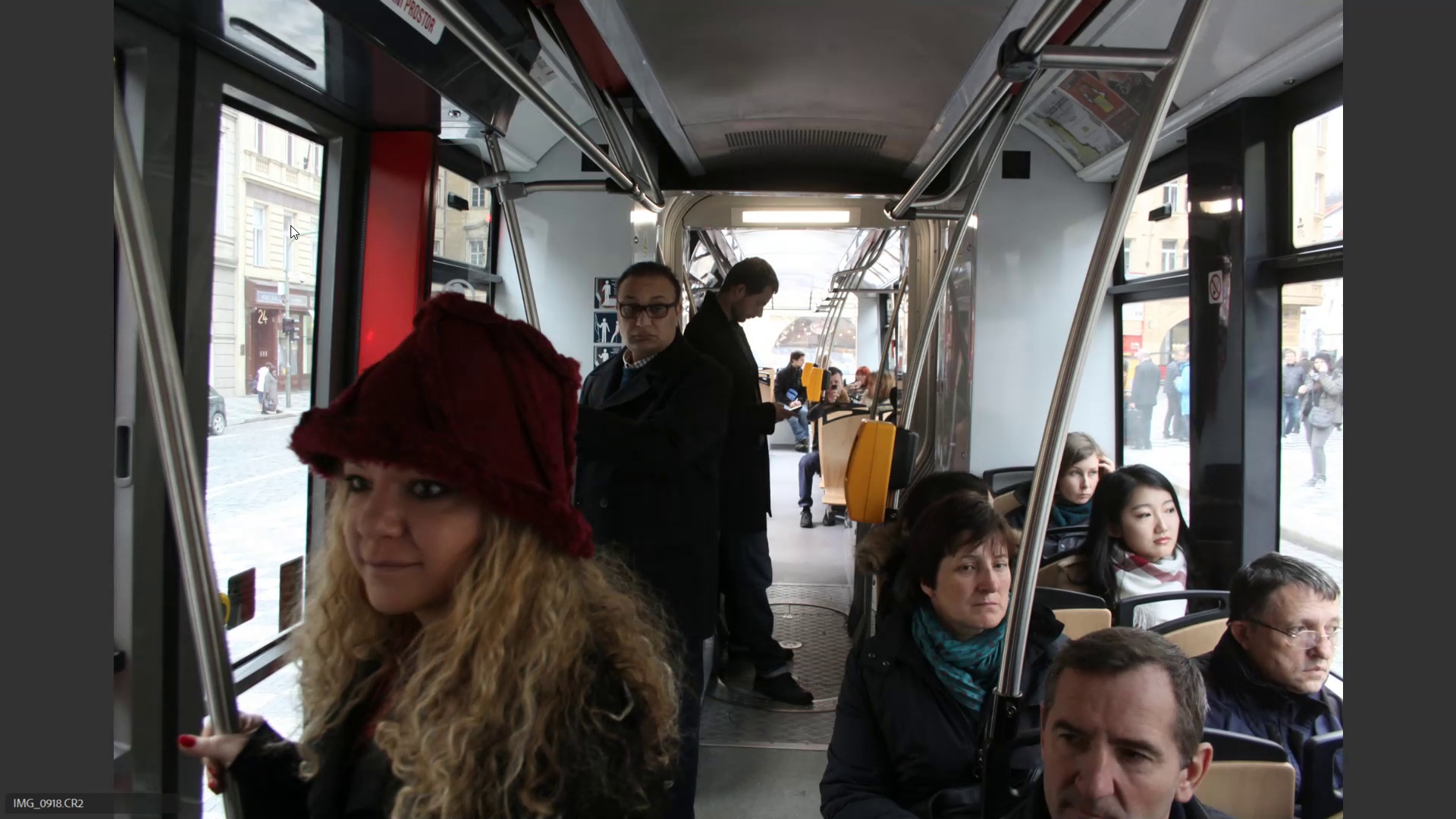 
key(ArrowRight)
 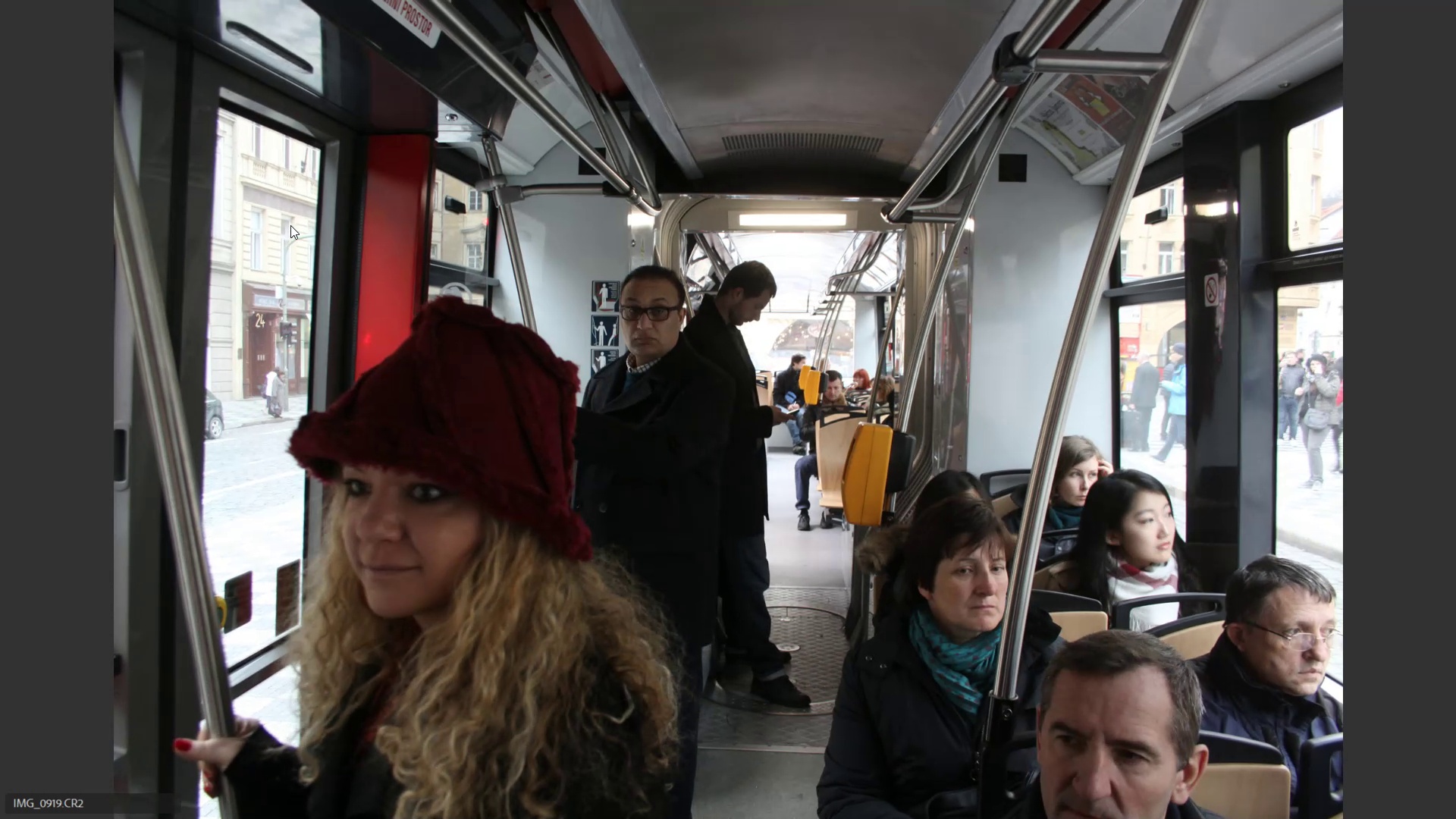 
key(ArrowRight)
 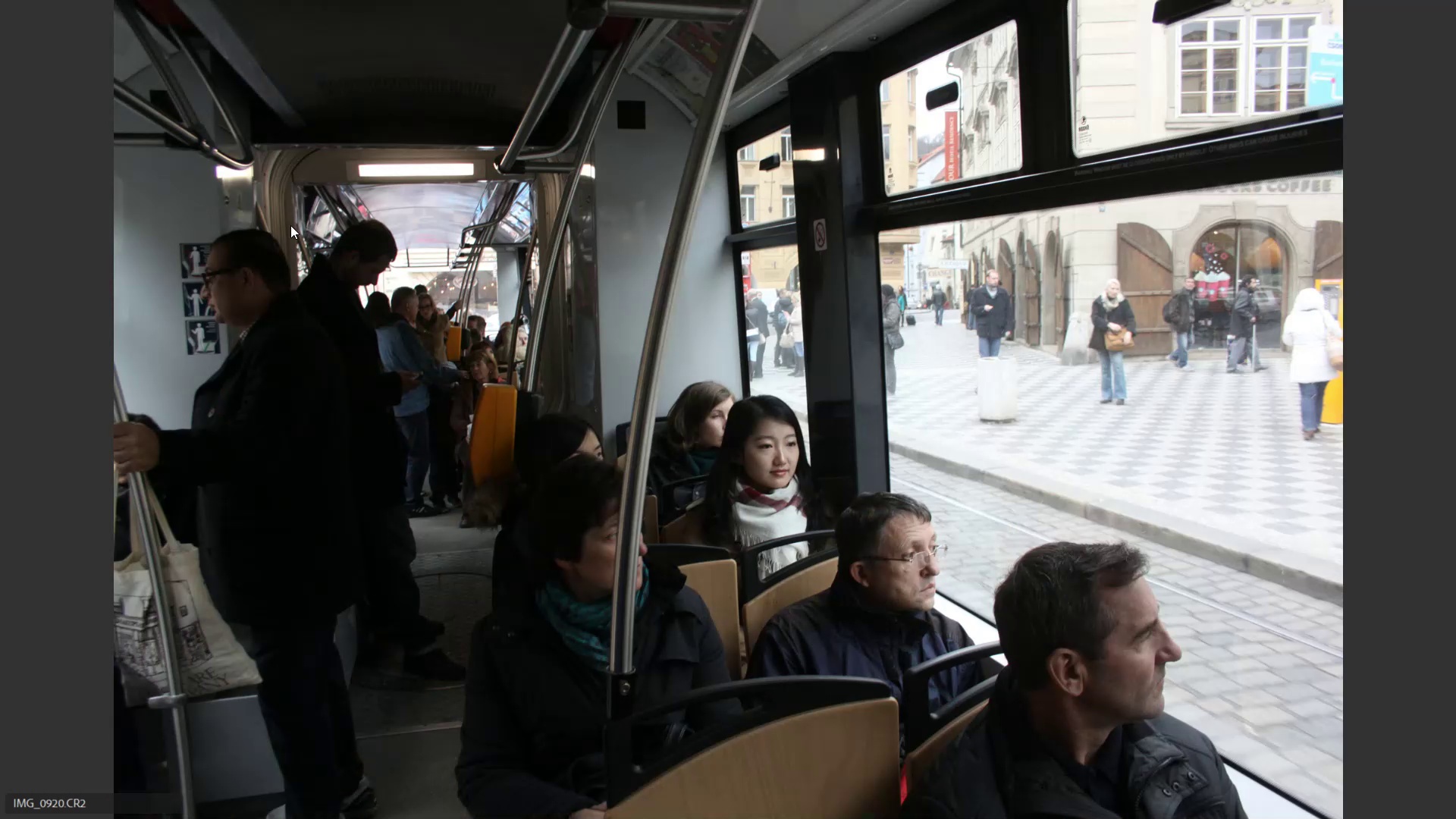 
key(ArrowRight)
 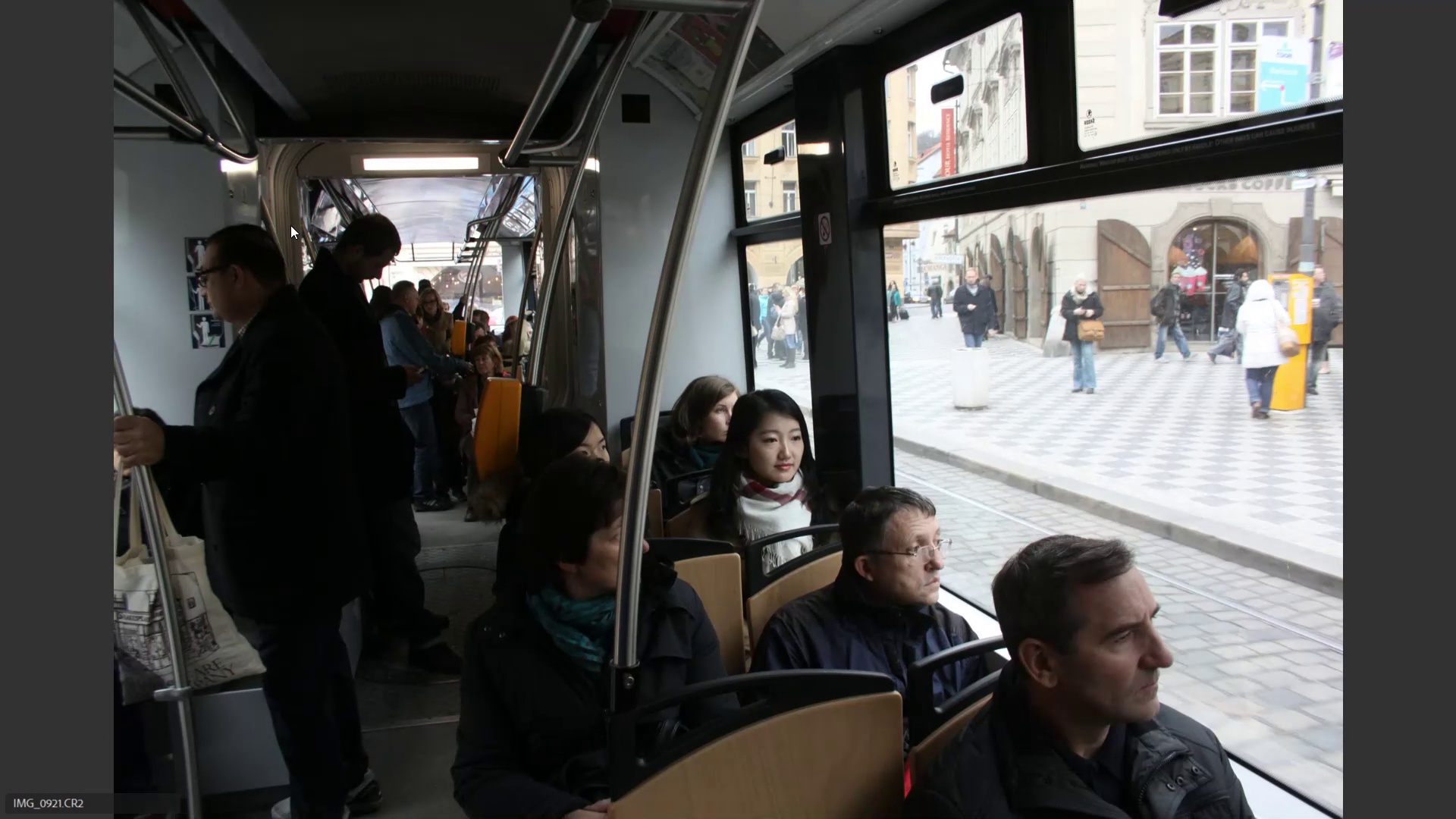 
key(ArrowRight)
 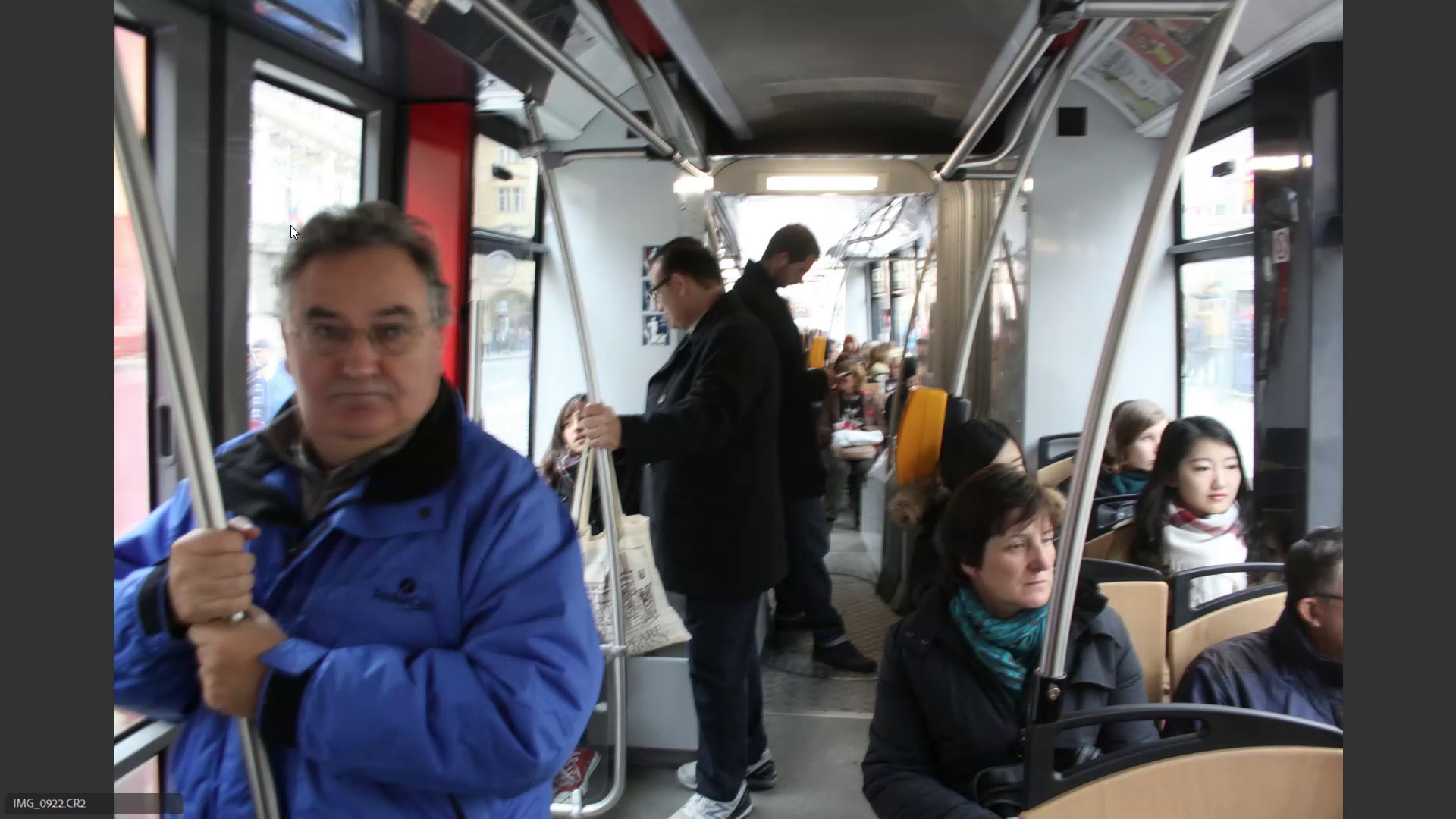 
key(ArrowLeft)
 